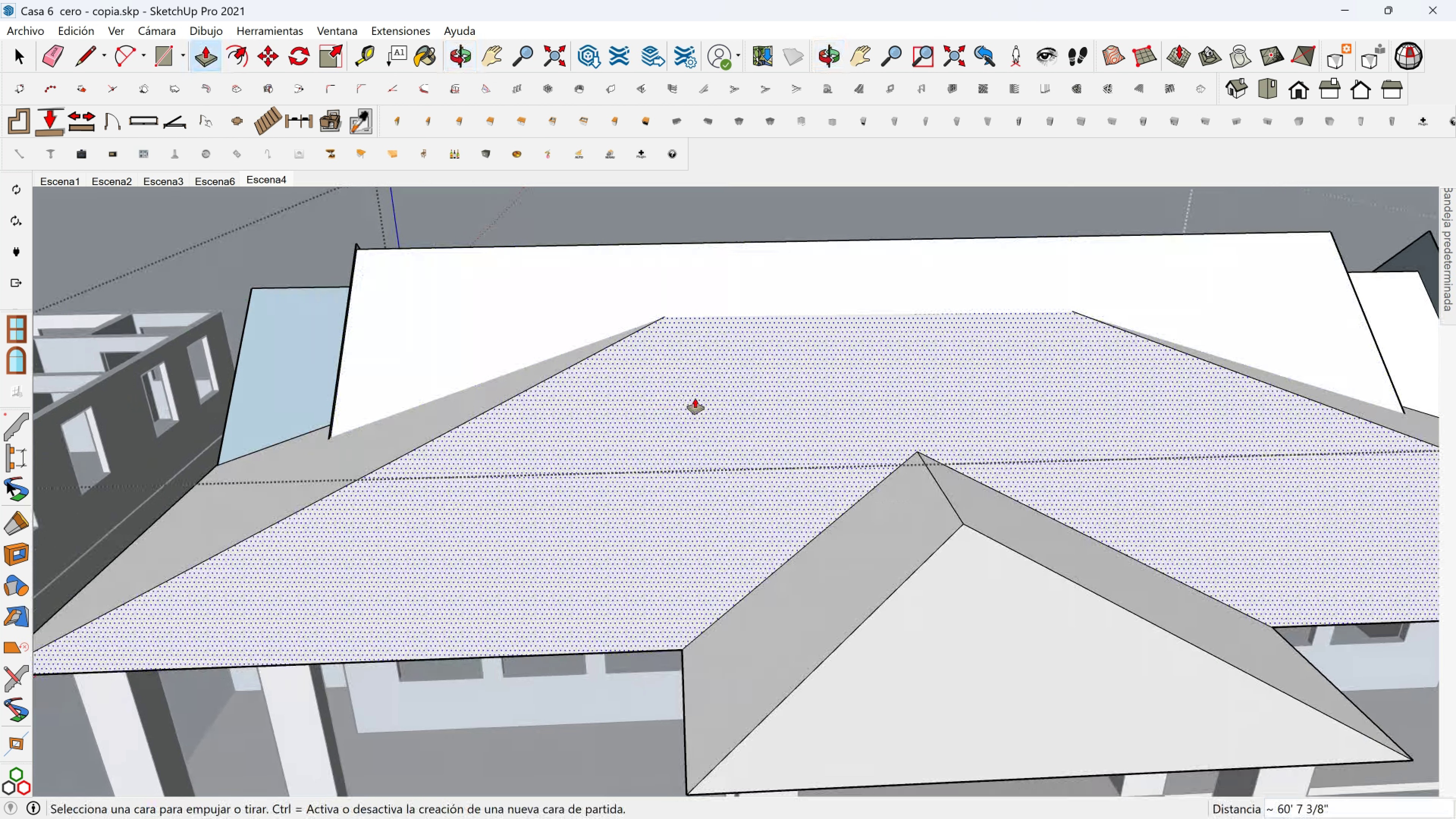 
scroll: coordinate [695, 397], scroll_direction: down, amount: 1.0
 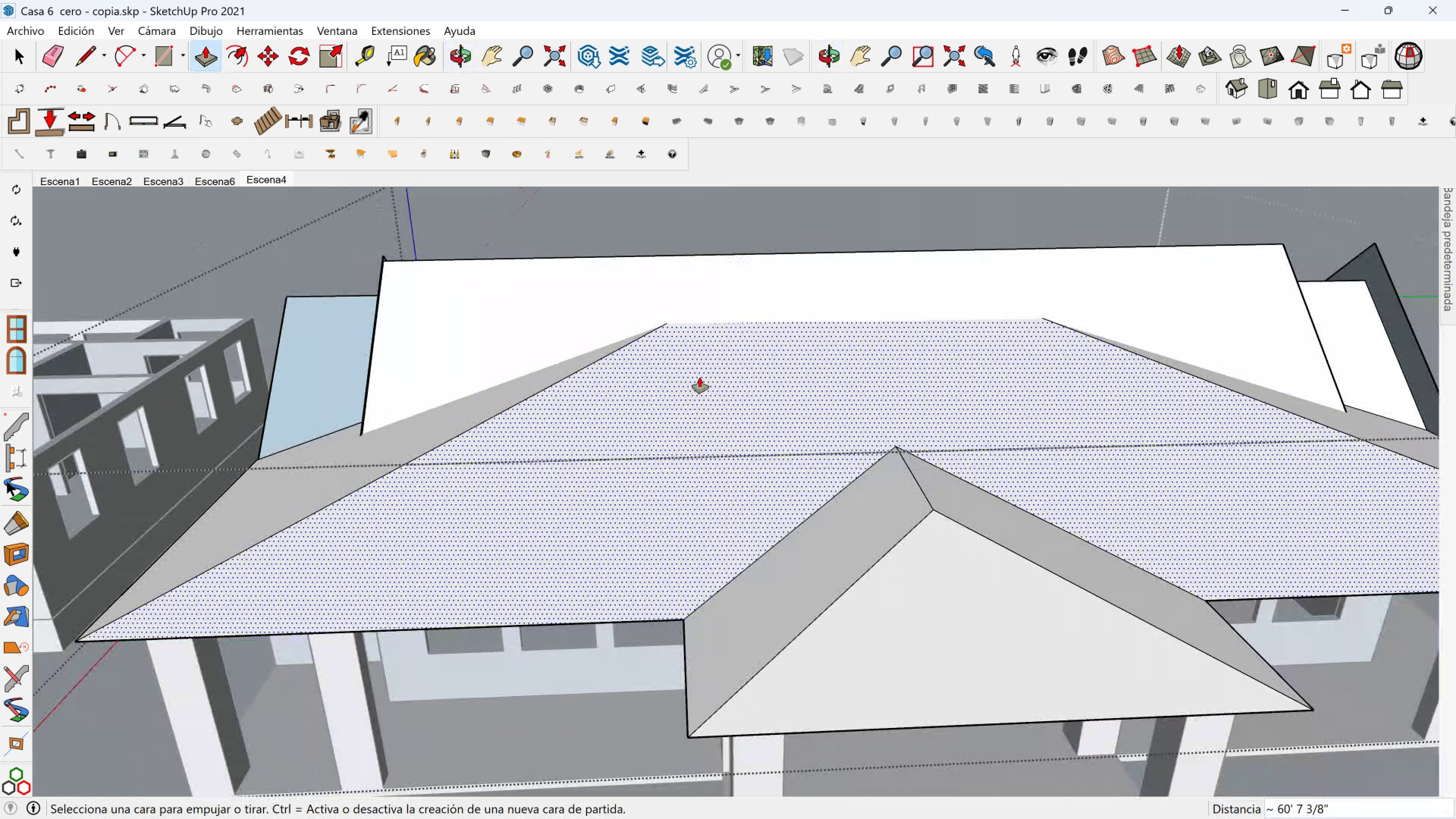 
hold_key(key=ShiftLeft, duration=0.39)
 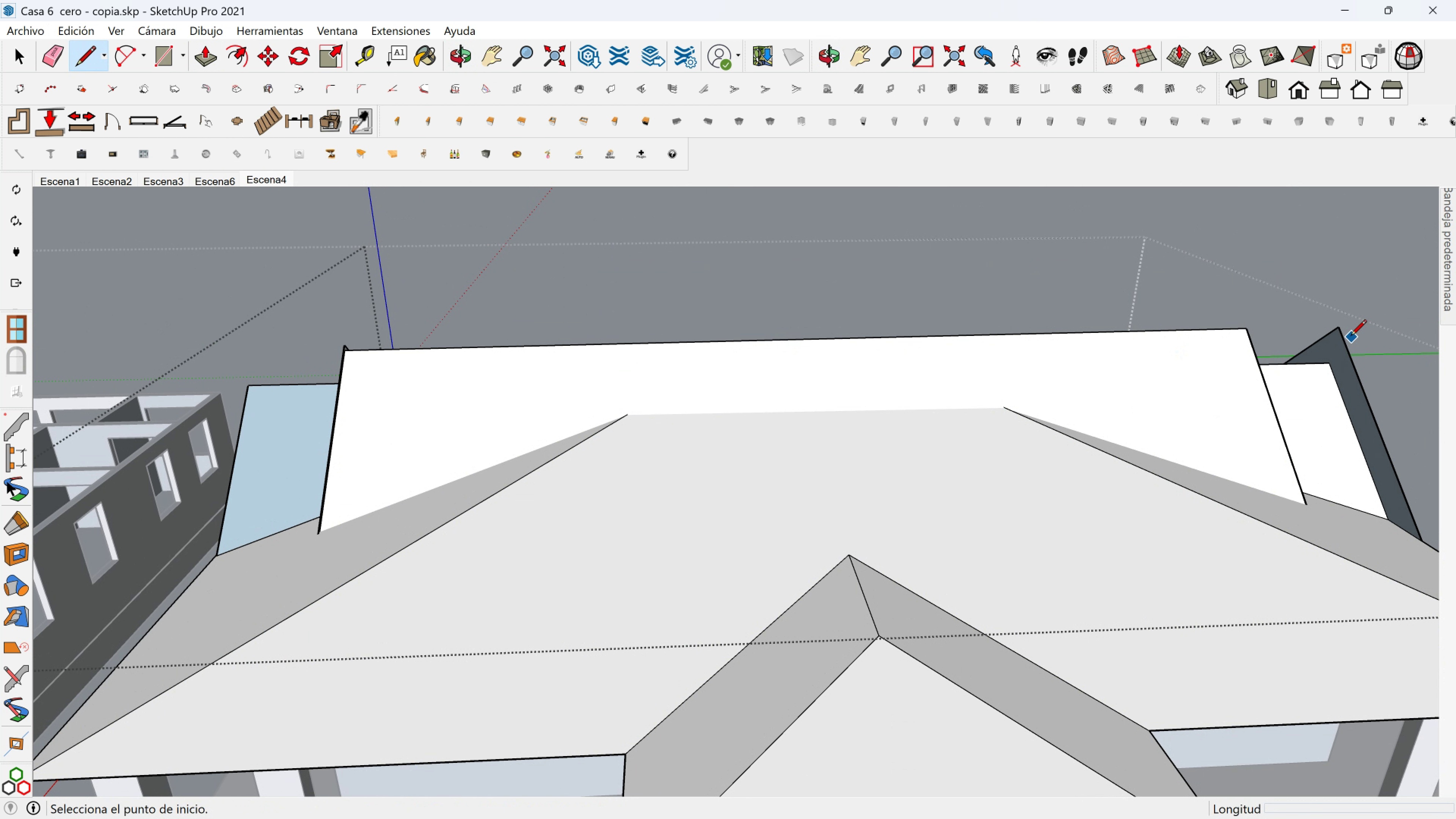 
left_click([1347, 334])
 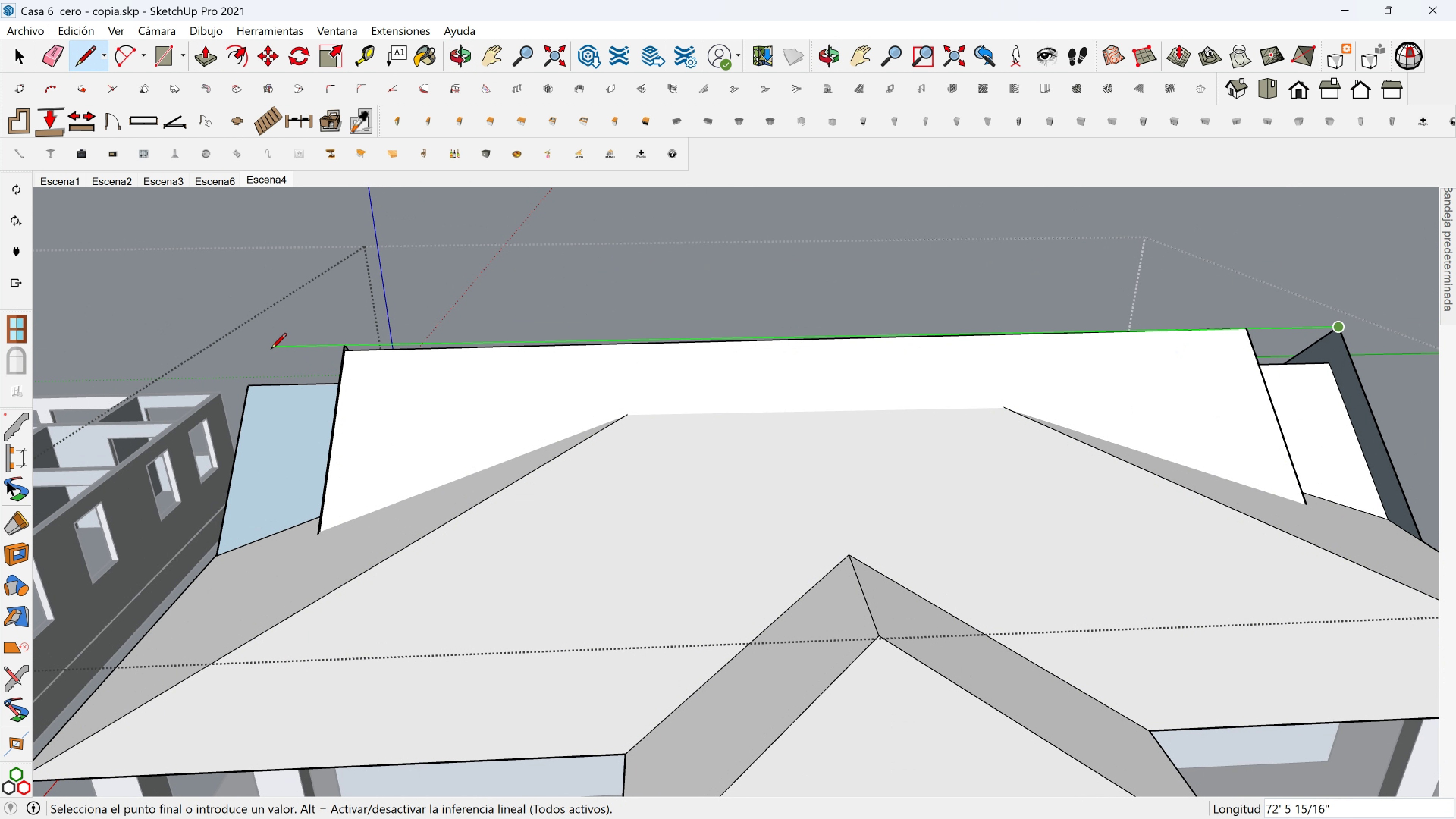 
hold_key(key=ShiftLeft, duration=1.28)
scroll: coordinate [271, 379], scroll_direction: up, amount: 2.0
 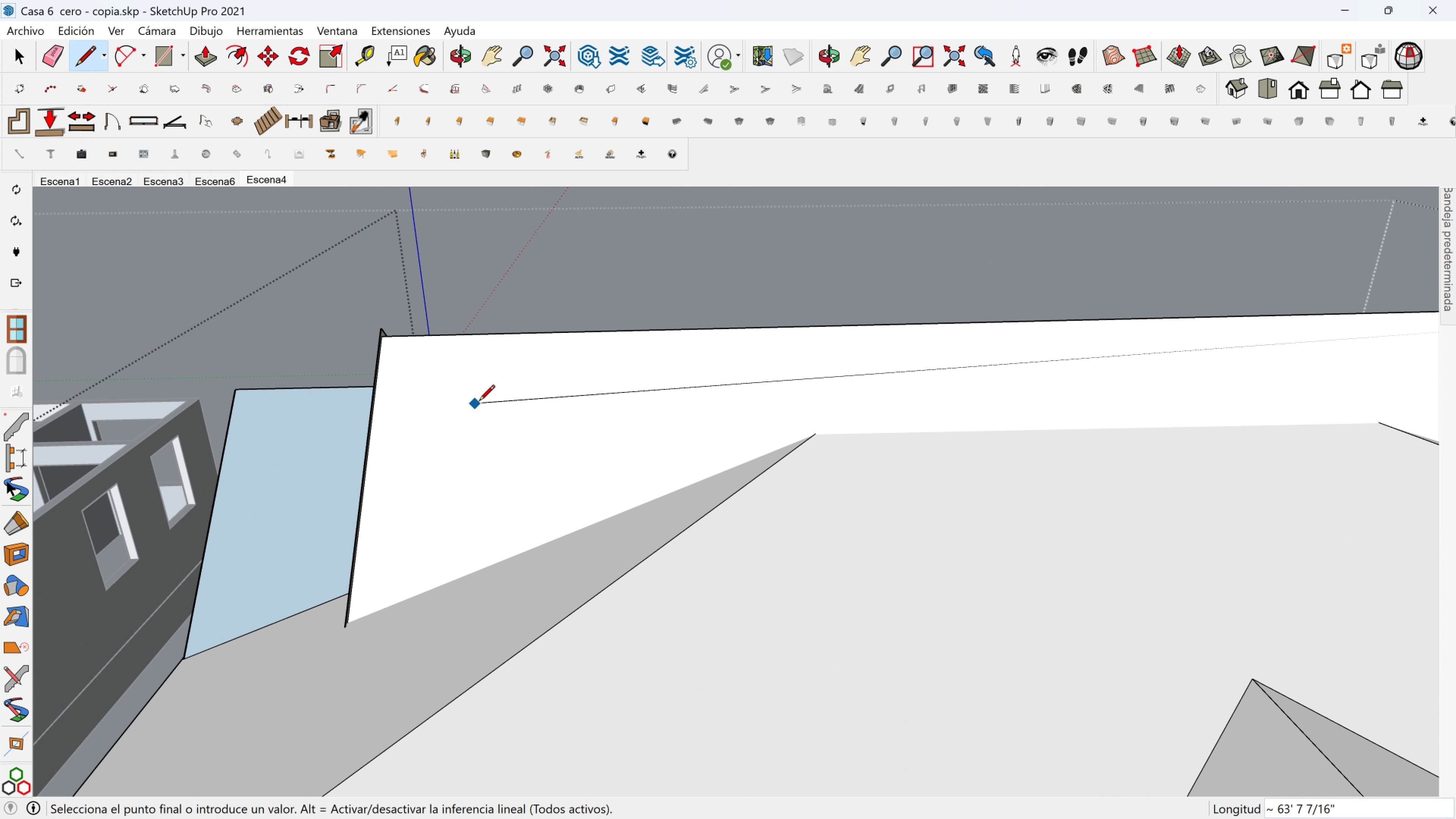 
key(Control+Z)
 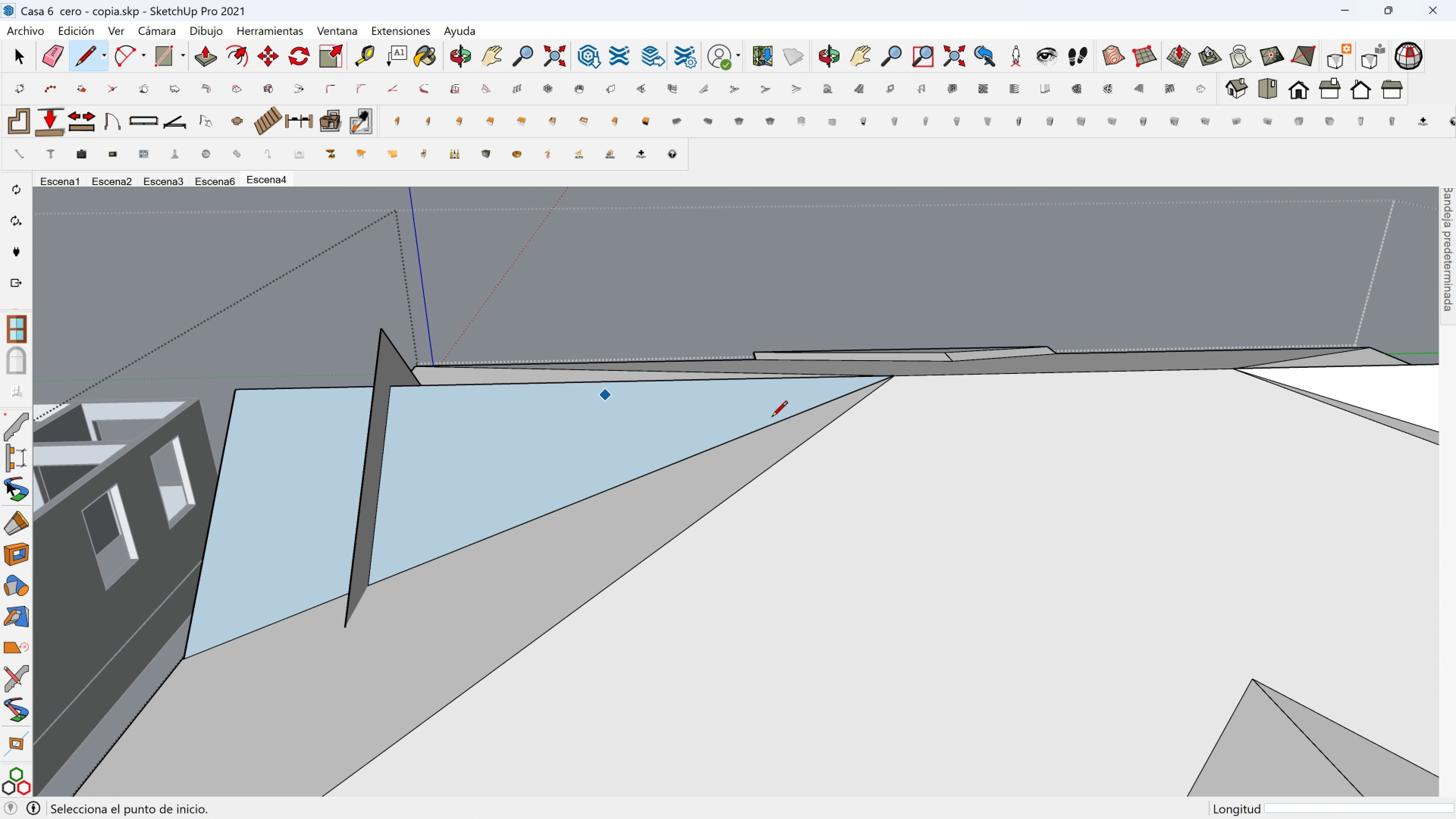 
scroll: coordinate [817, 427], scroll_direction: down, amount: 2.0
 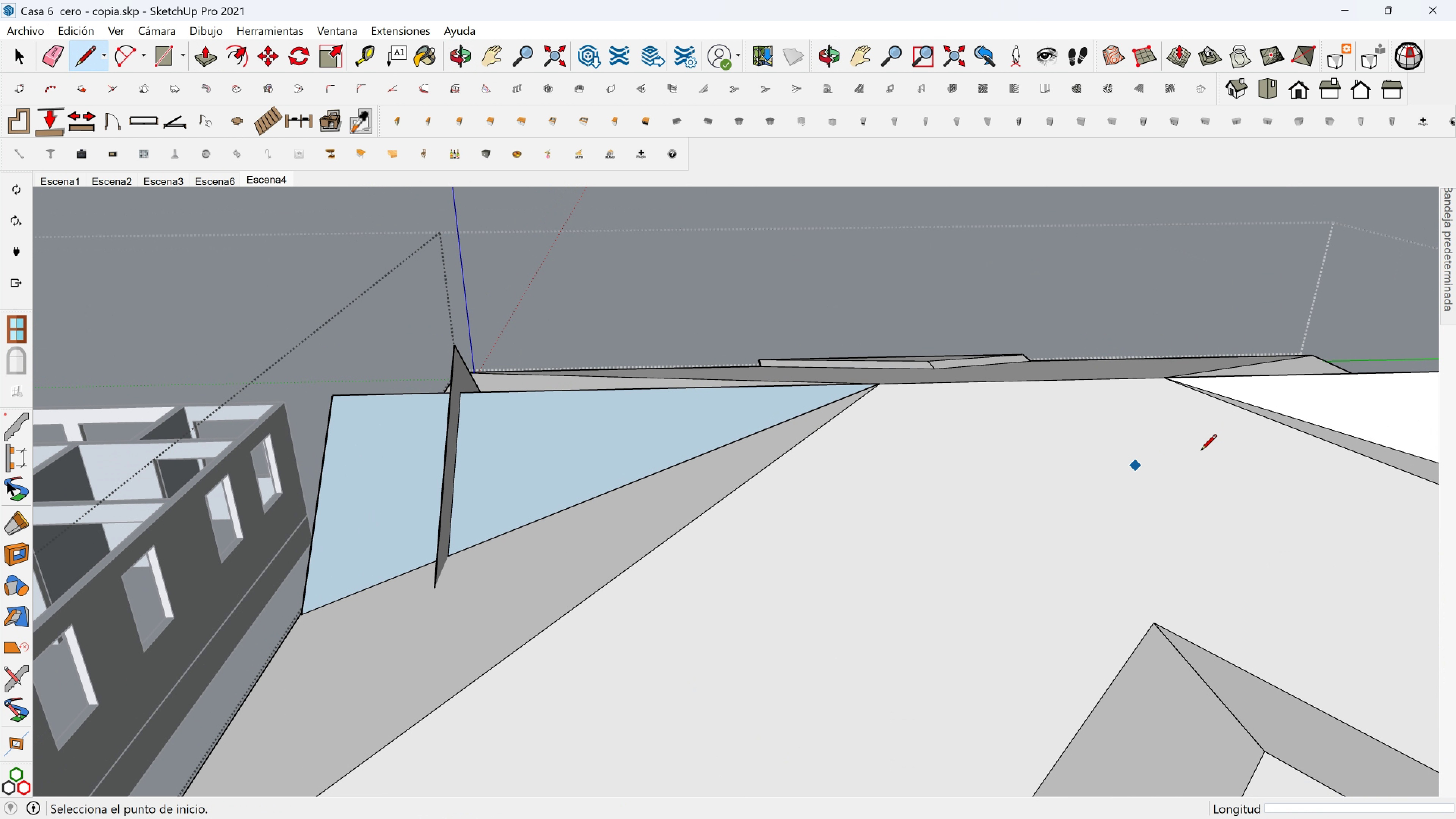 
hold_key(key=ShiftLeft, duration=0.41)
 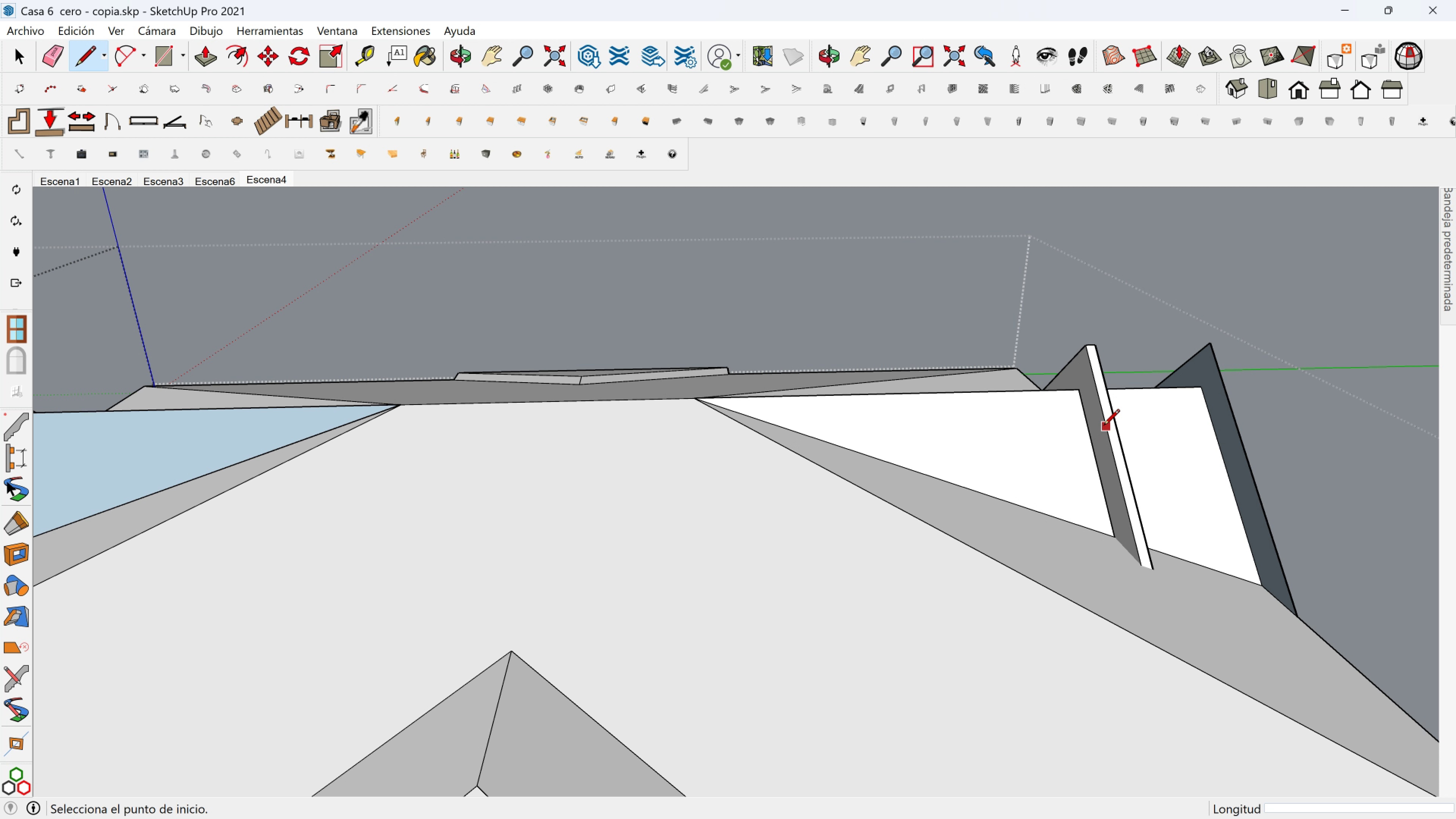 
scroll: coordinate [1104, 426], scroll_direction: up, amount: 1.0
 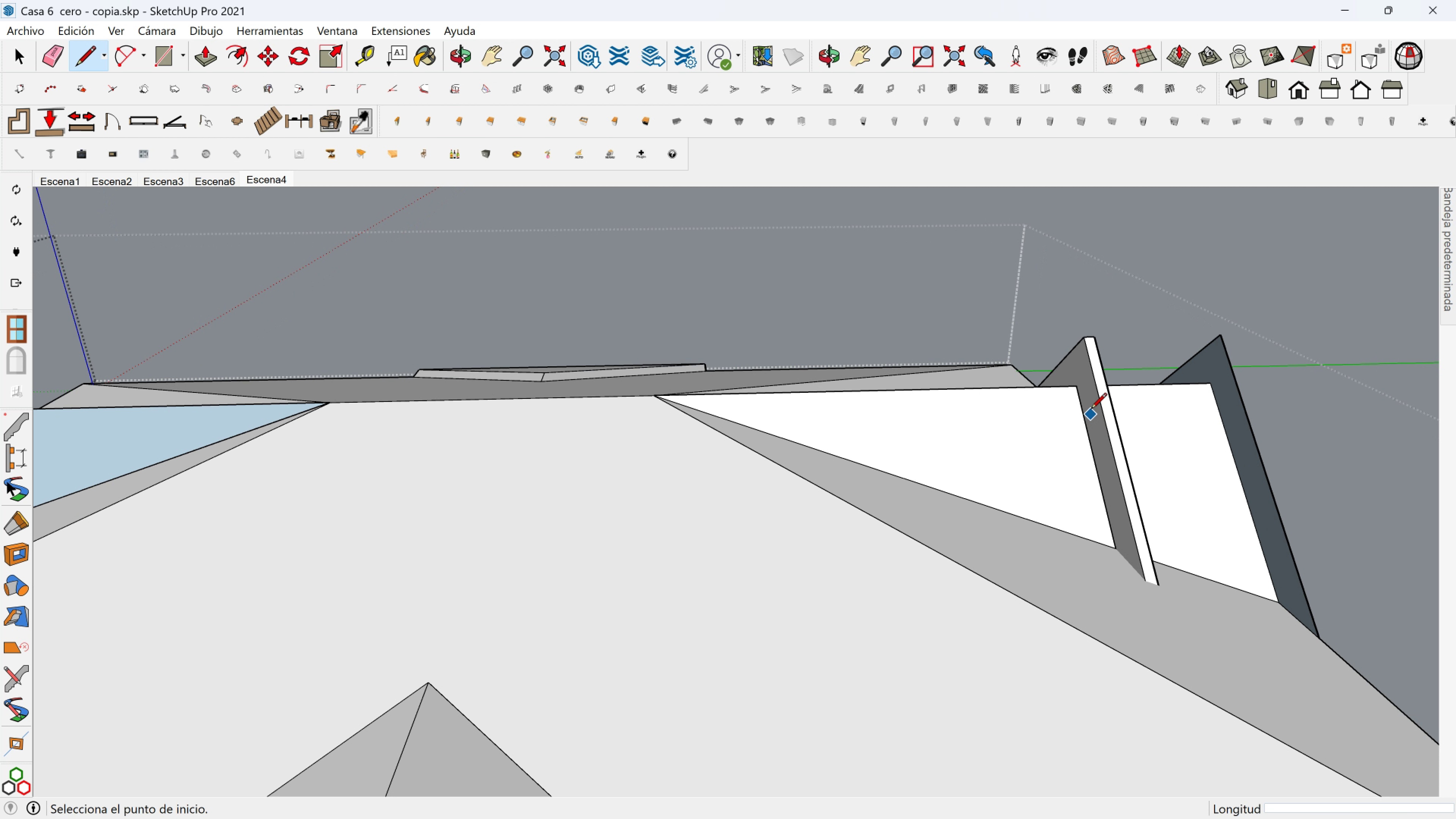 
key(Space)
 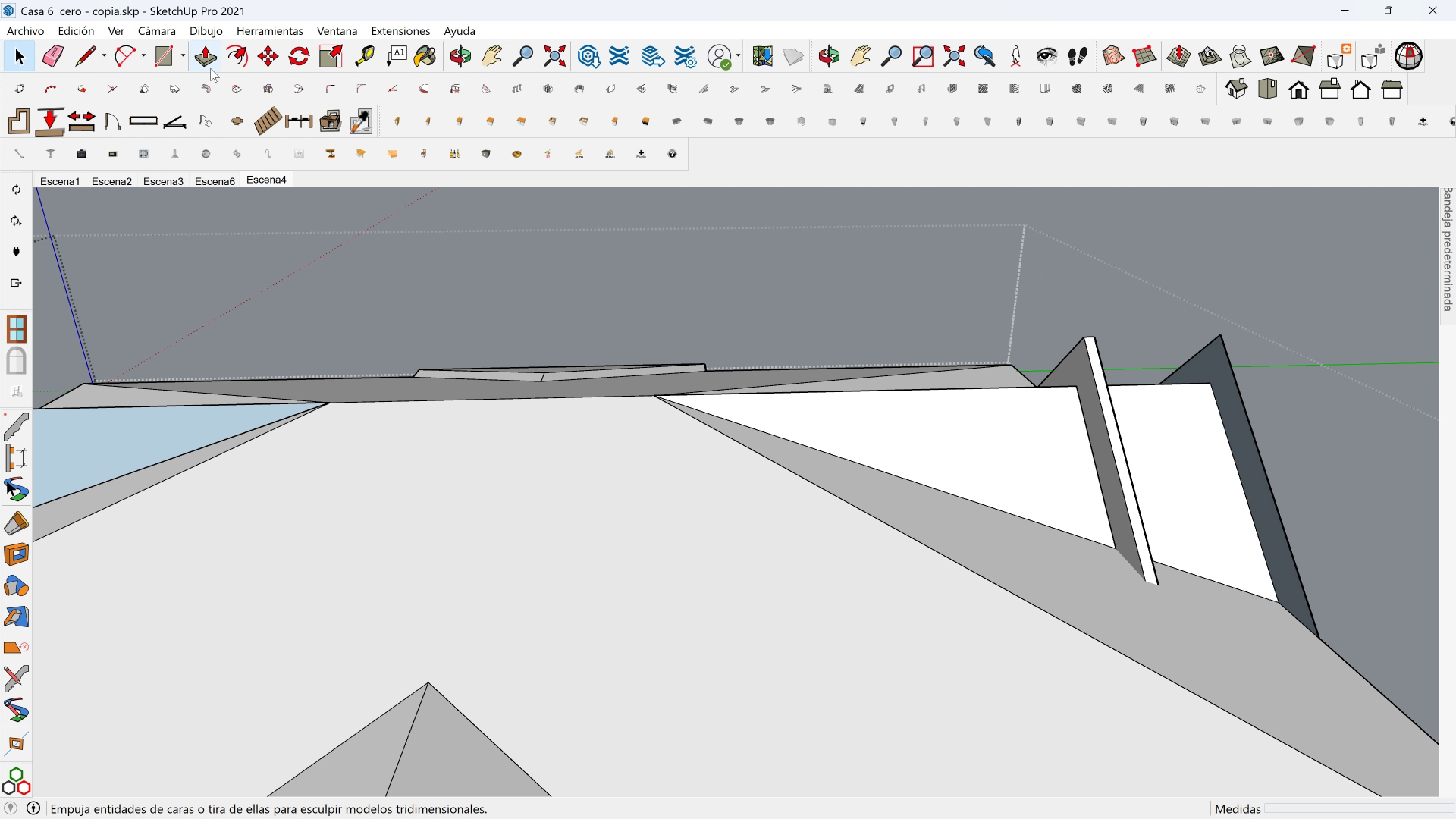 
left_click([200, 46])
 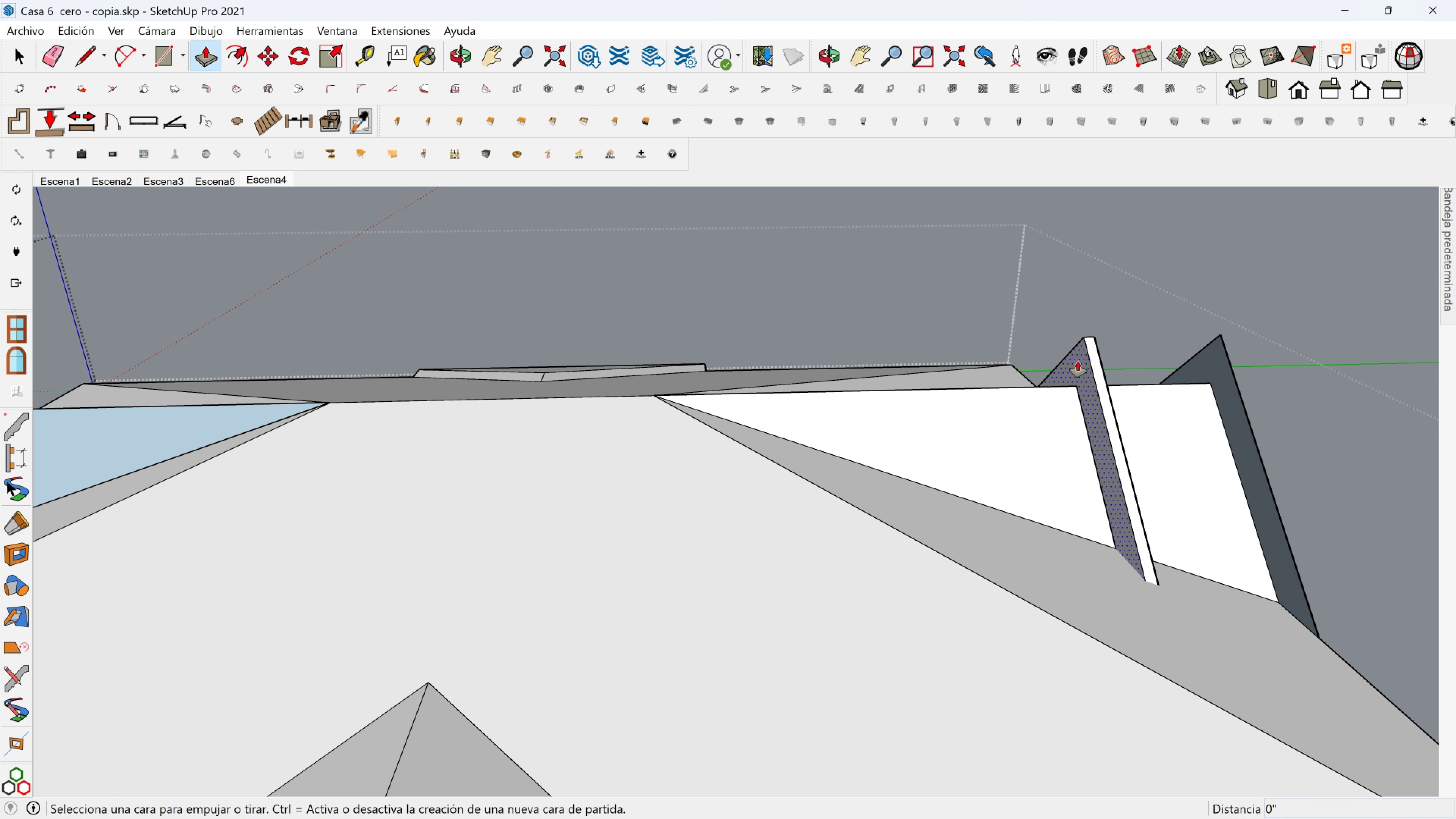 
left_click([1078, 361])
 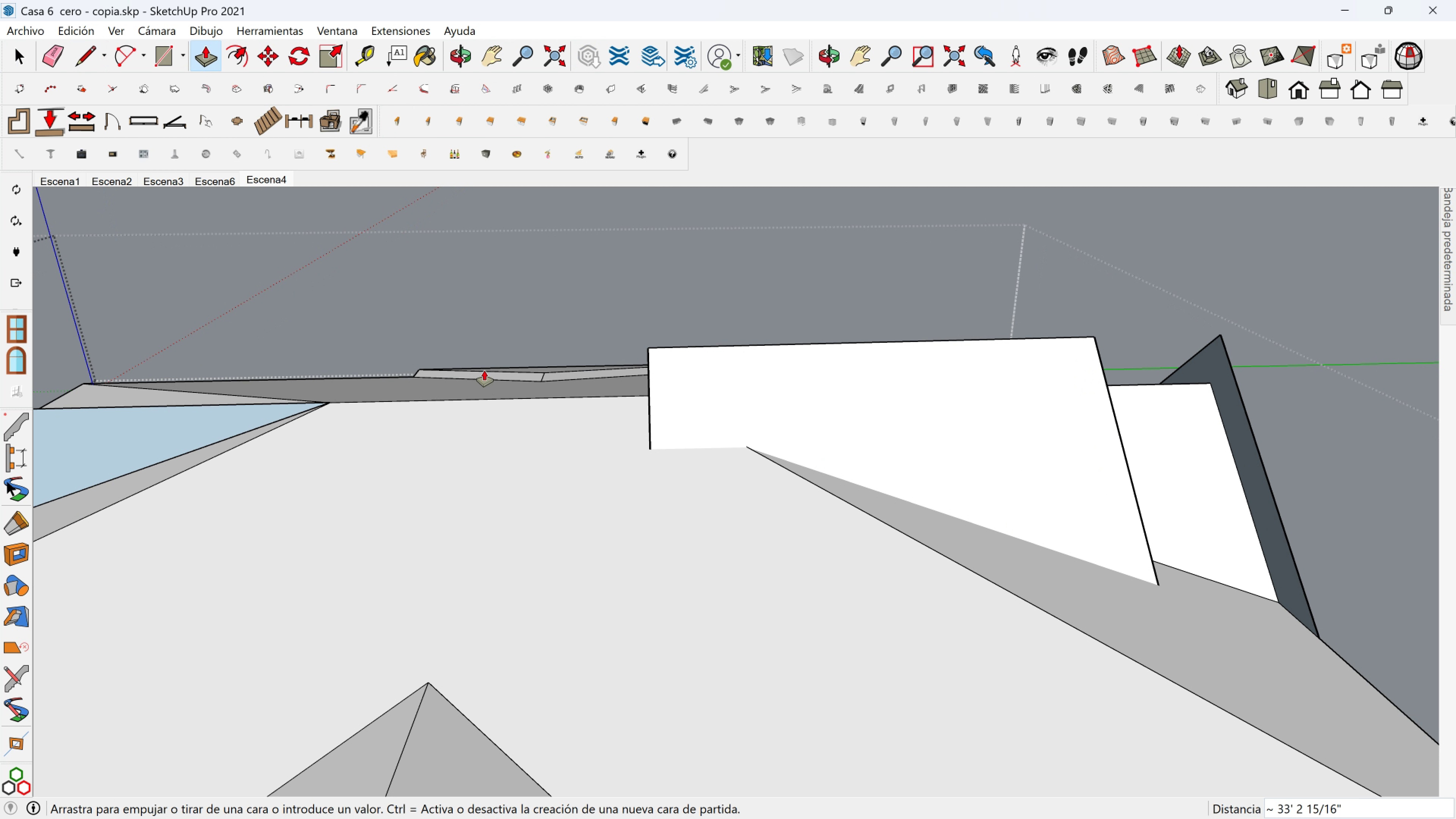 
scroll: coordinate [424, 397], scroll_direction: down, amount: 3.0
 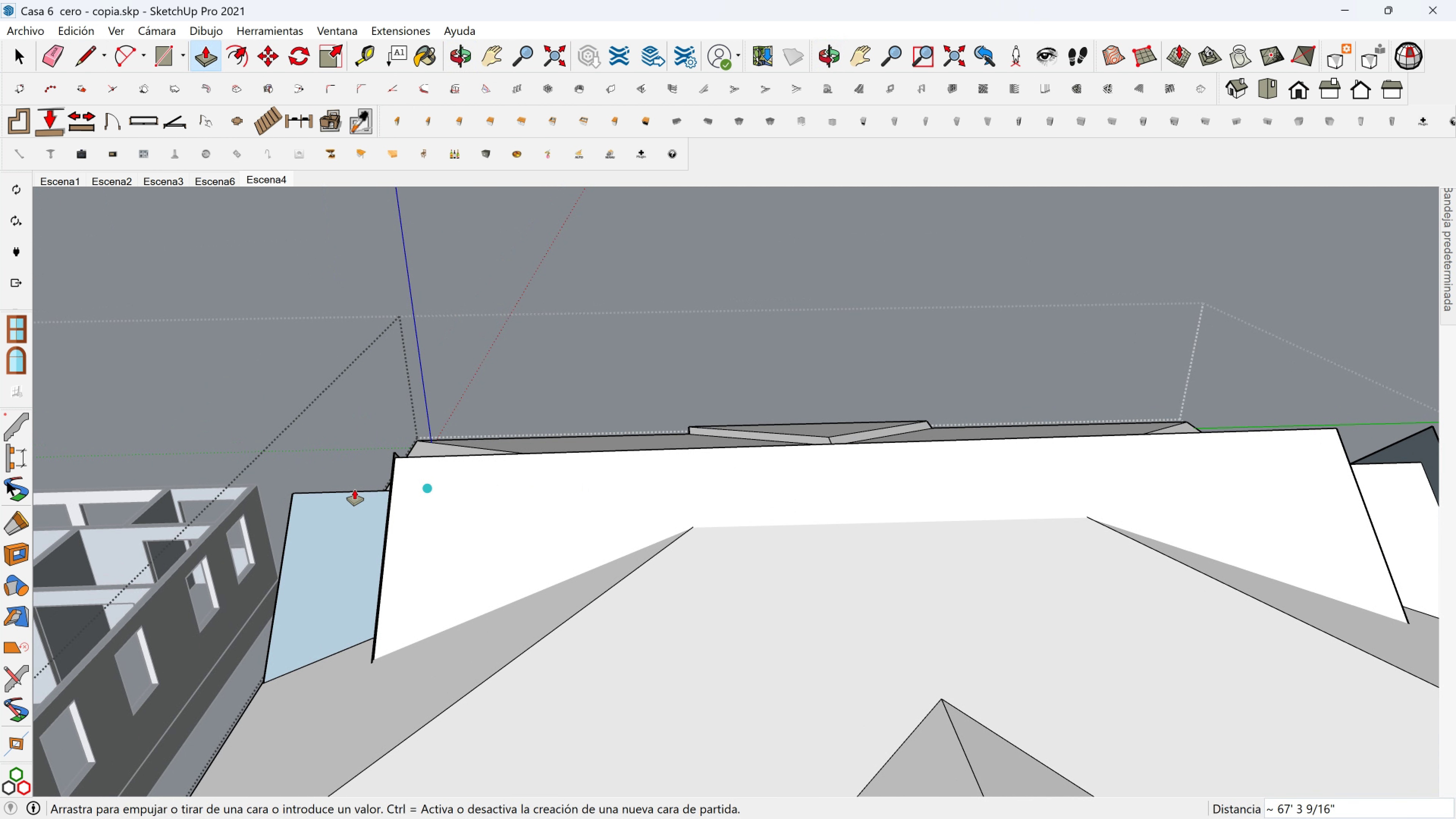 
hold_key(key=ShiftLeft, duration=0.46)
 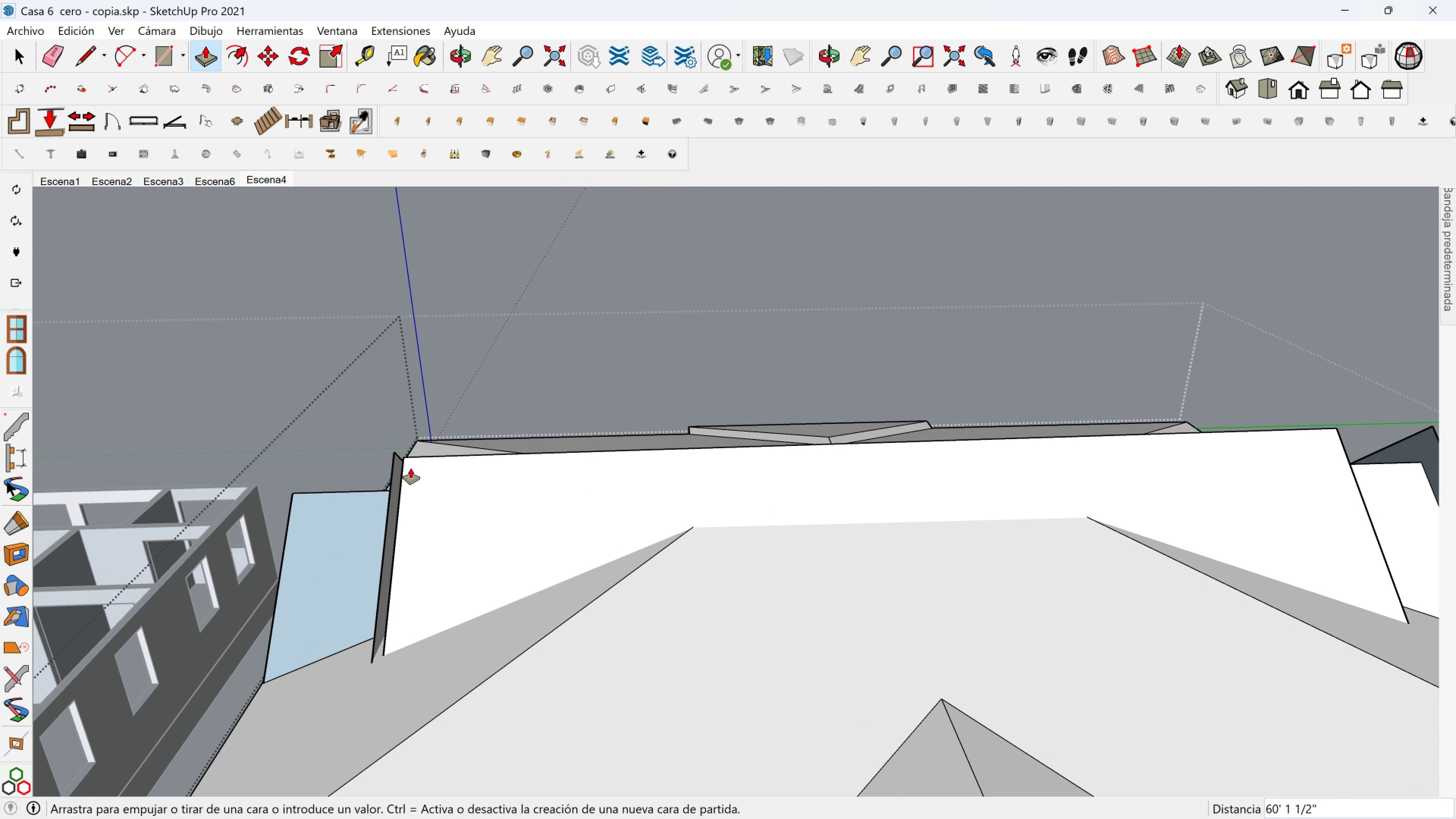 
scroll: coordinate [606, 492], scroll_direction: down, amount: 2.0
 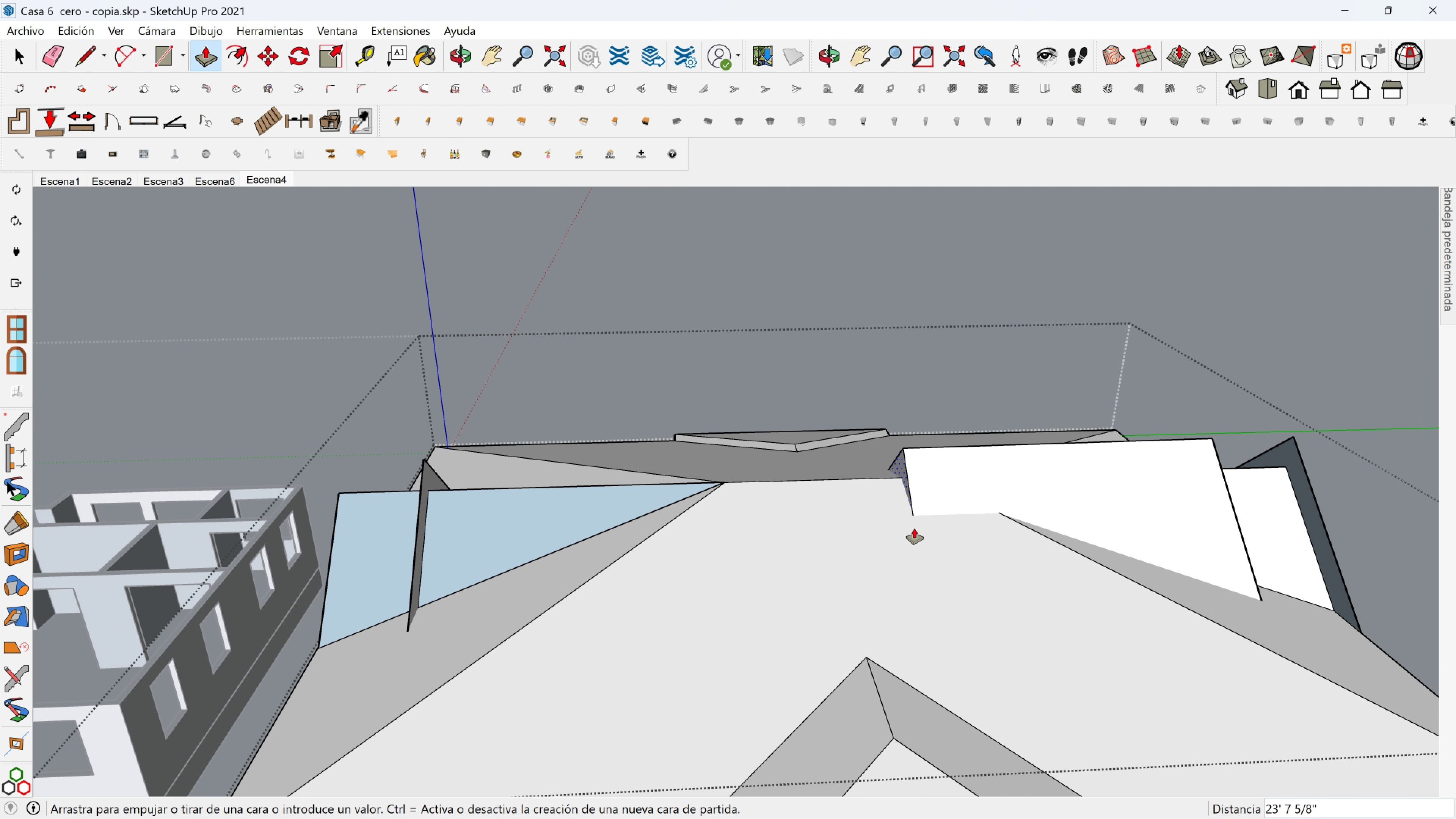 
key(Shift+ShiftLeft)
 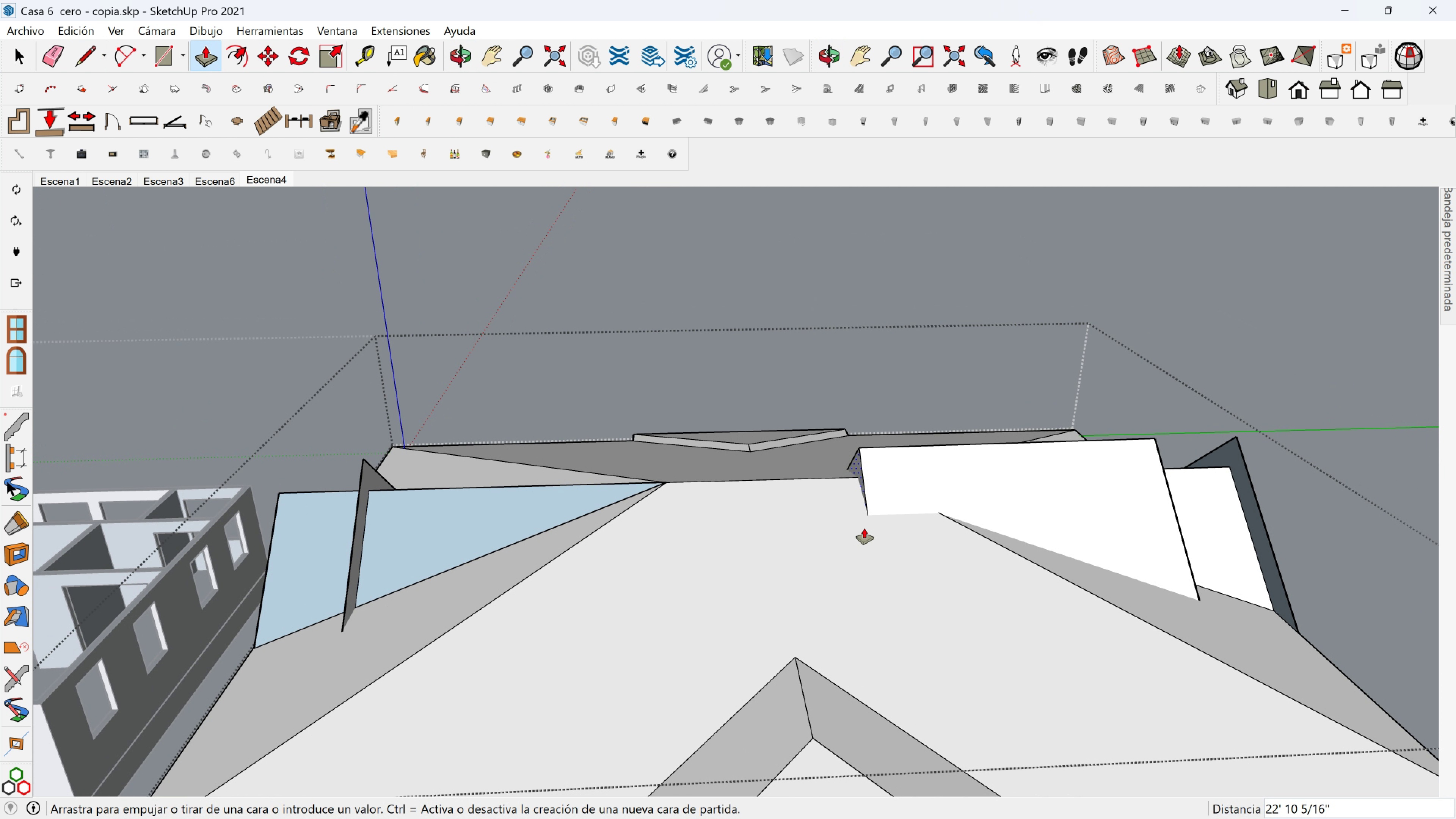 
key(Escape)
 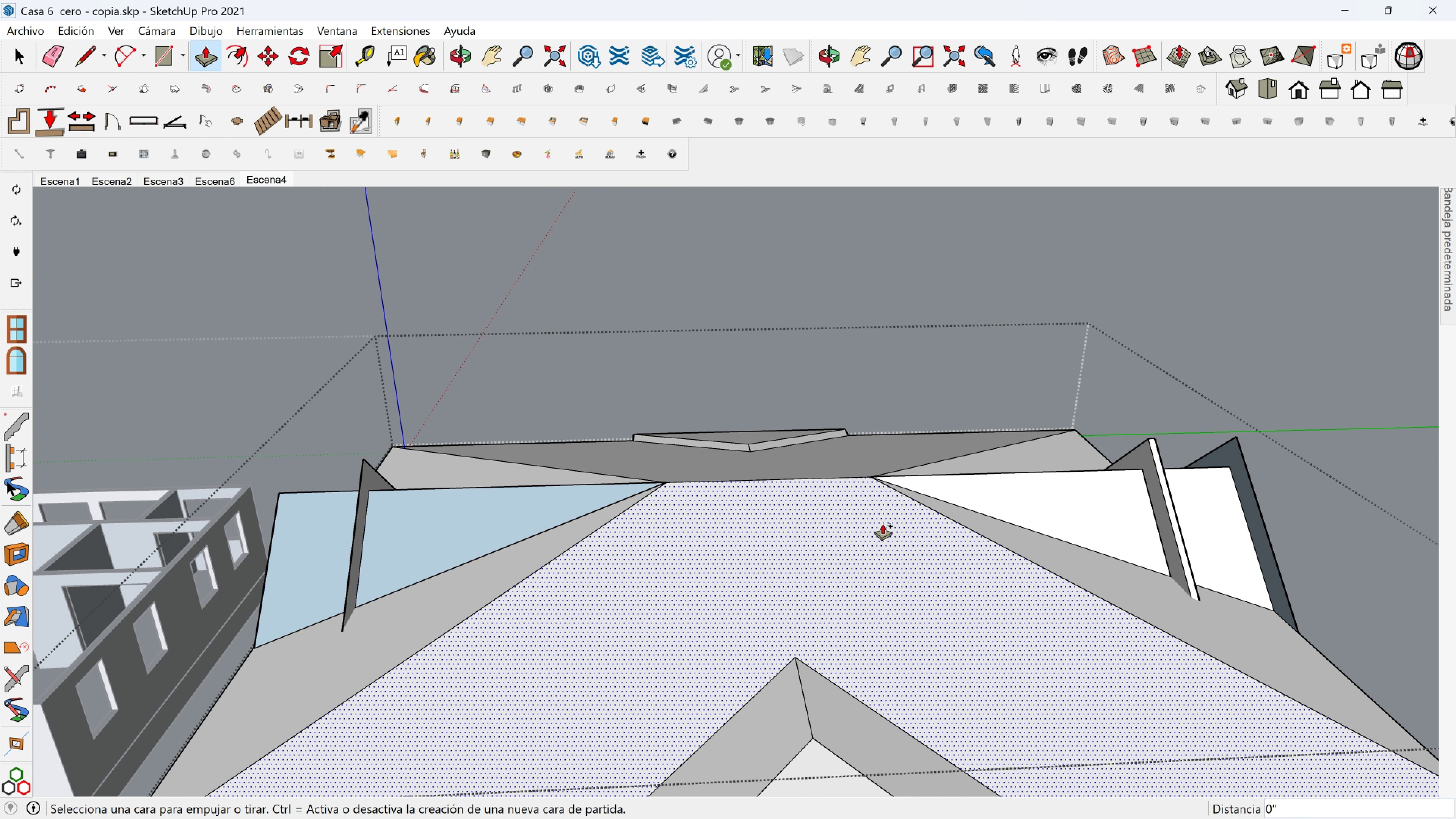 
key(Control+Z)
 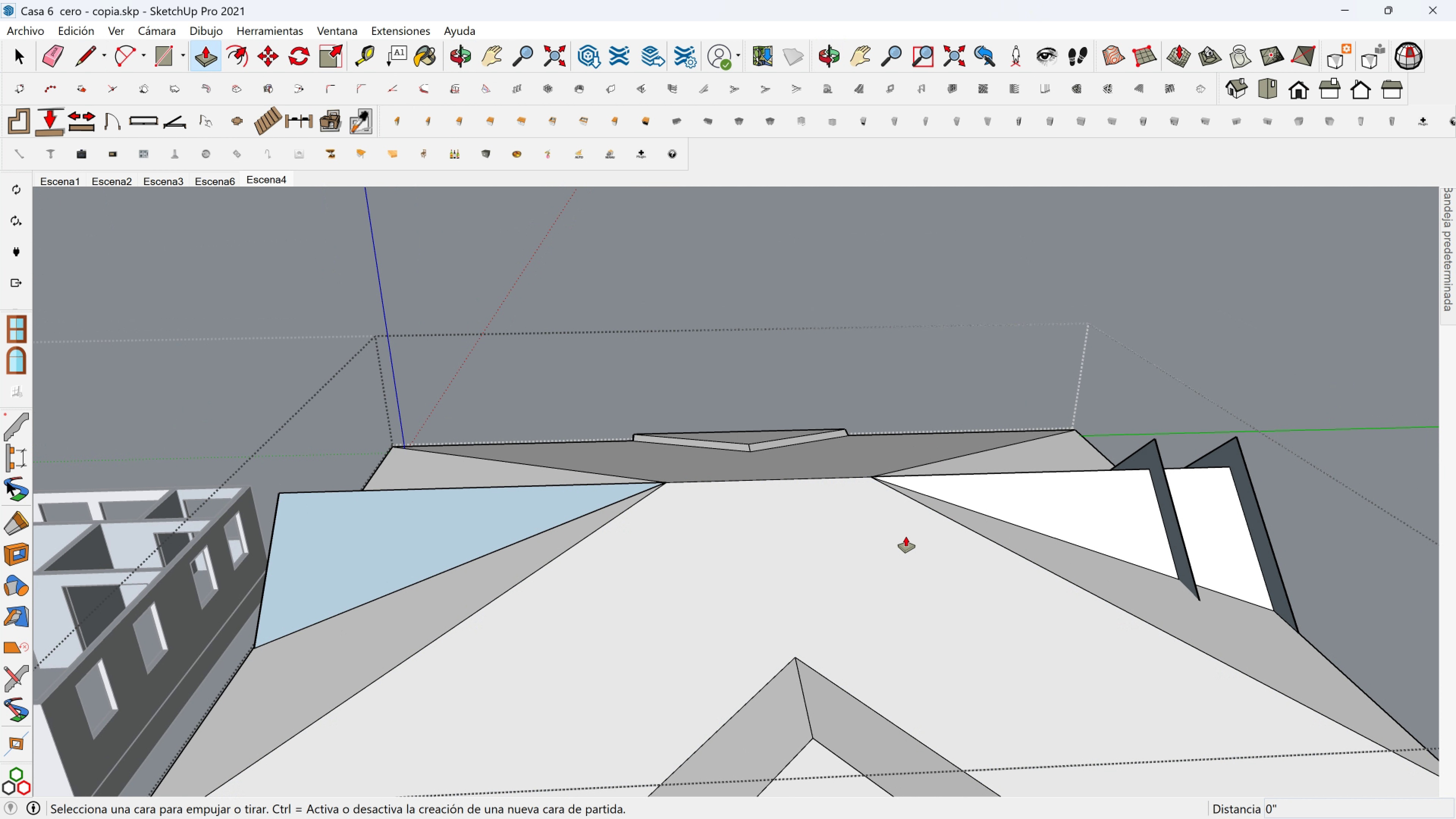 
key(Control+Z)
 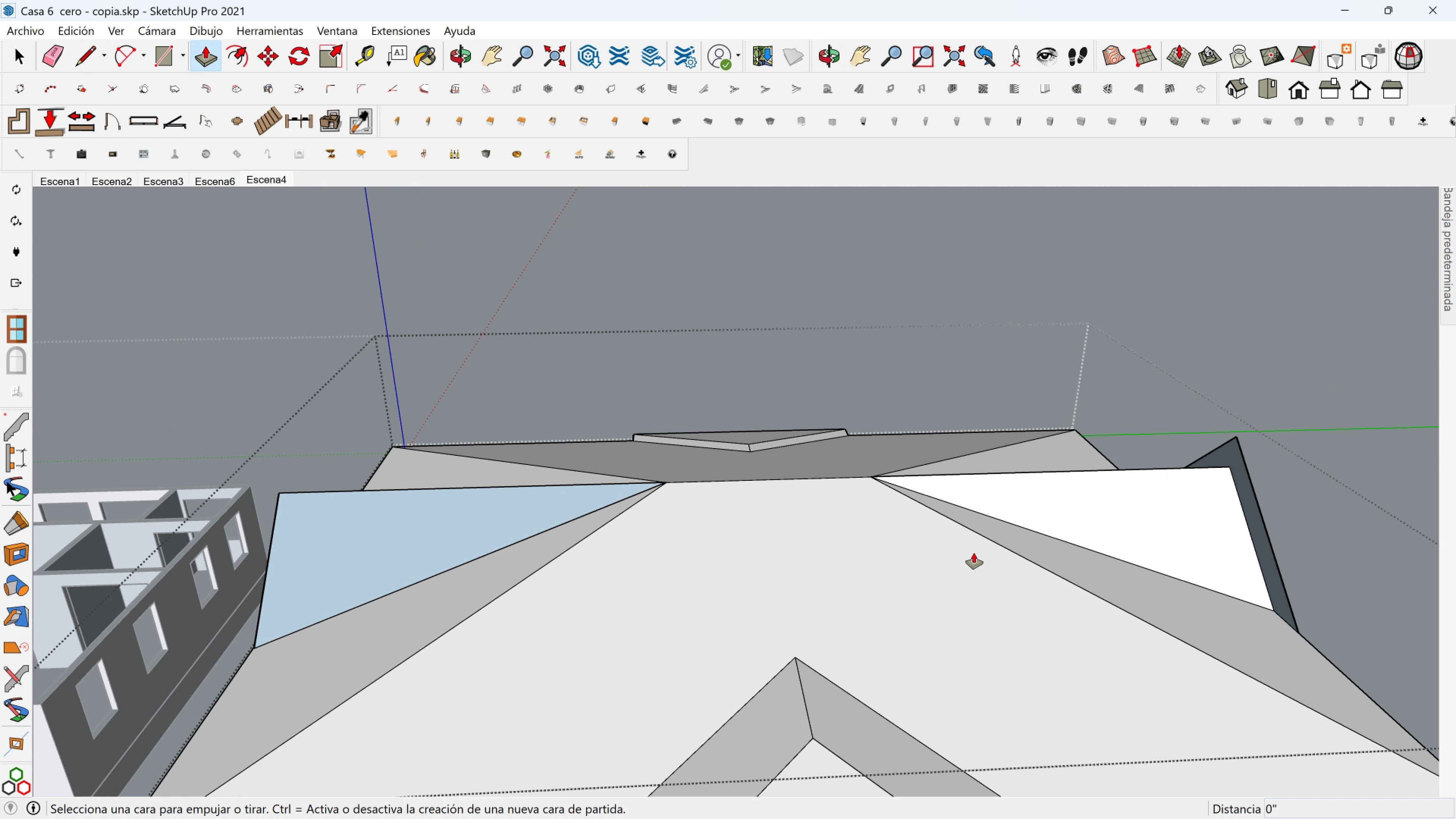 
key(Control+Z)
 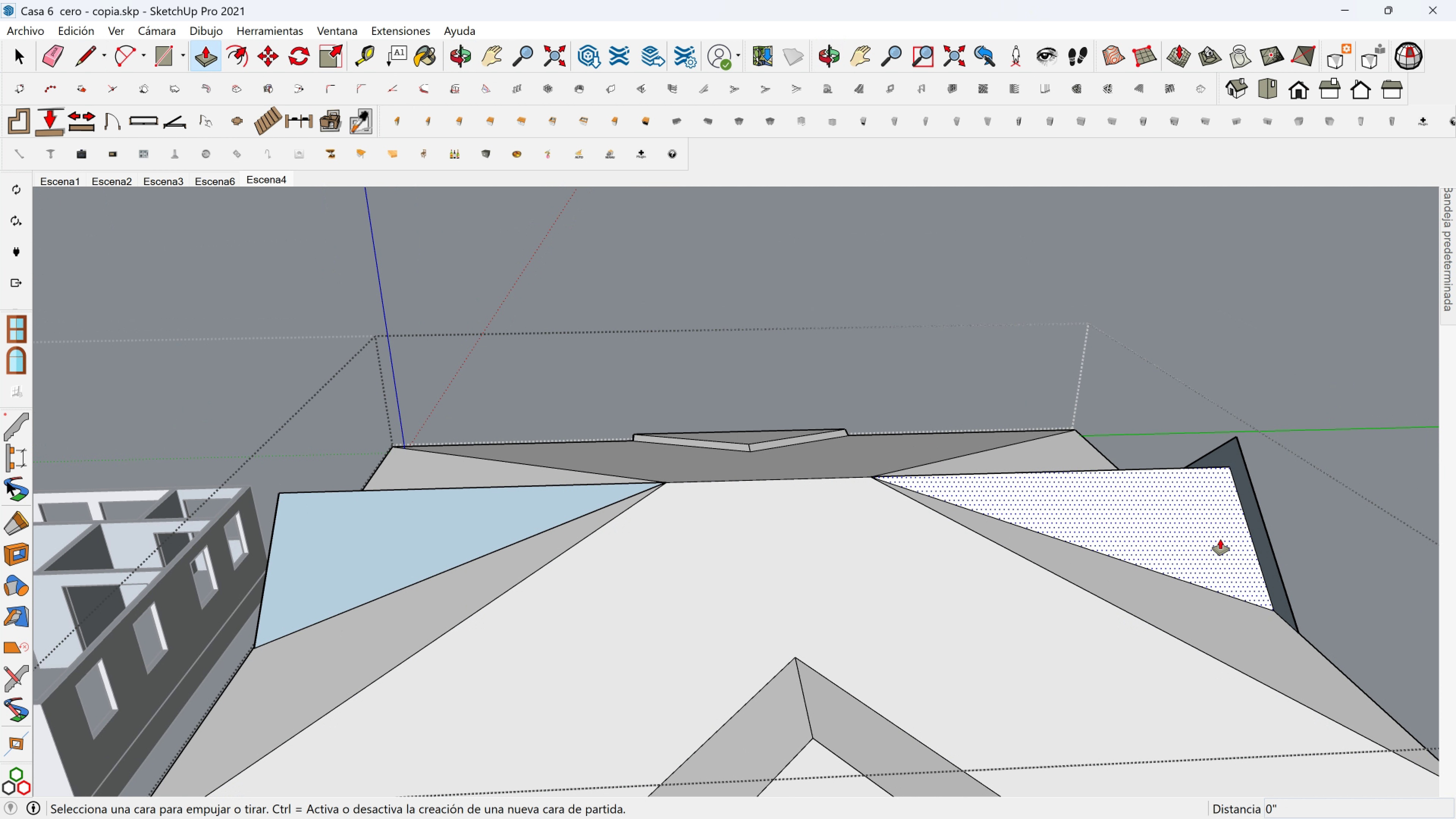 
key(Space)
 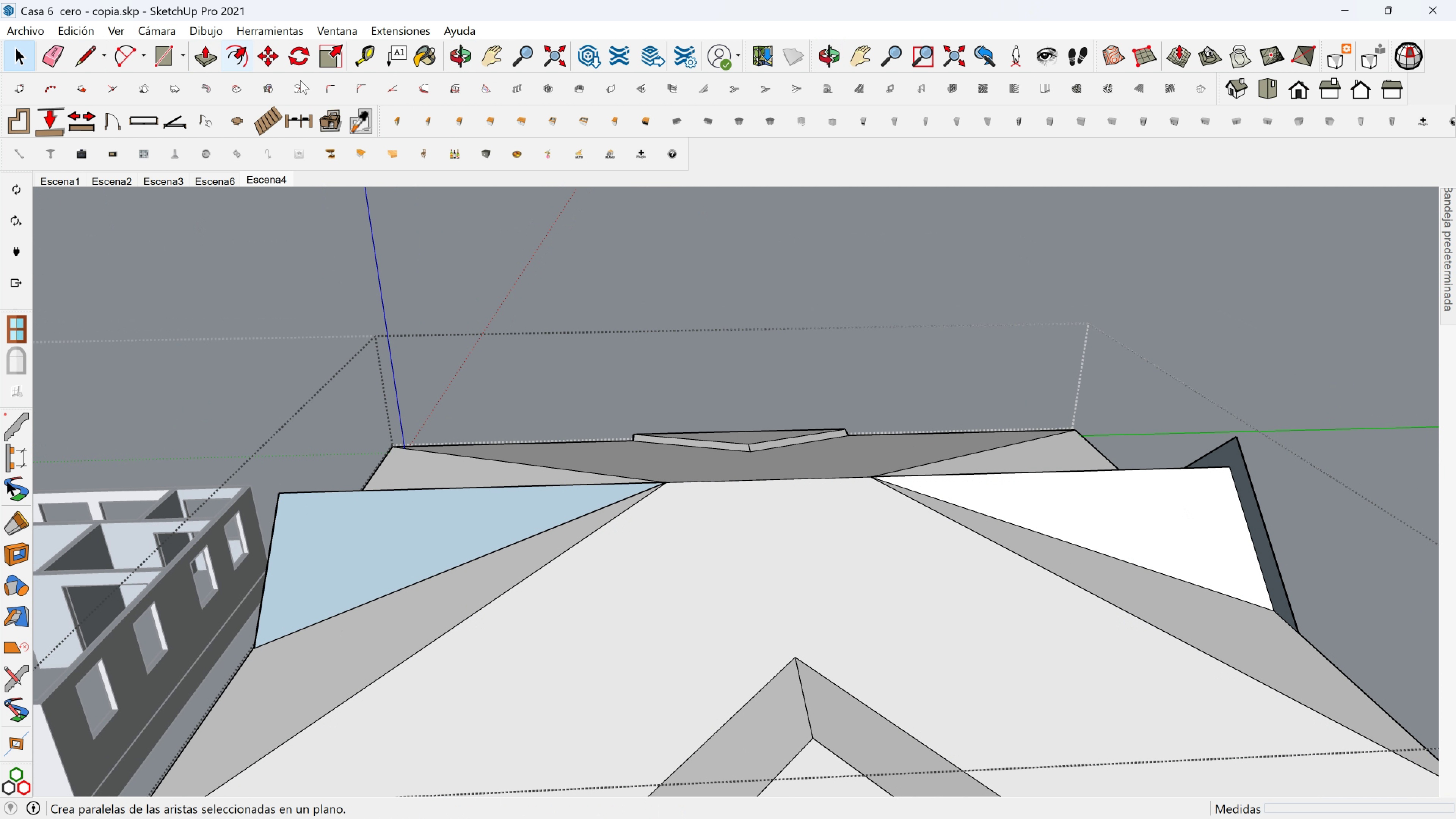 
left_click([1227, 457])
 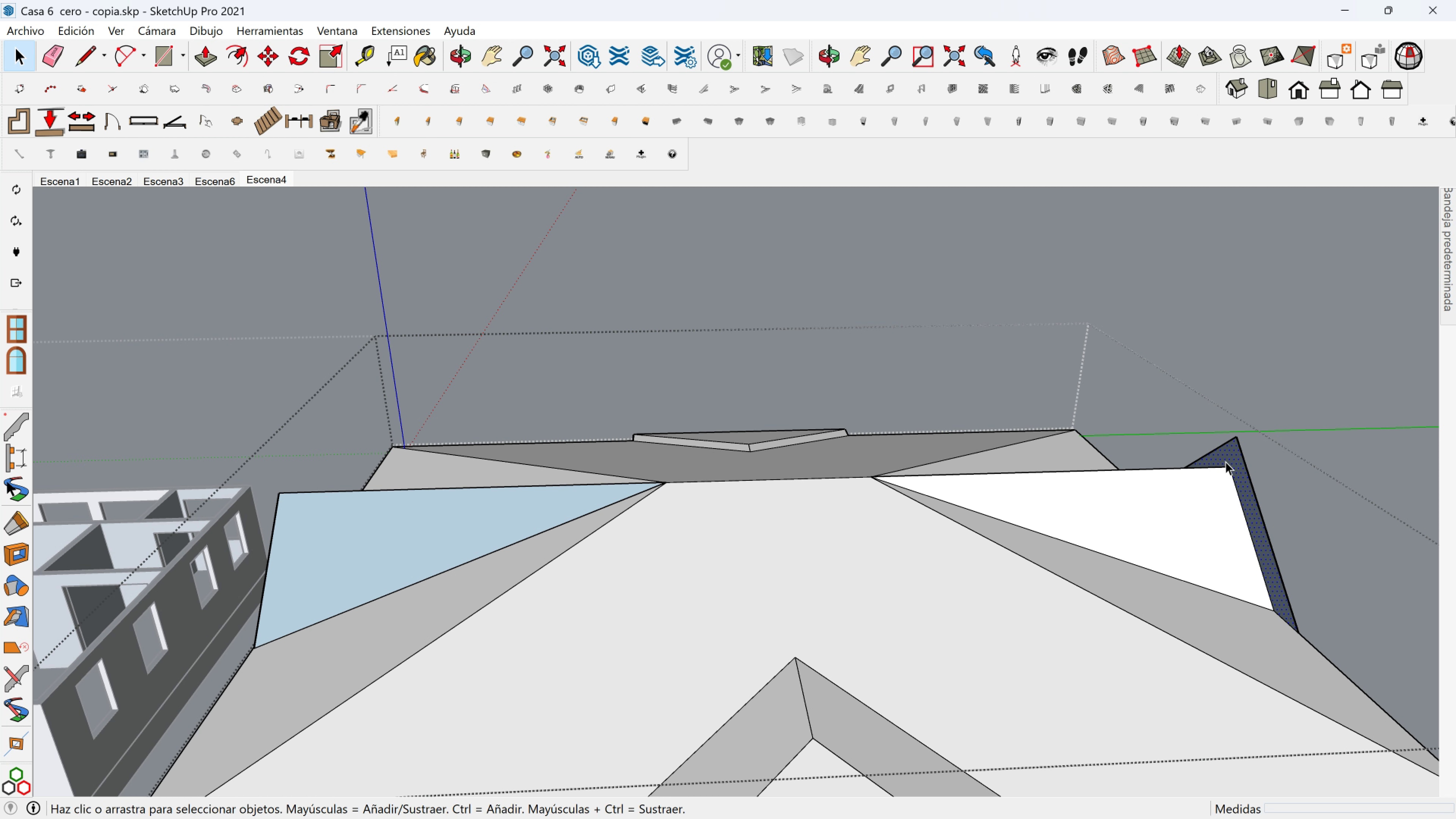 
key(M)
 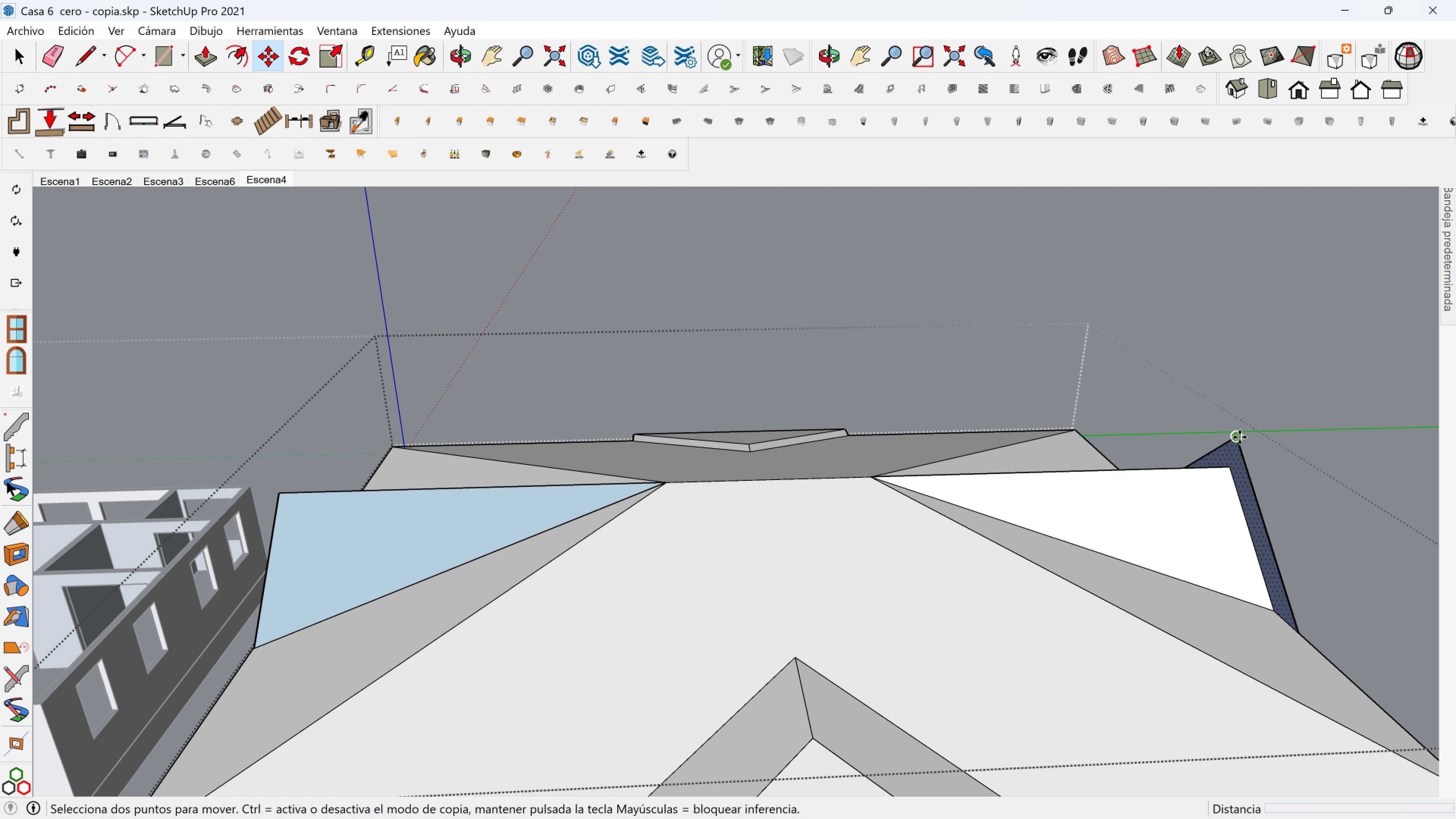 
left_click([1239, 437])
 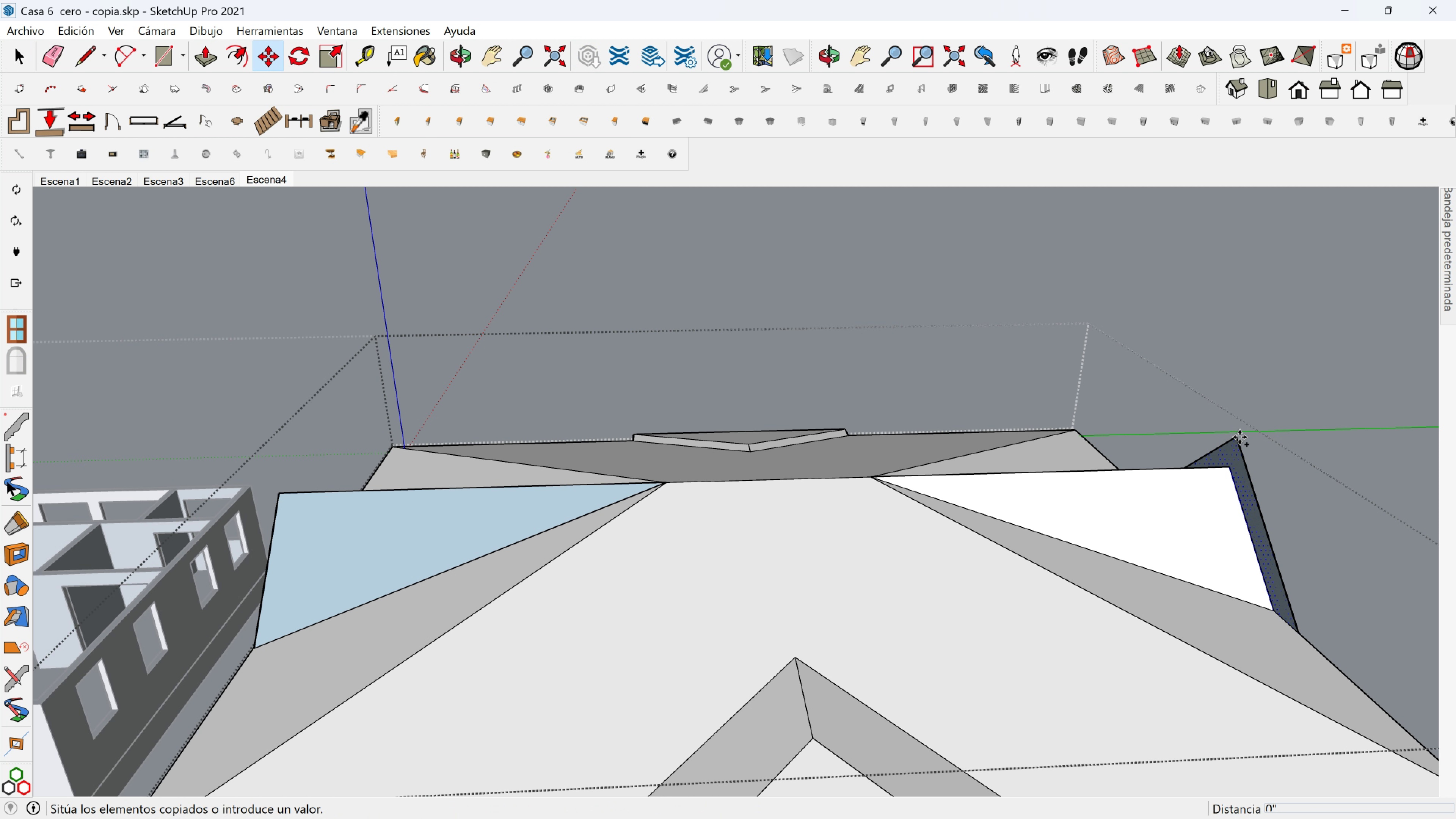 
key(Control+ControlLeft)
 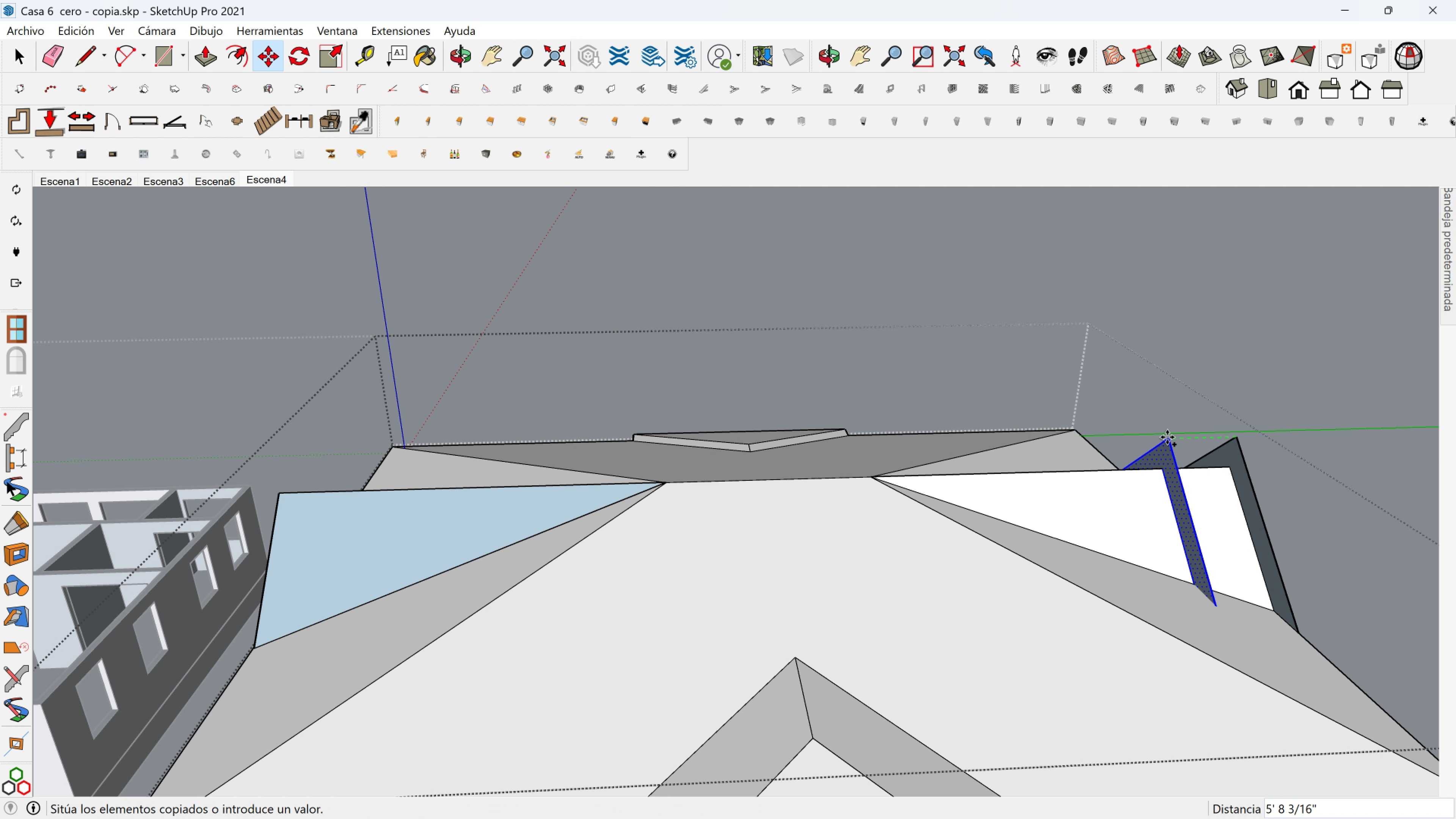 
hold_key(key=ShiftLeft, duration=0.81)
 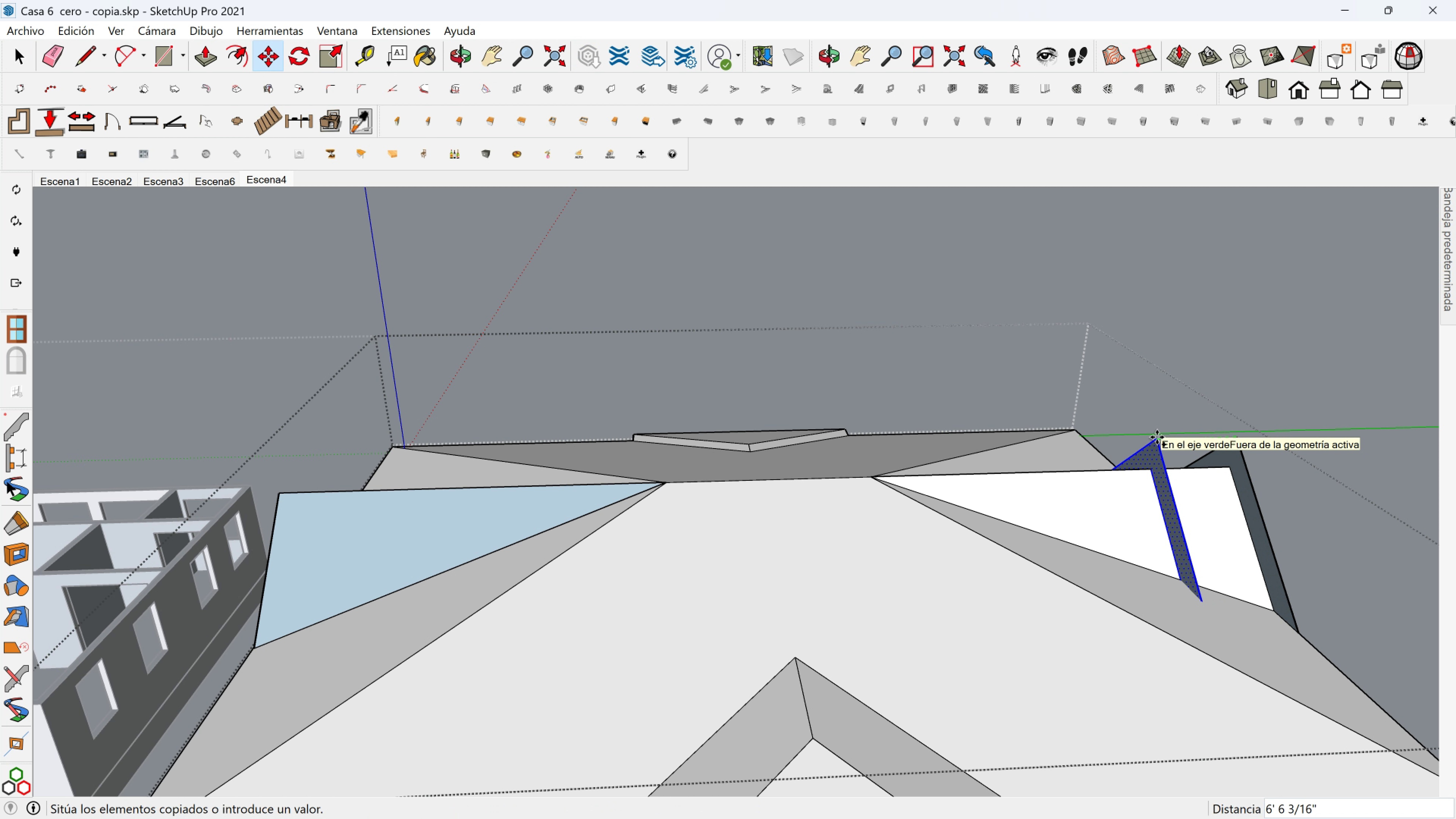 
key(4)
 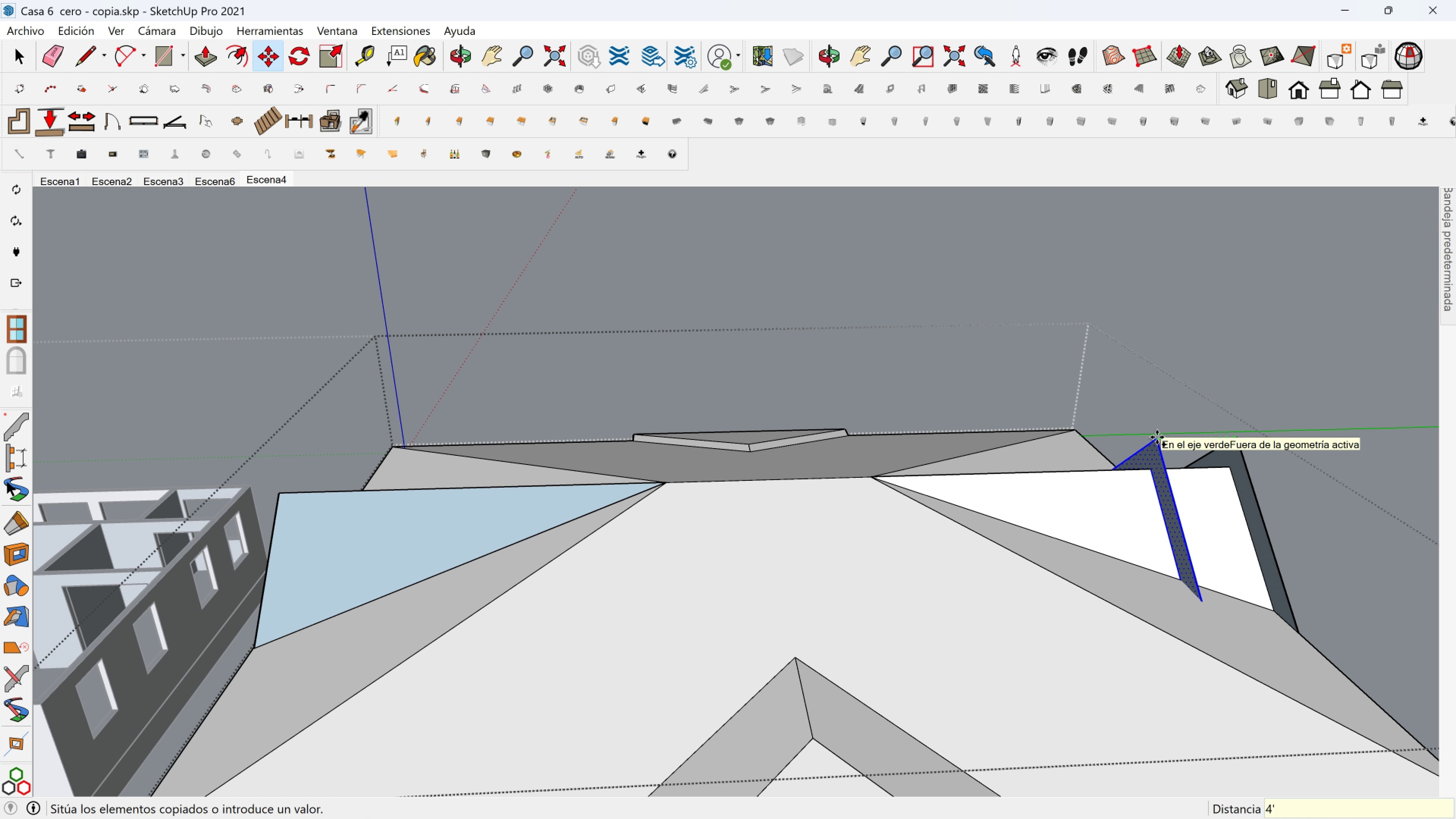 
key(BracketLeft)
 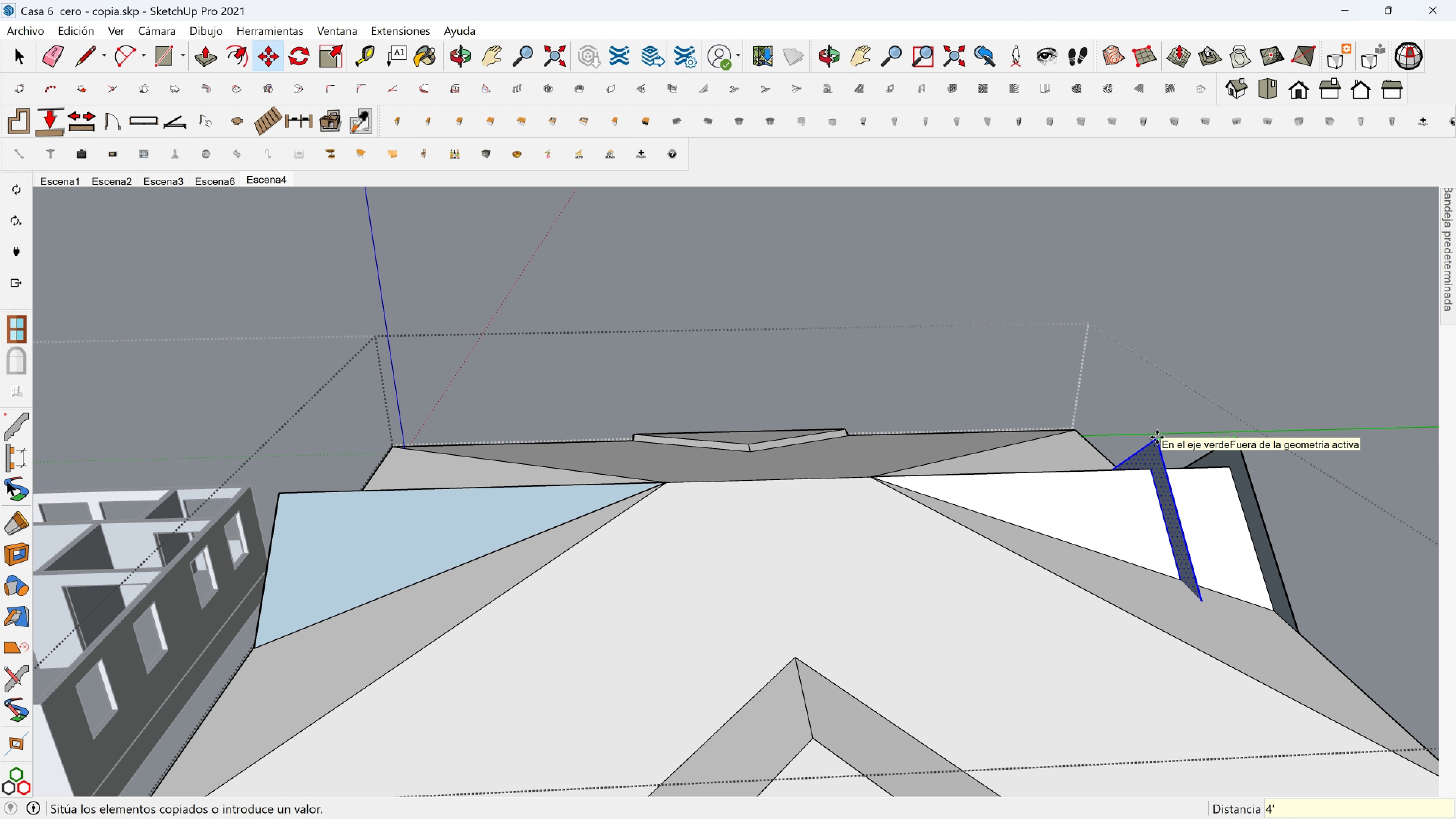 
key(Enter)
 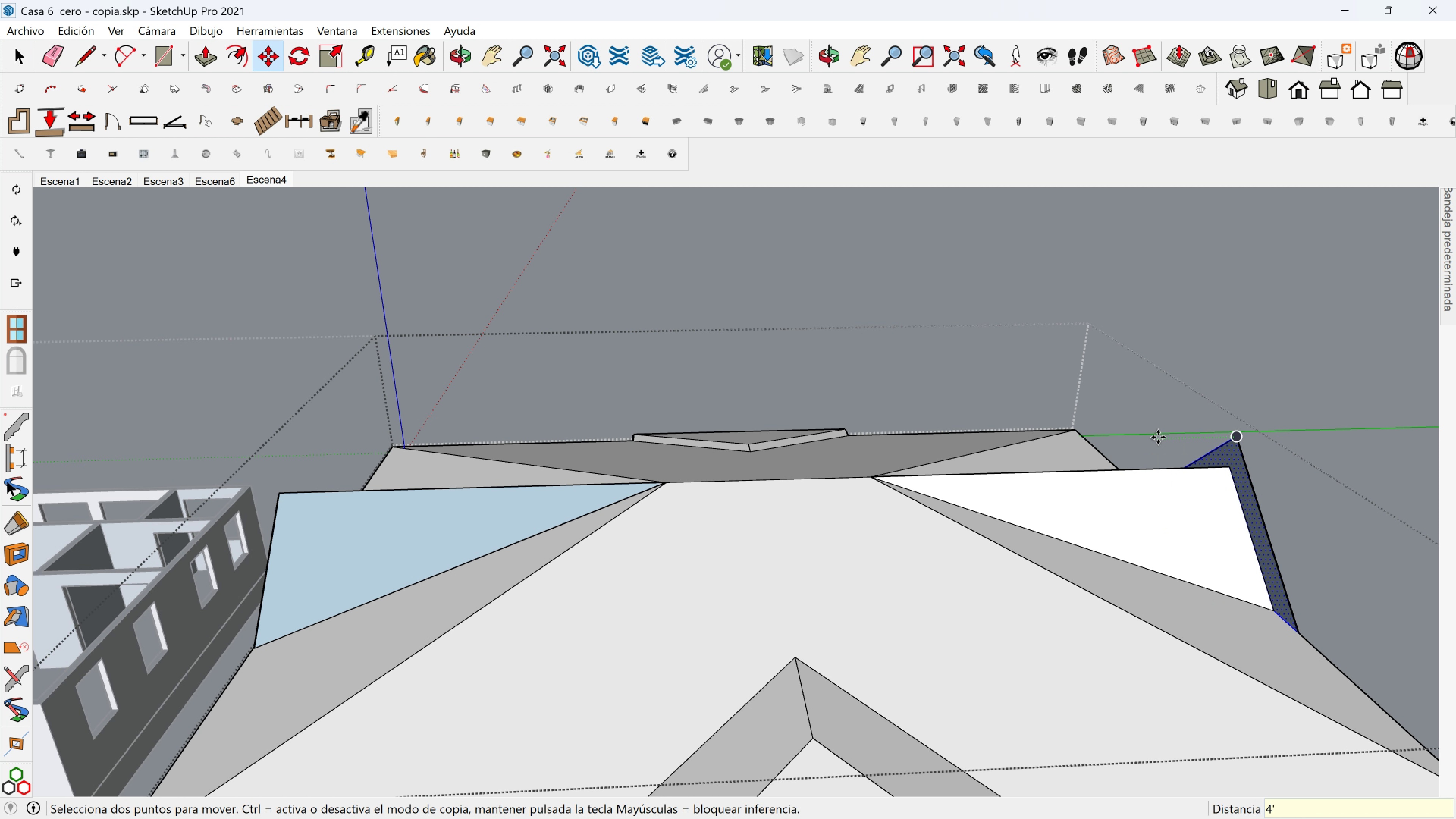 
key(Control+ControlLeft)
 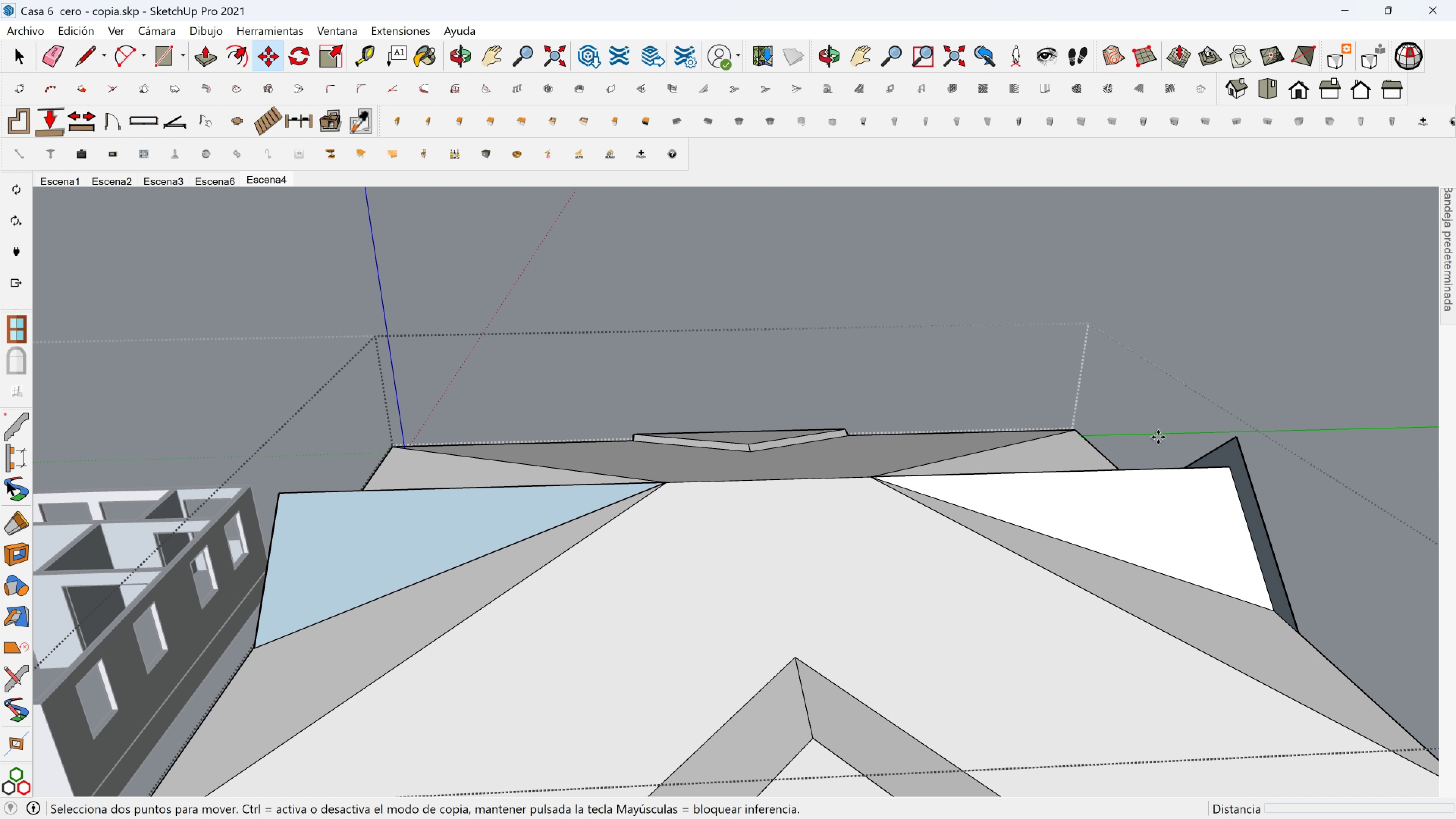 
key(Control+Z)
 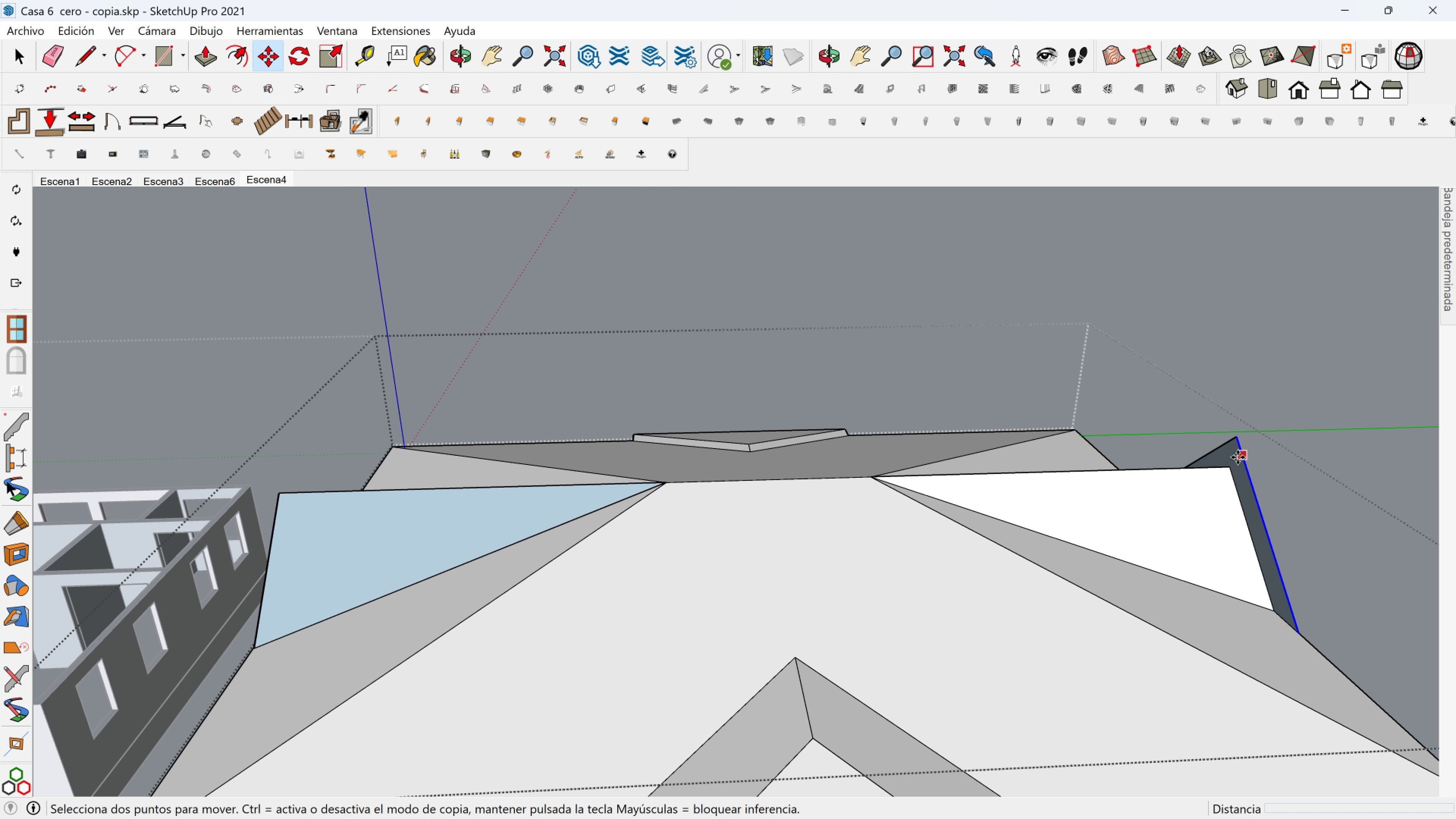 
key(Space)
 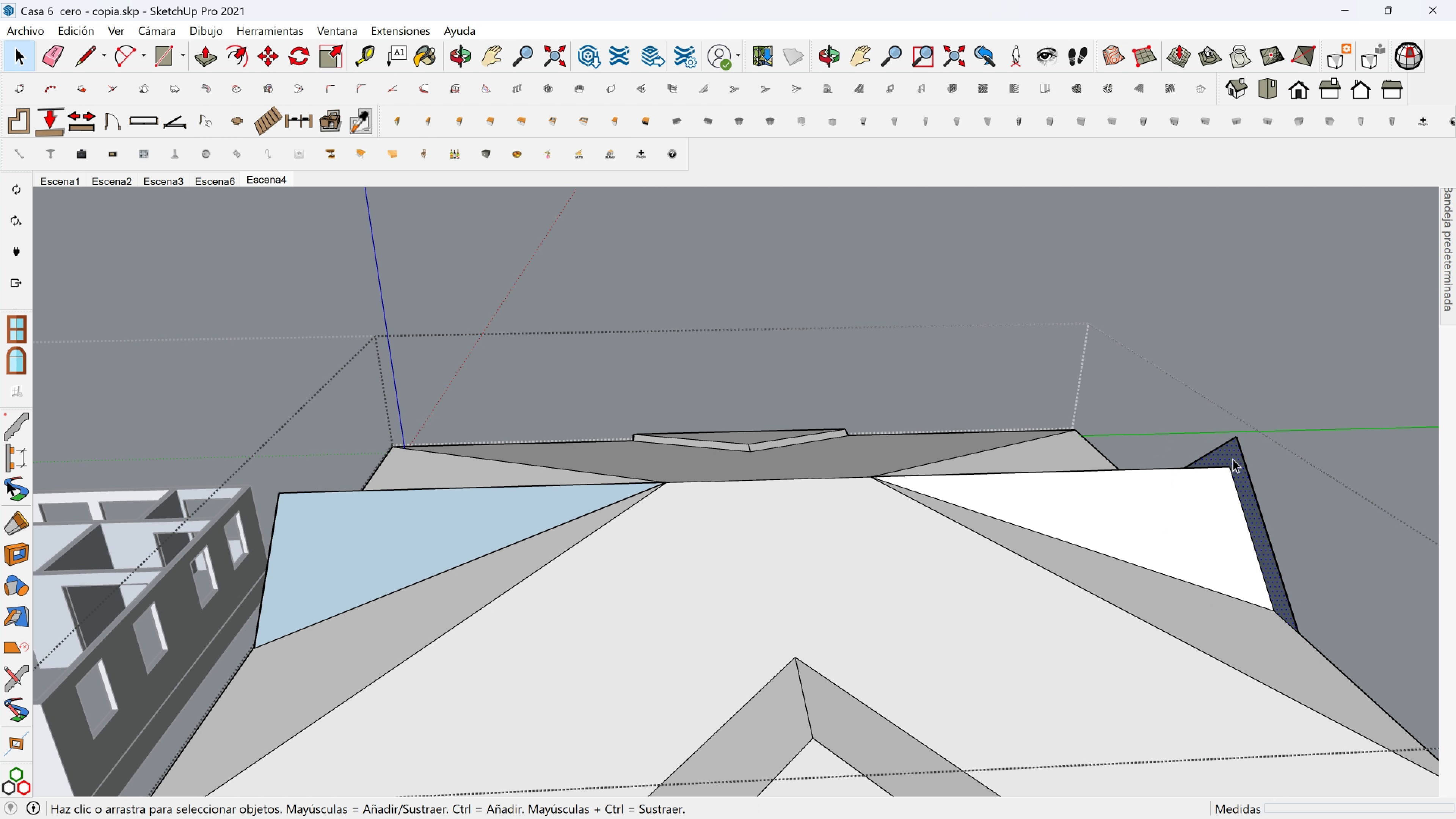 
left_click([1233, 459])
 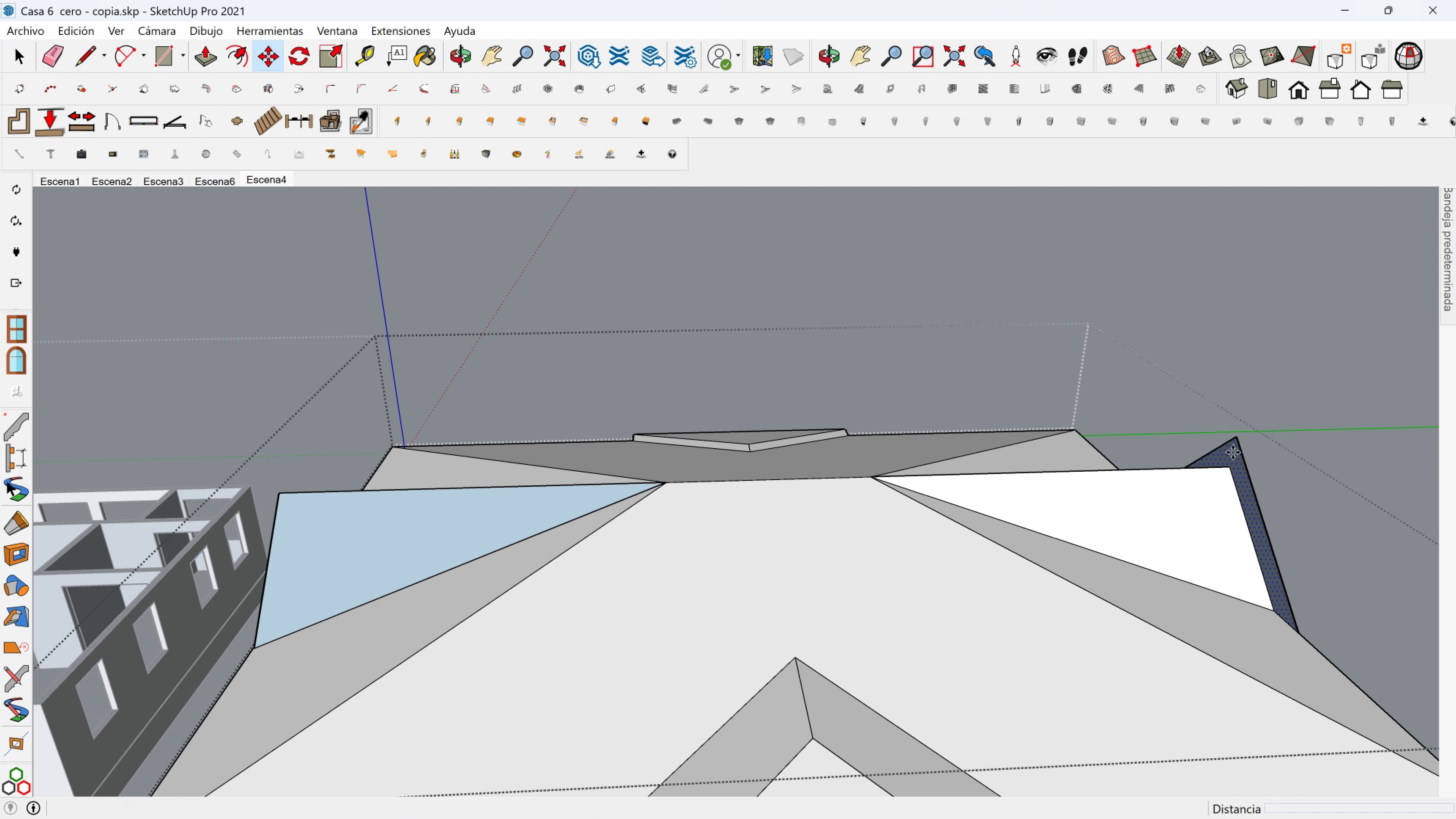 
key(M)
 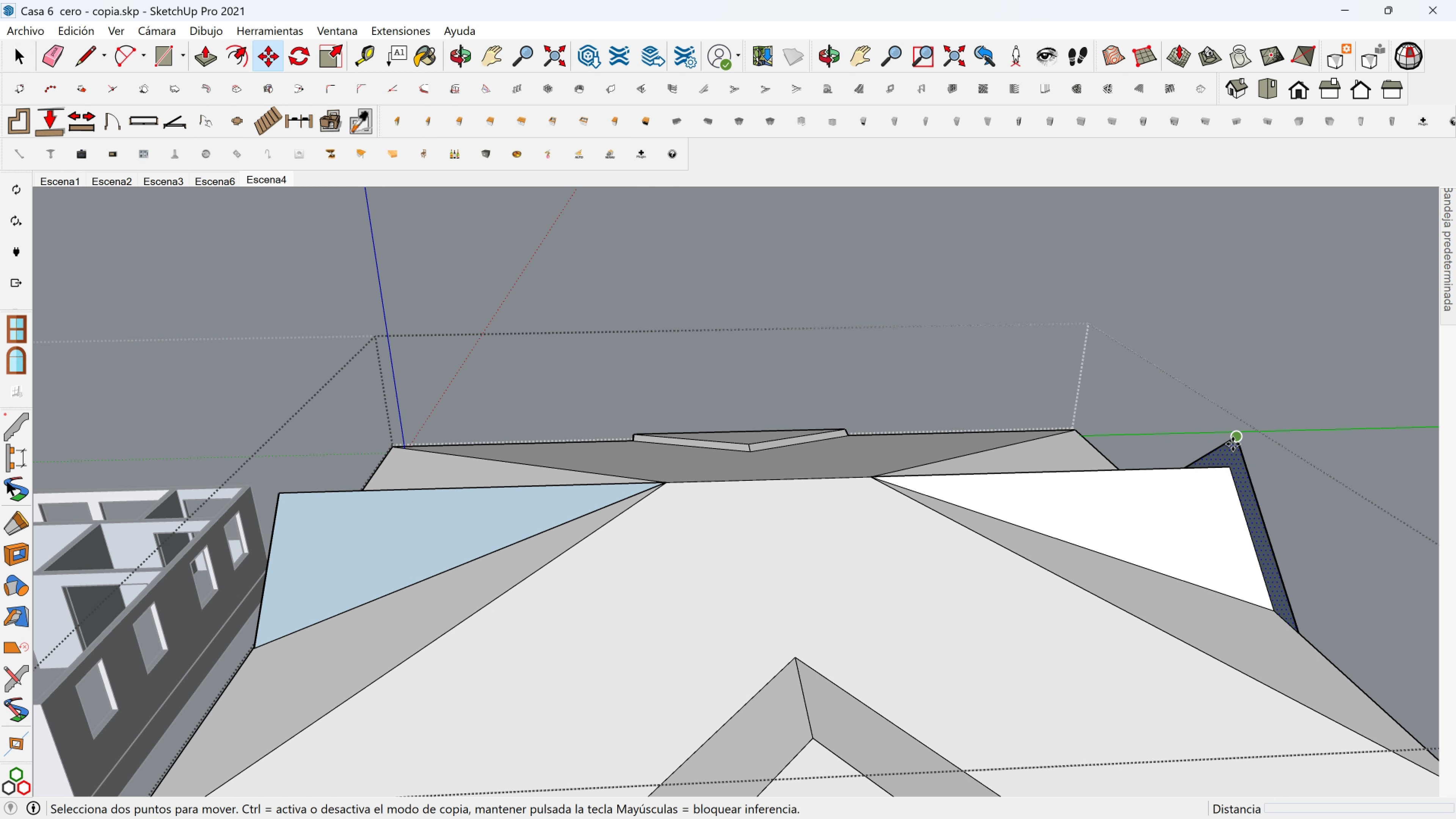 
left_click([1233, 444])
 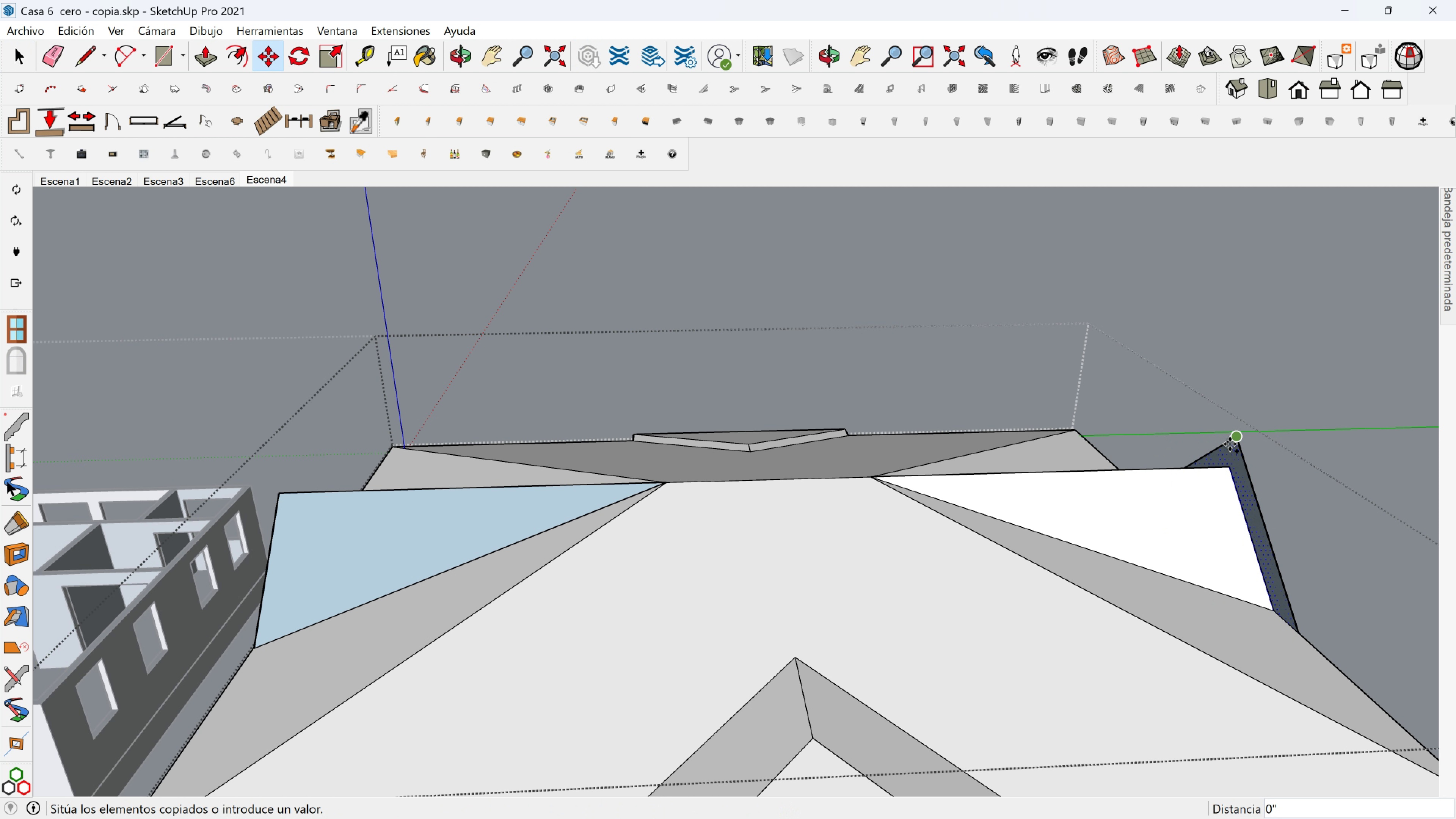 
key(Control+ControlLeft)
 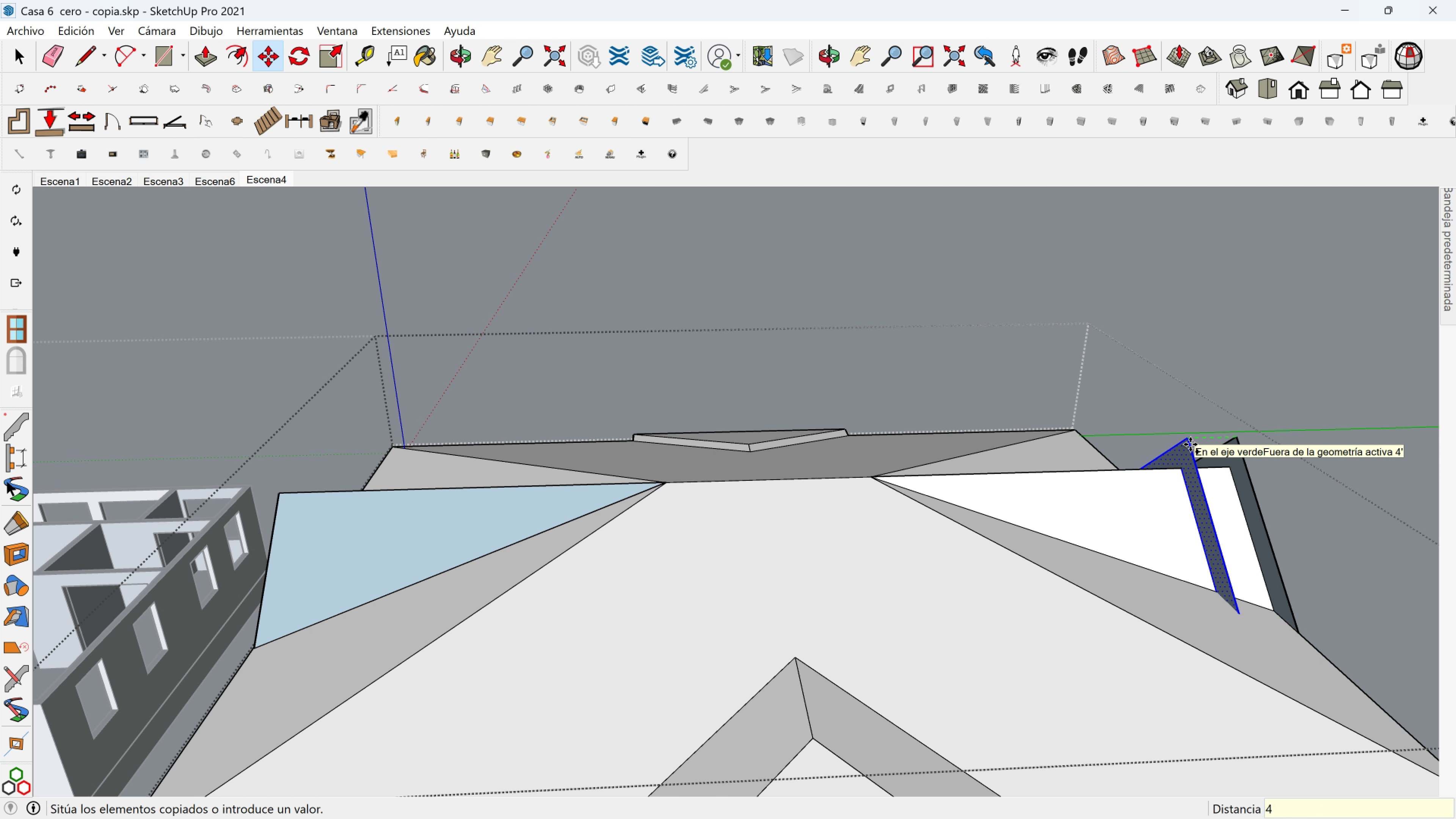 
key(4)
 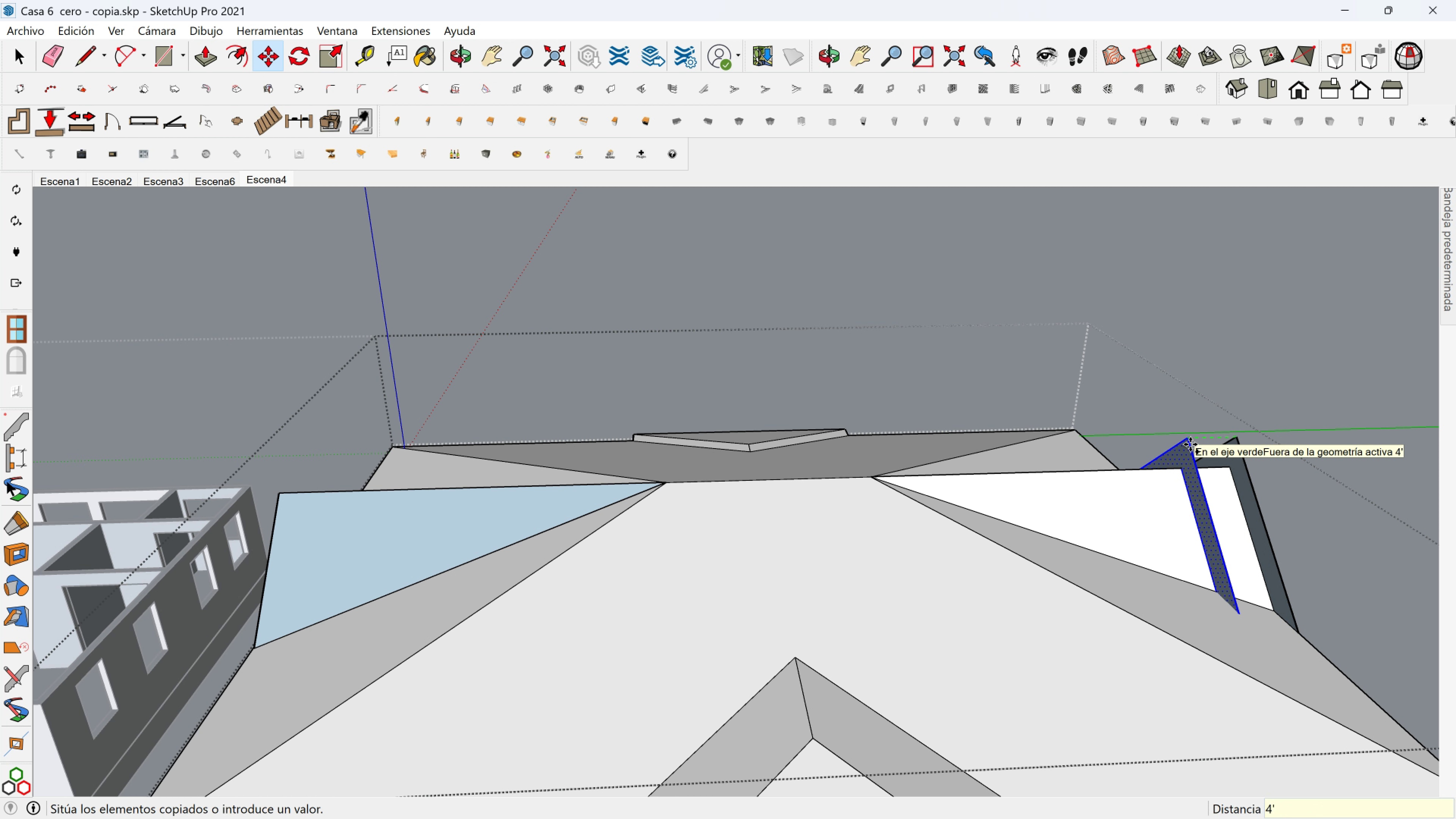 
key(BracketLeft)
 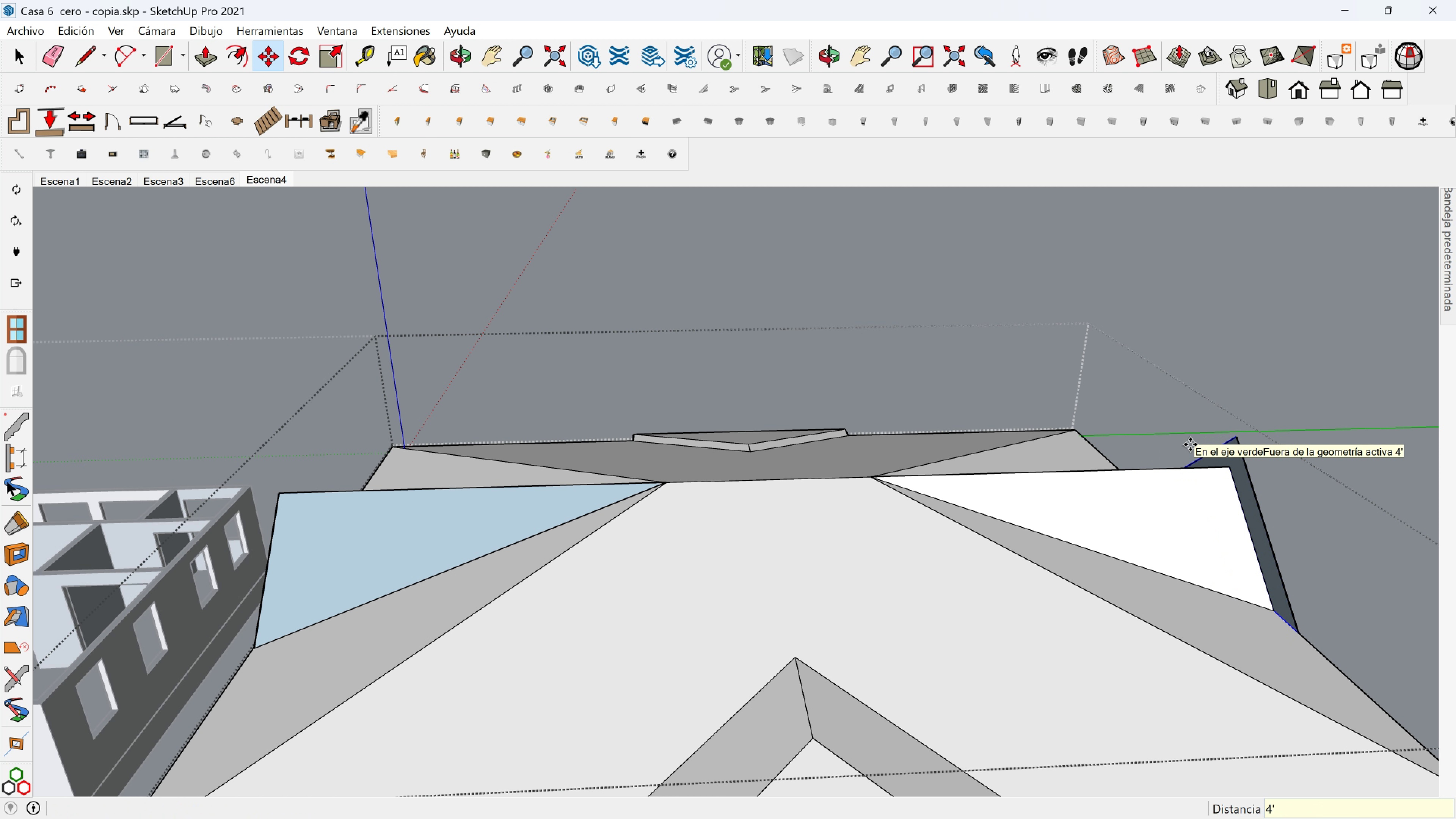 
key(Enter)
 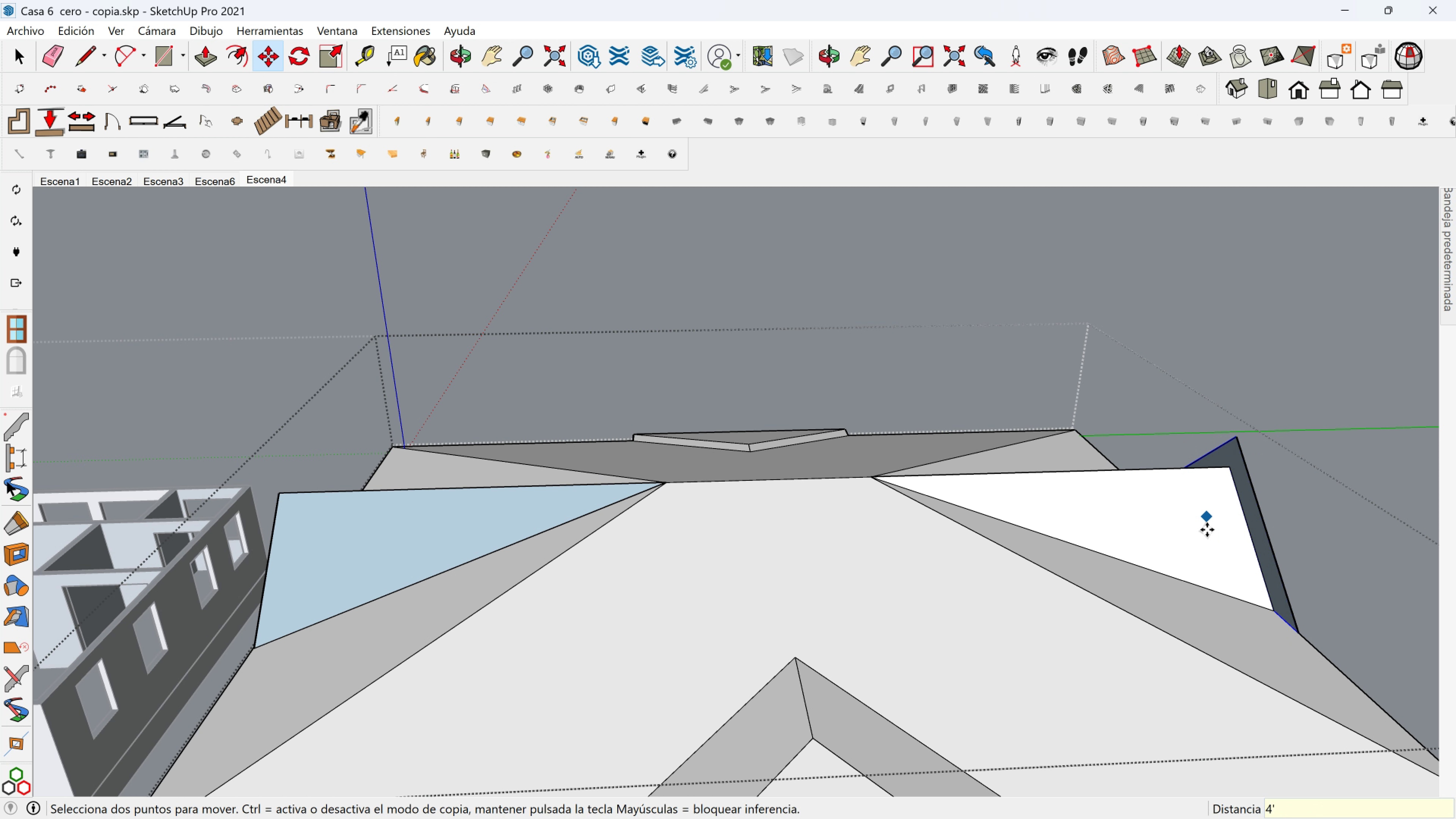 
key(Shift+ShiftLeft)
 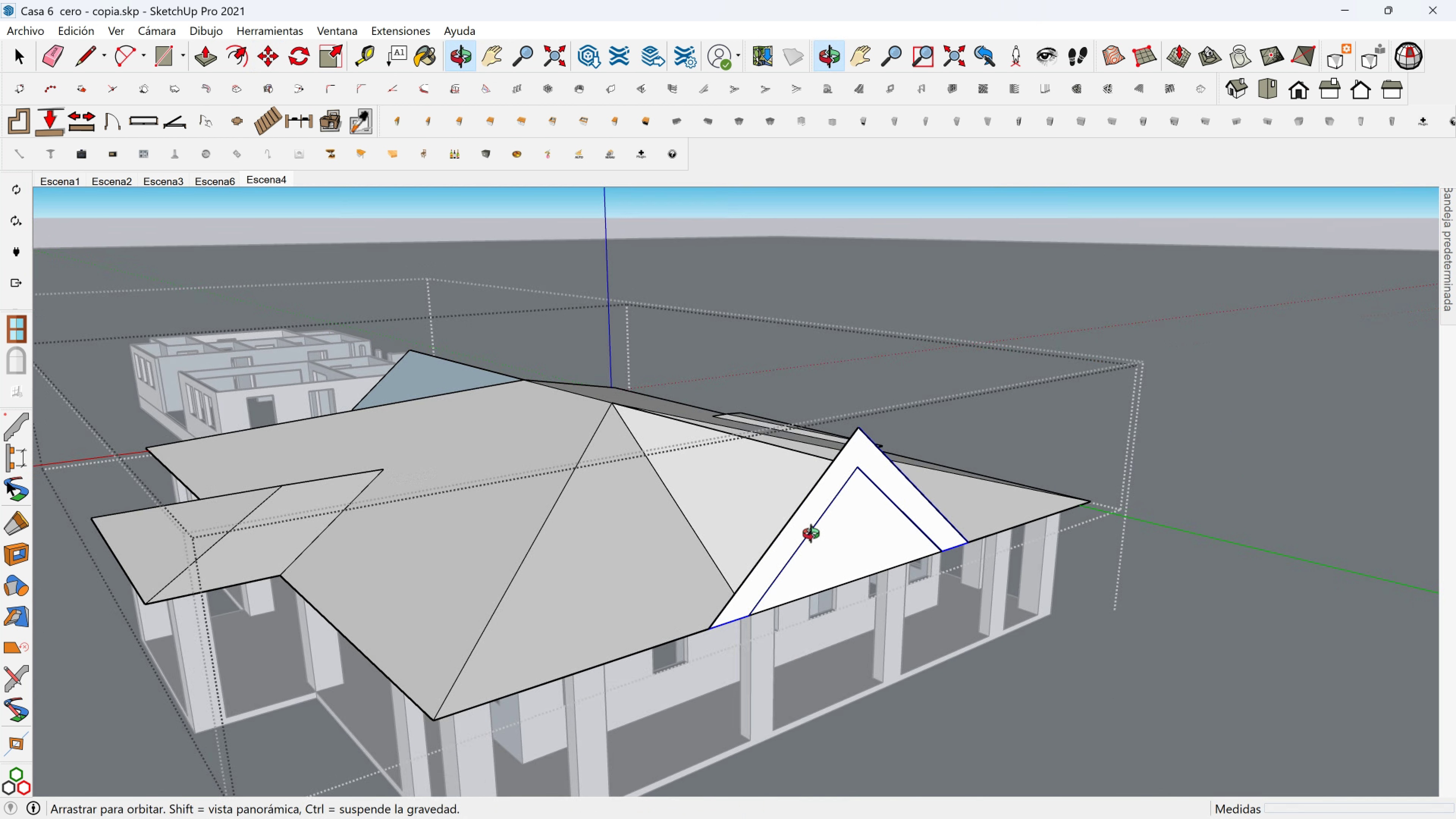 
scroll: coordinate [875, 426], scroll_direction: up, amount: 1.0
 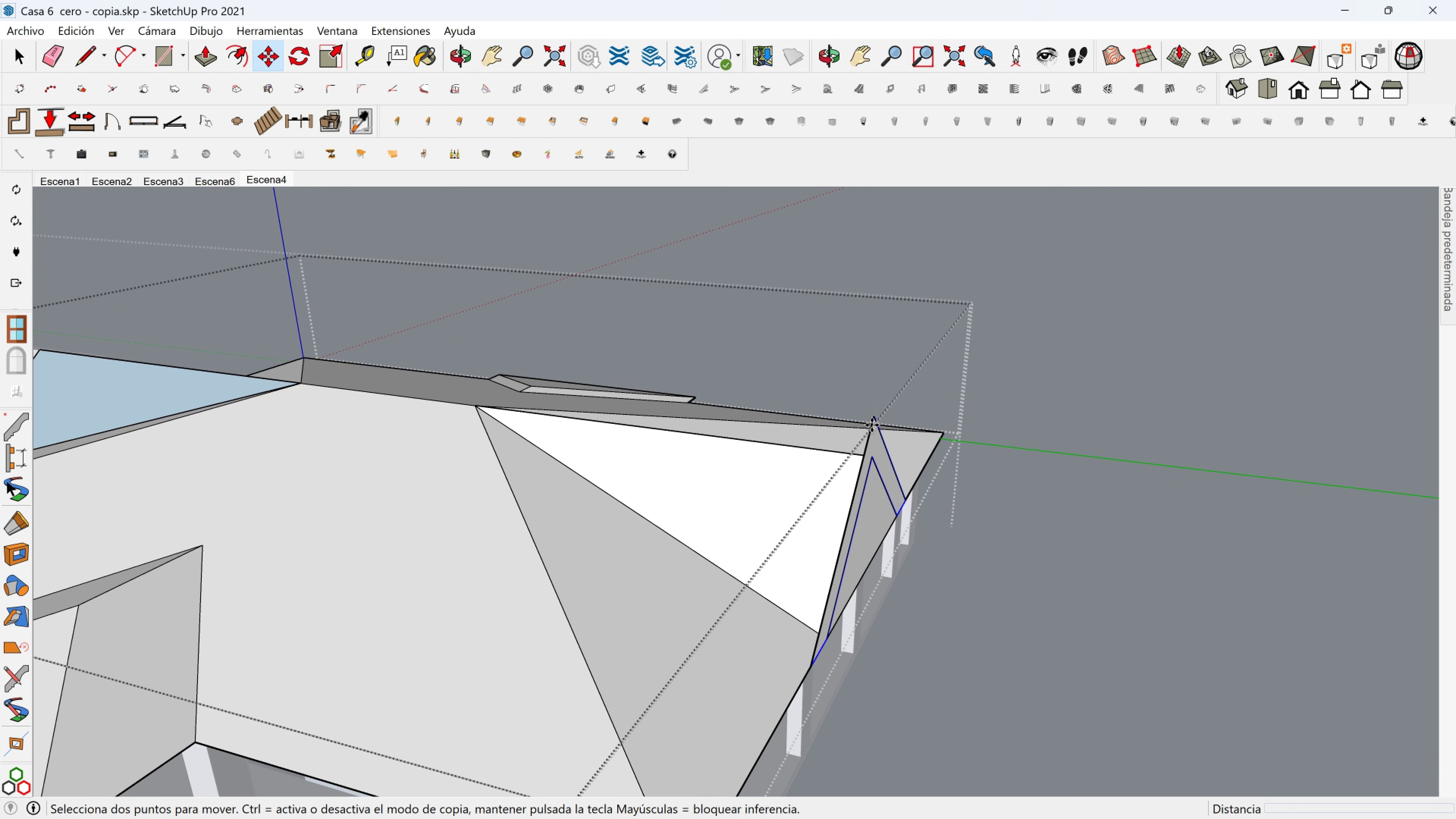 
left_click([872, 425])
 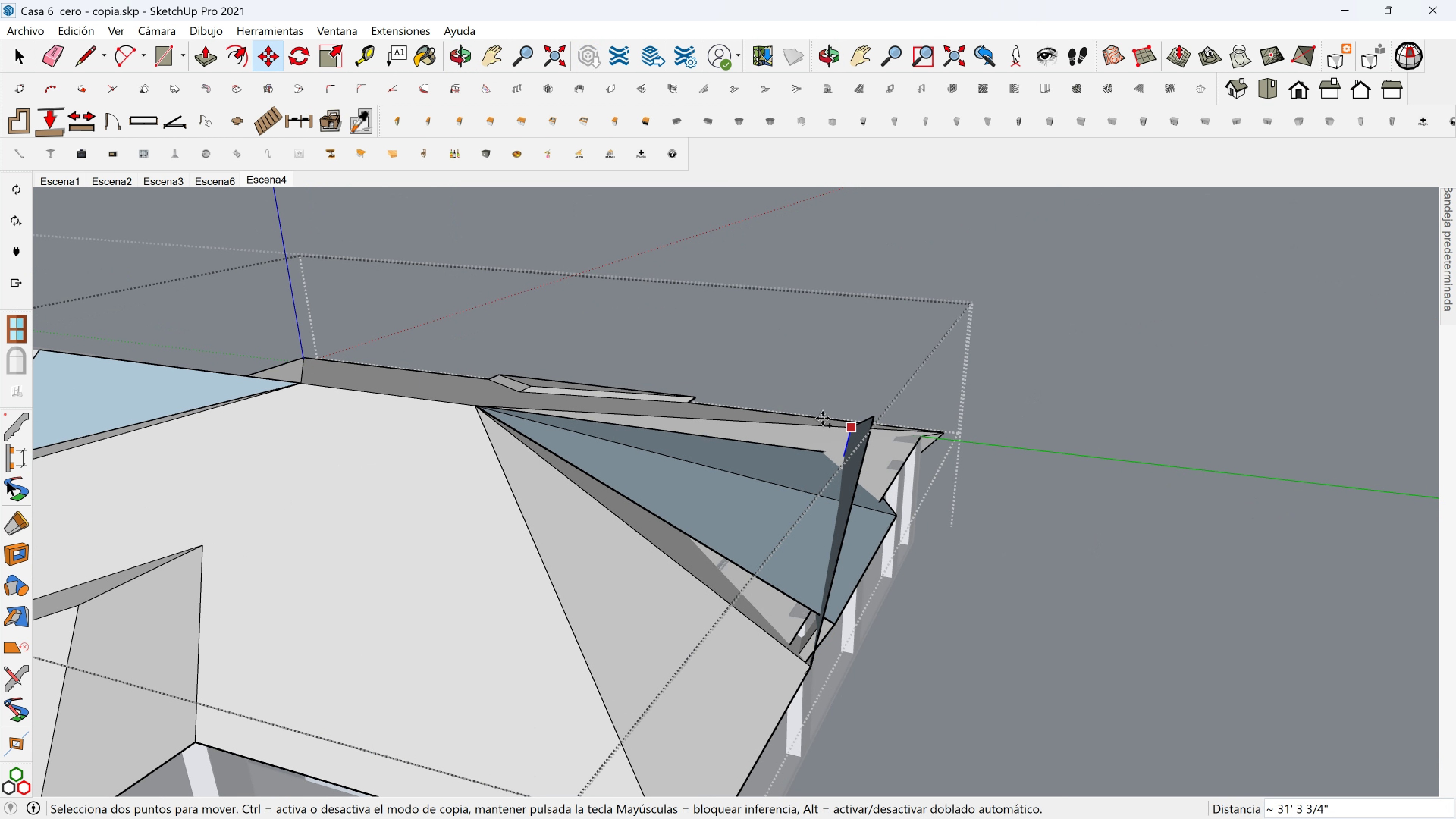 
key(Control+ControlLeft)
 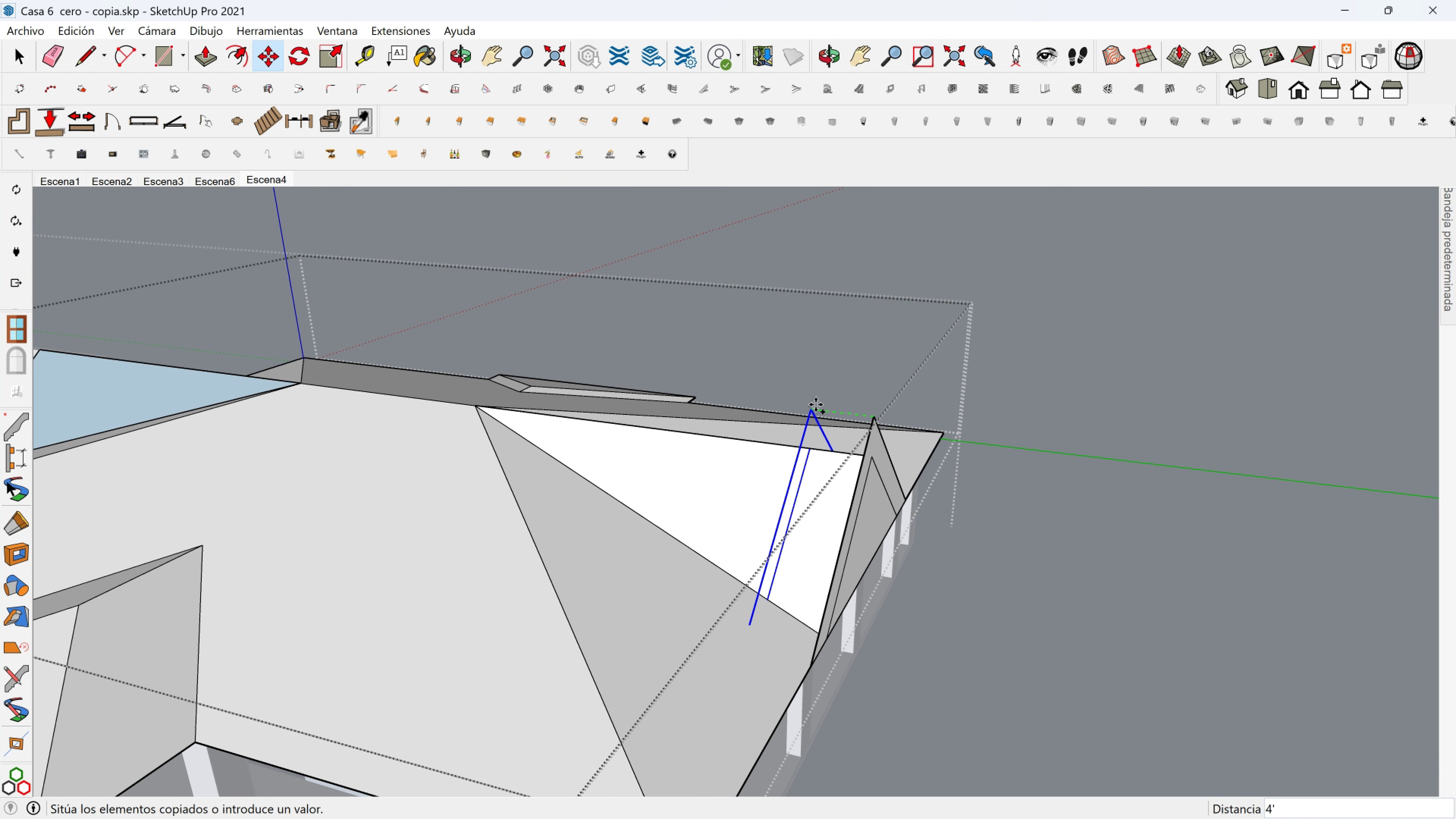 
hold_key(key=ShiftLeft, duration=0.73)
 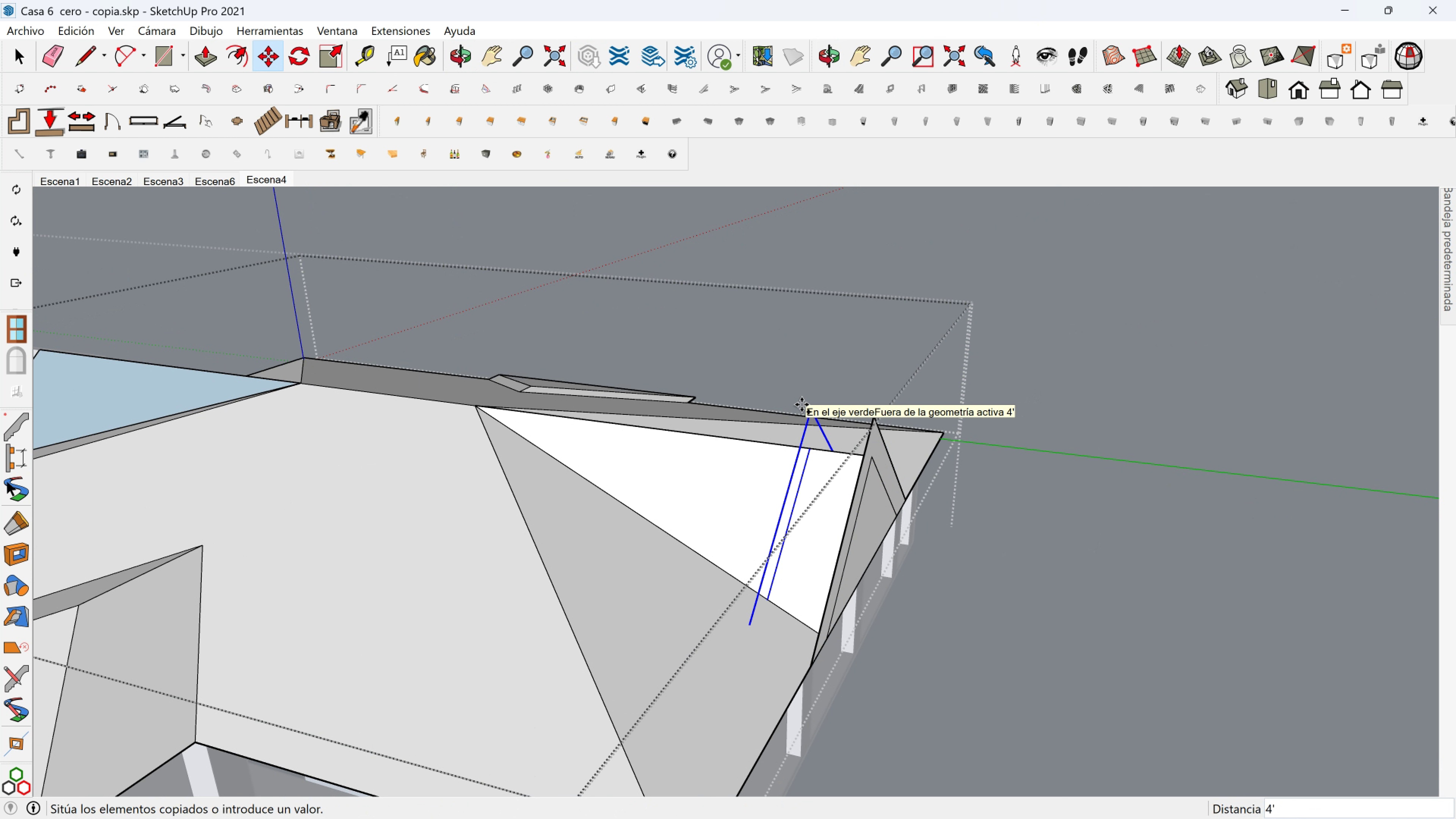 
key(Shift+ShiftLeft)
 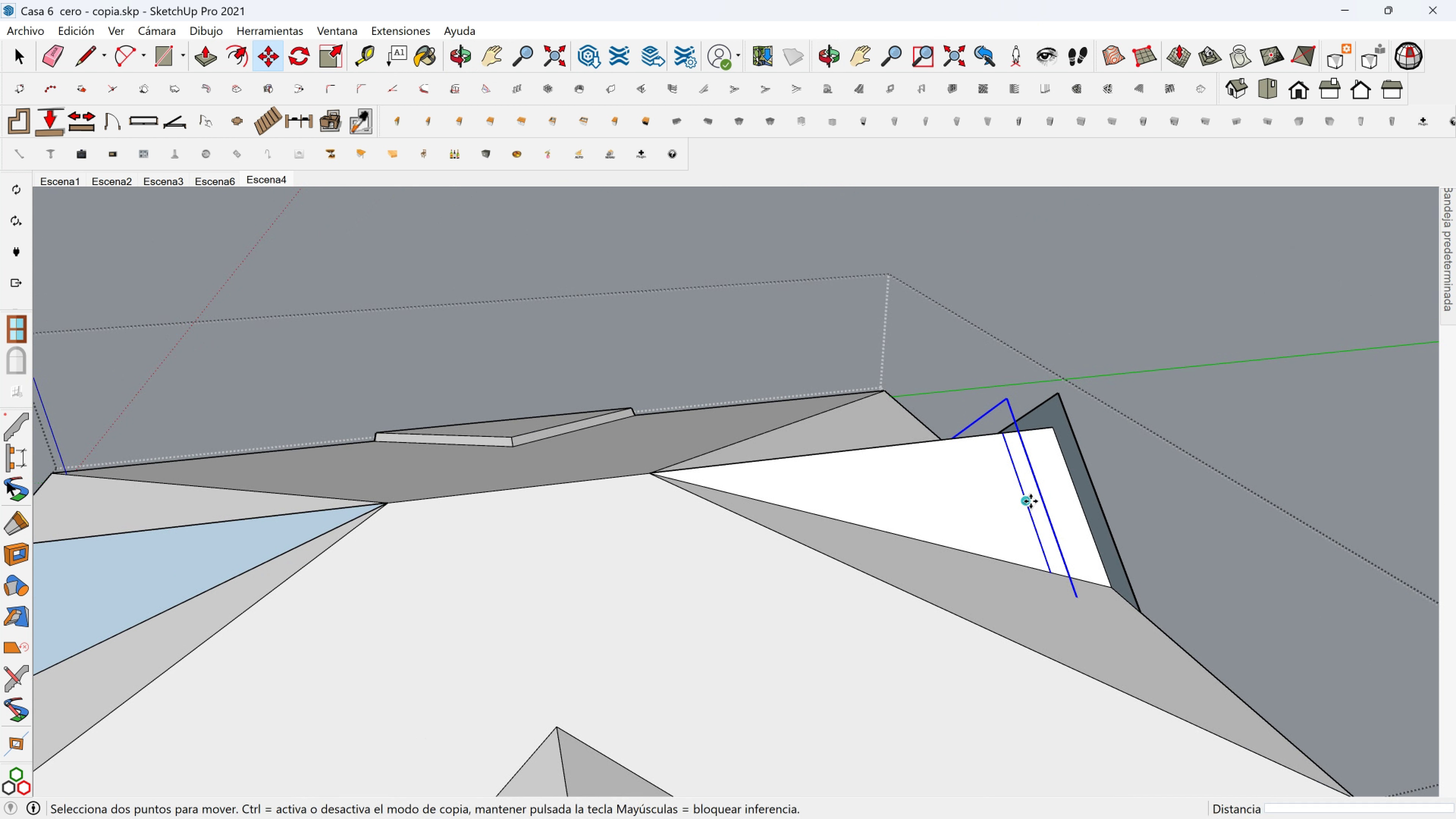 
scroll: coordinate [1013, 444], scroll_direction: up, amount: 1.0
 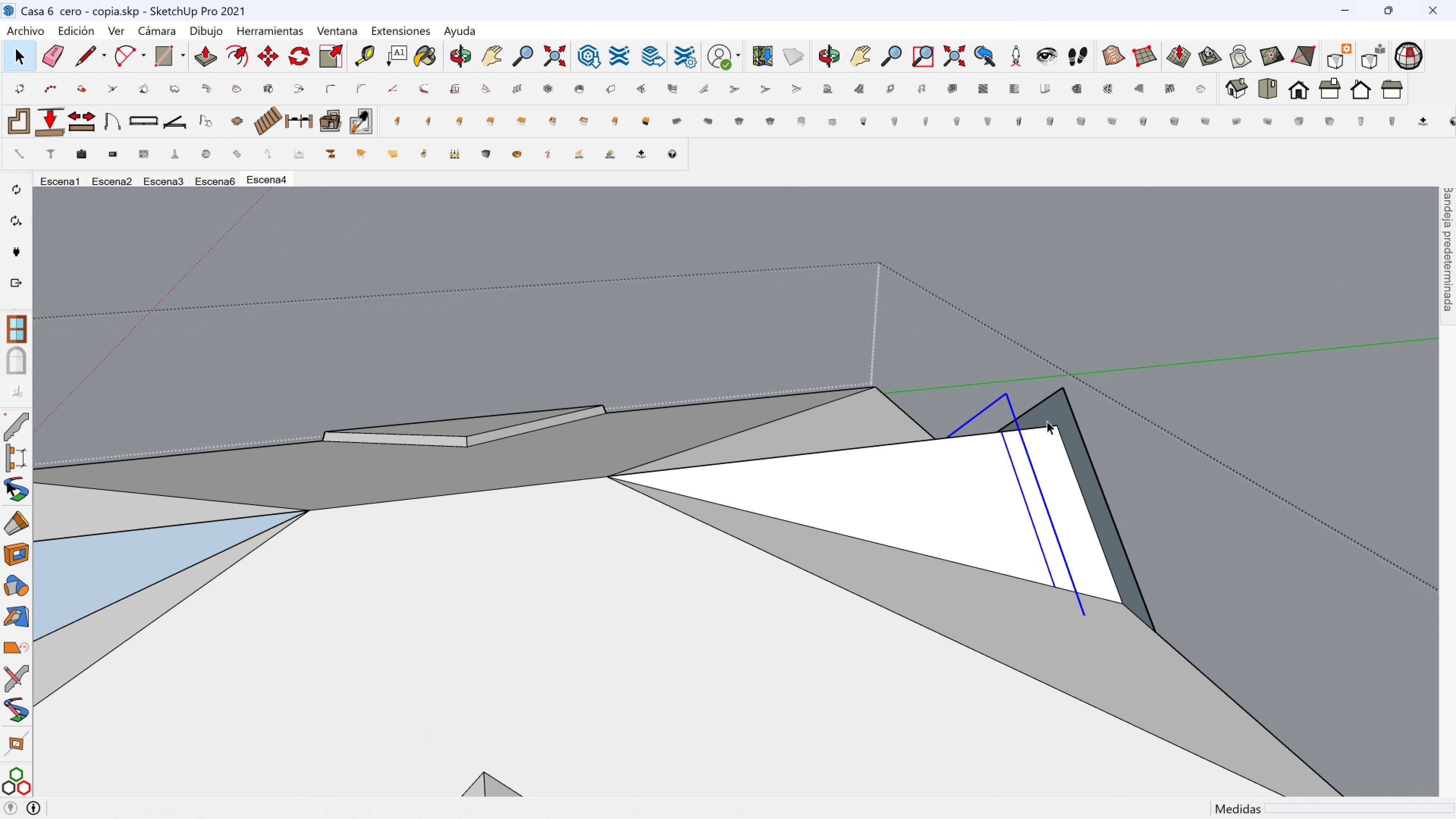 
left_click([1048, 421])
 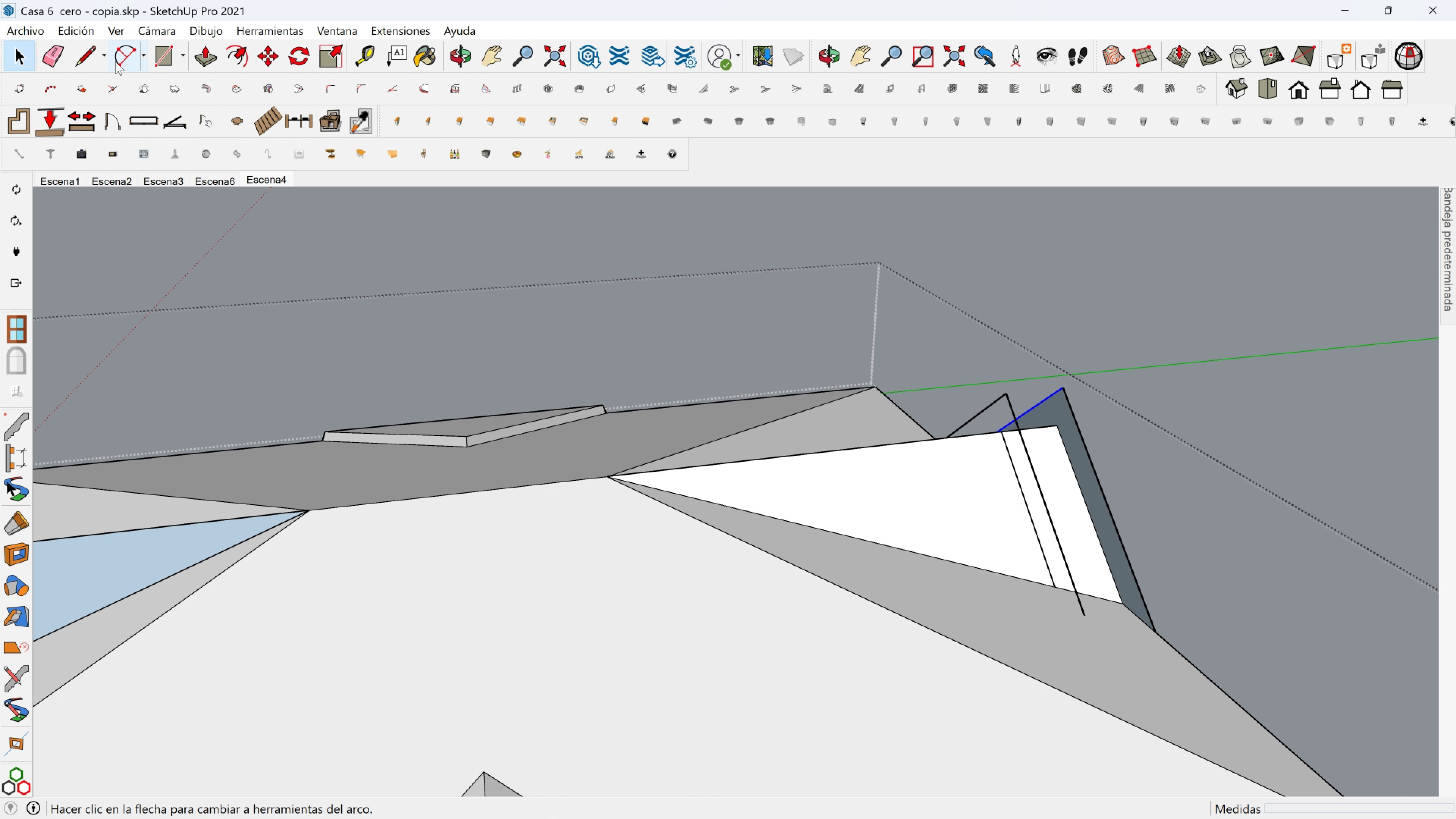 
left_click([82, 60])
 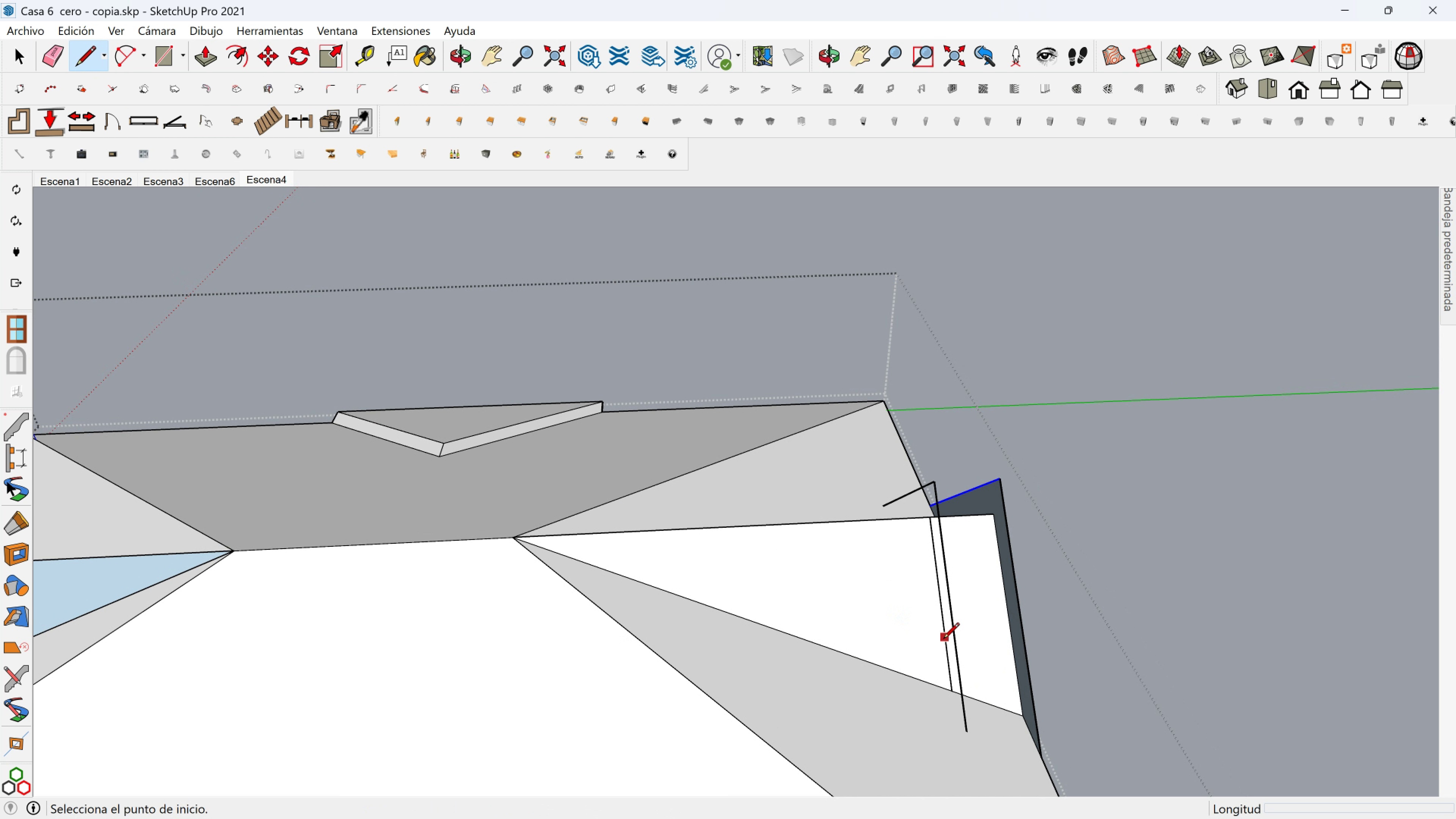 
scroll: coordinate [943, 640], scroll_direction: up, amount: 1.0
 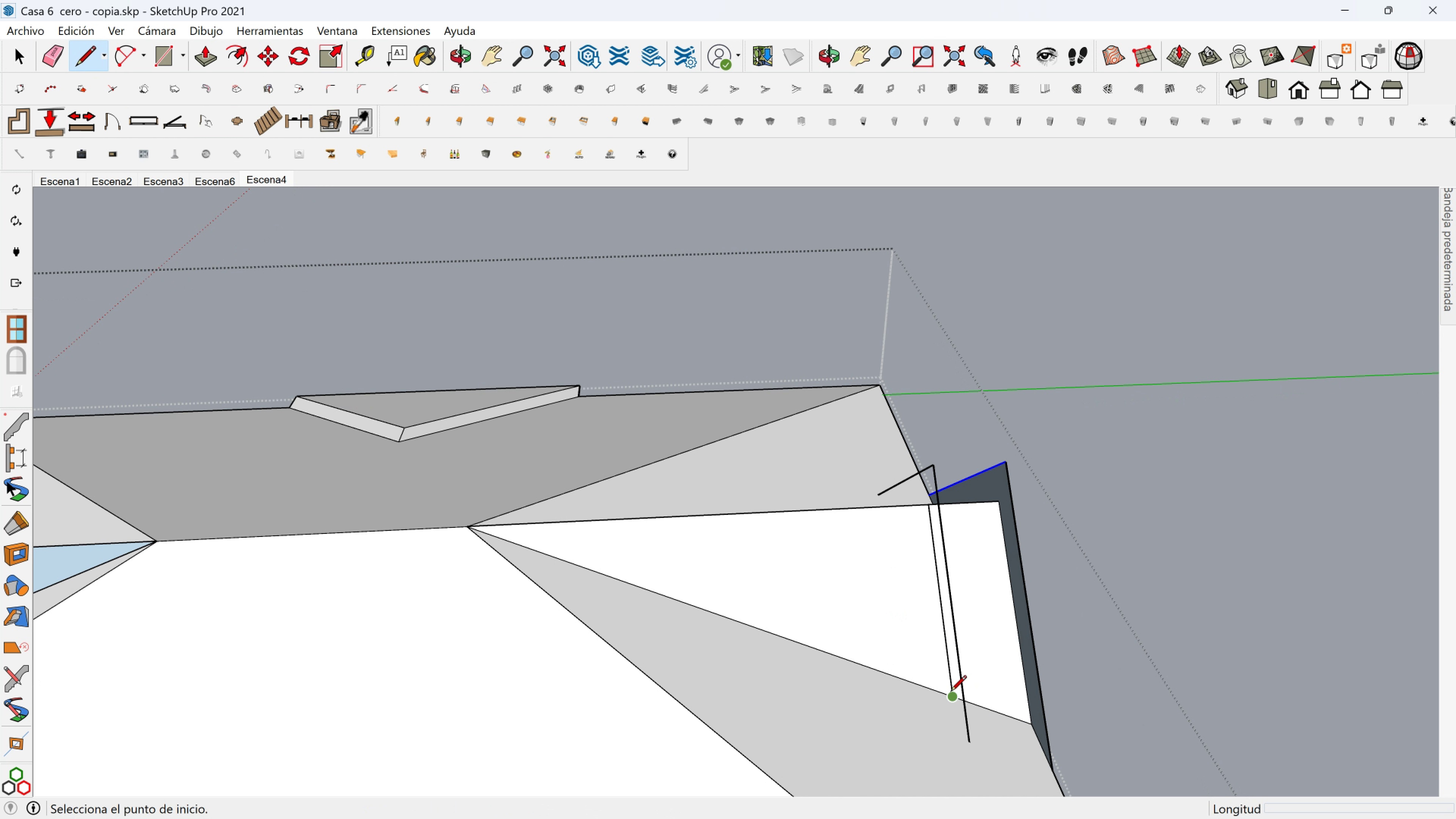 
left_click([951, 692])
 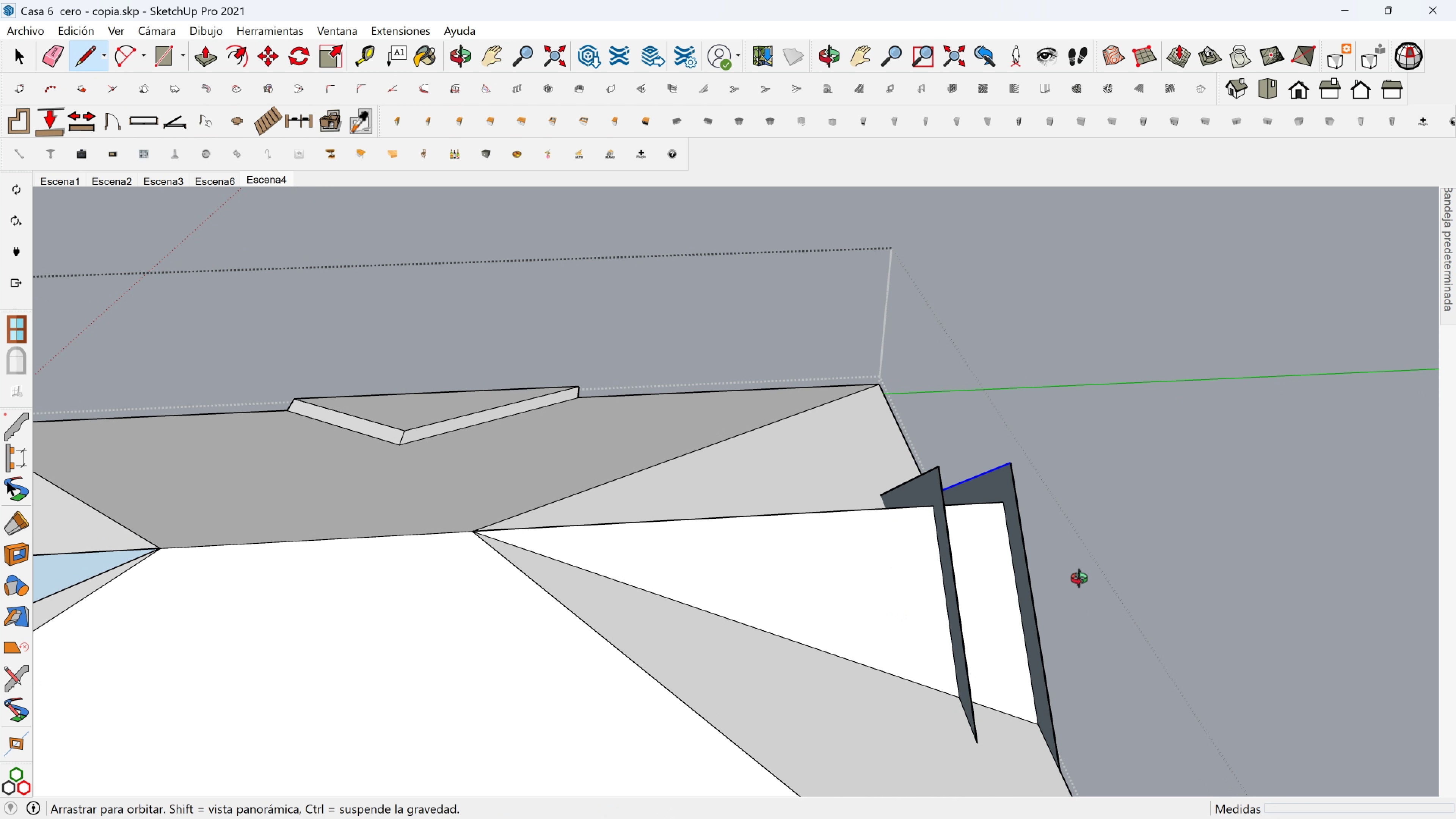 
scroll: coordinate [969, 429], scroll_direction: up, amount: 1.0
 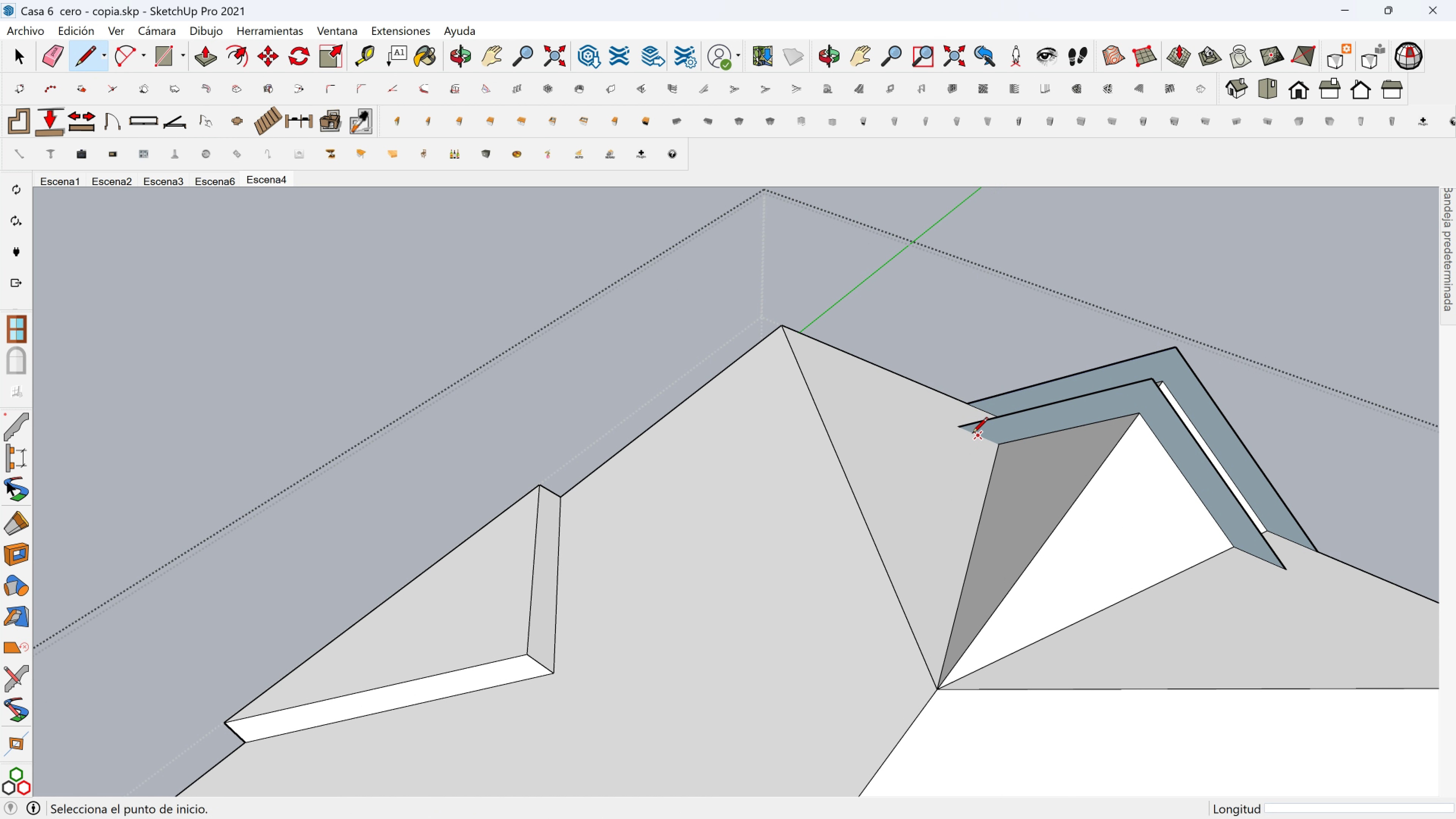 
key(Escape)
 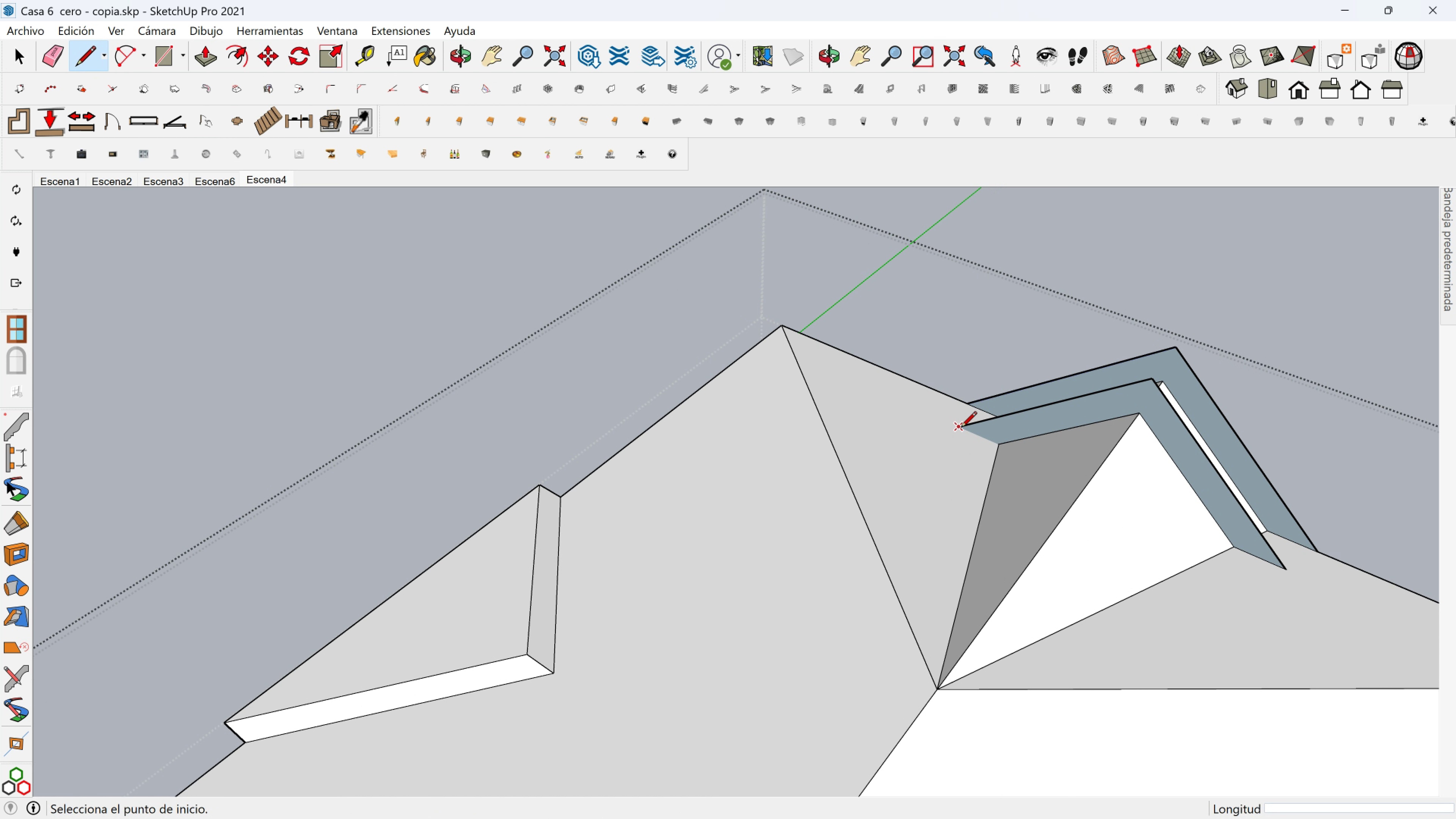 
left_click([961, 428])
 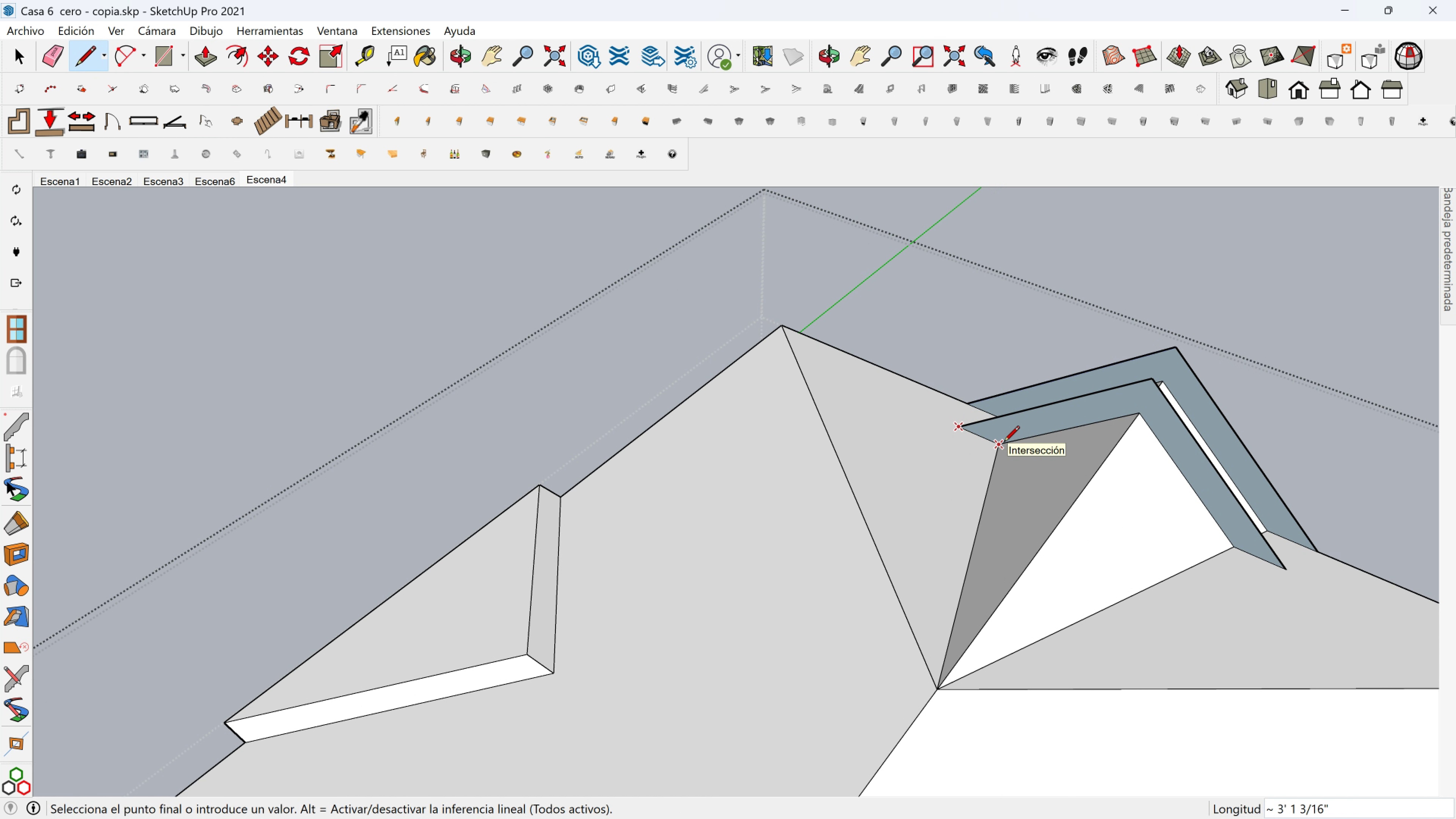 
left_click([1004, 443])
 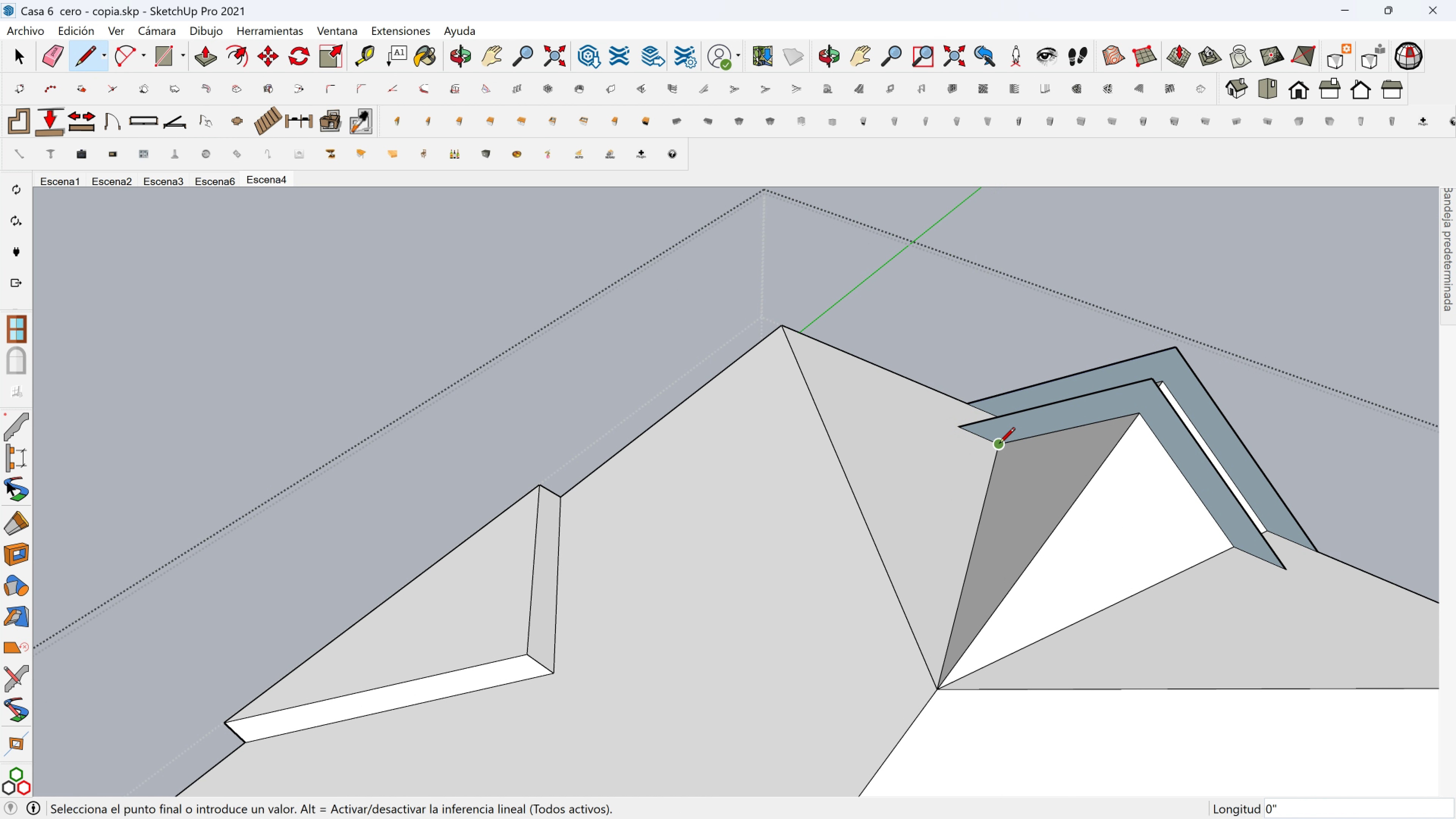 
scroll: coordinate [1036, 450], scroll_direction: none, amount: 0.0
 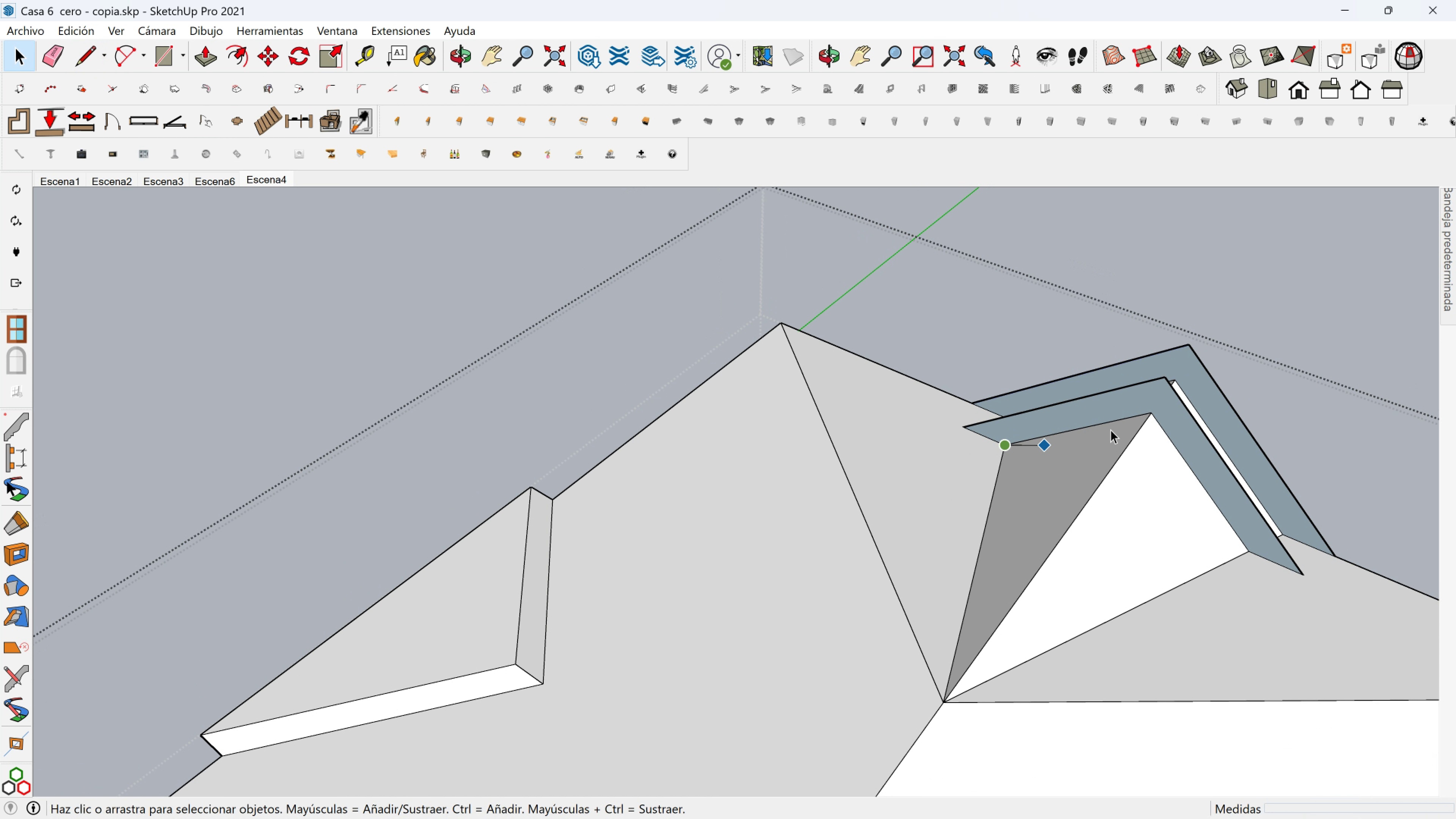 
key(Space)
 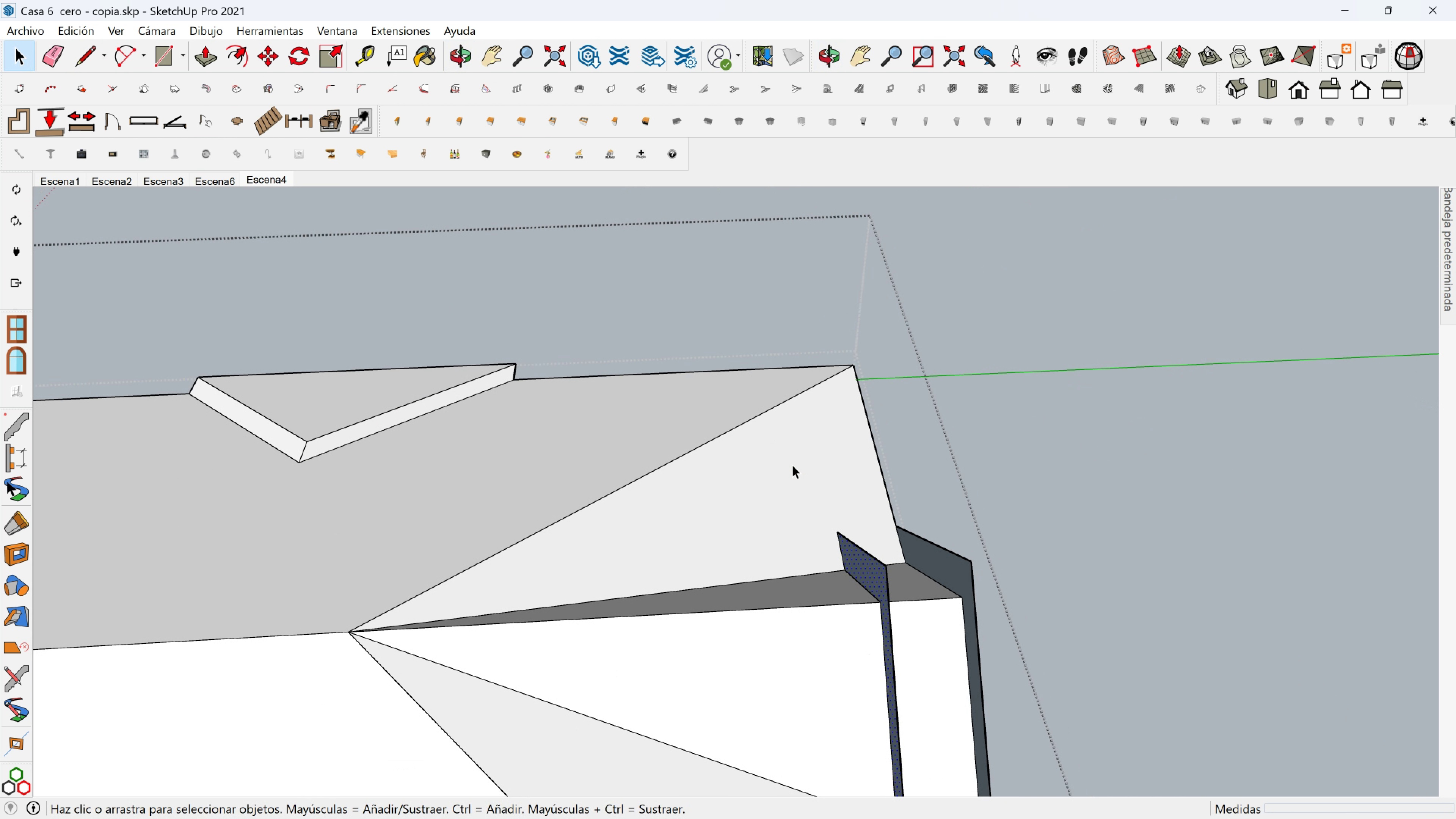 
scroll: coordinate [724, 548], scroll_direction: up, amount: 1.0
 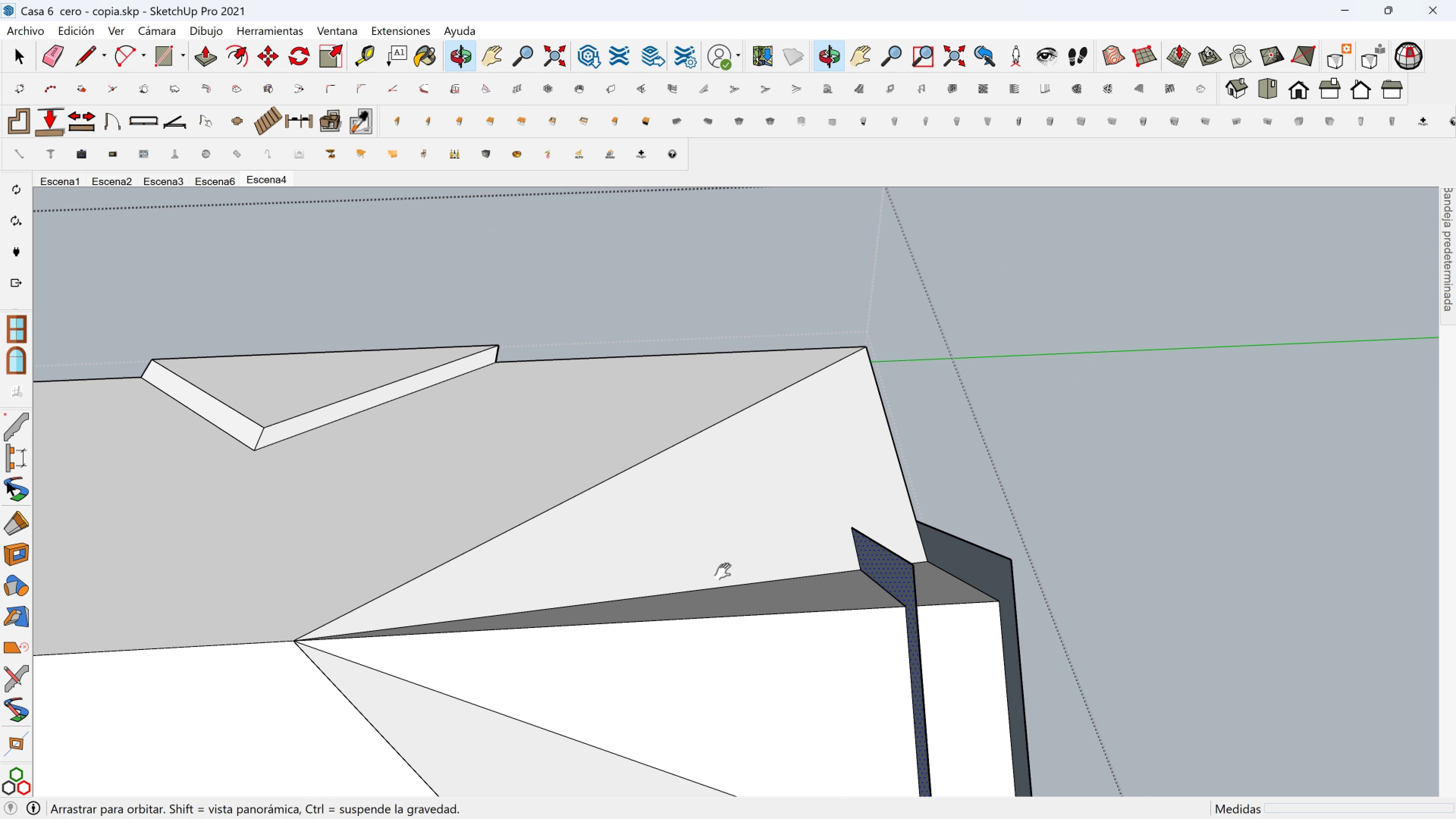 
hold_key(key=ShiftLeft, duration=0.34)
 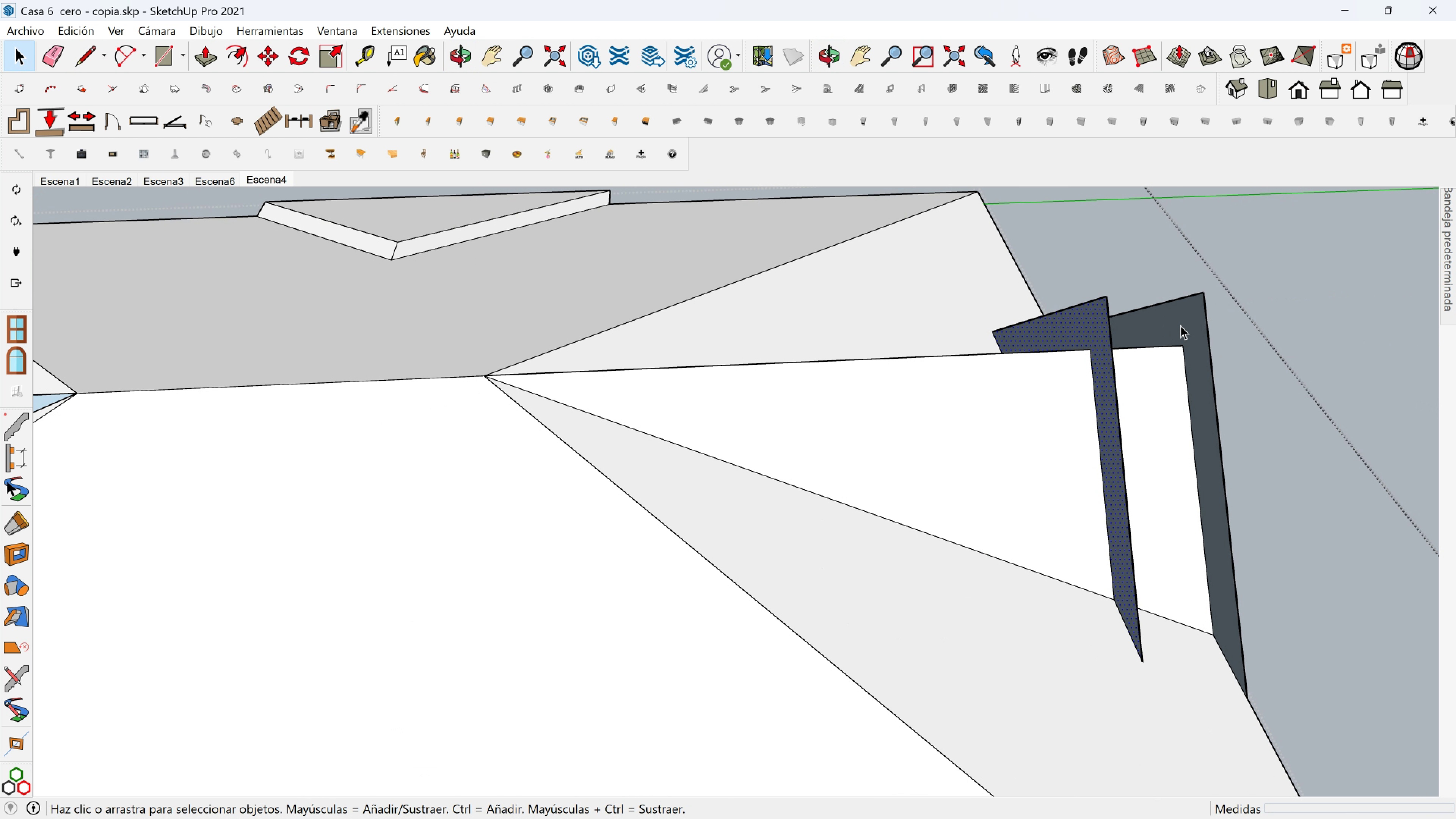 
left_click([1180, 325])
 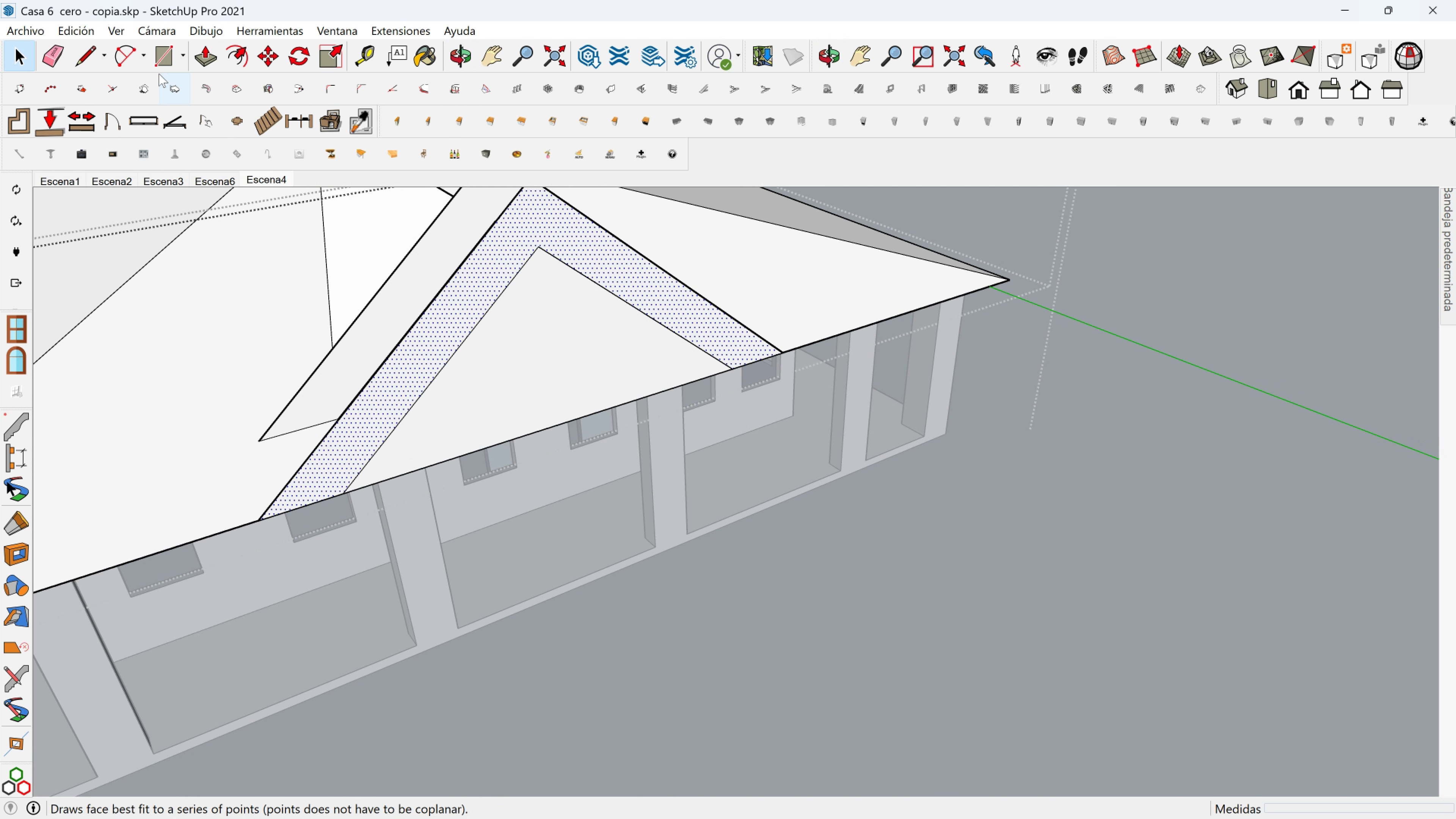 
hold_key(key=ShiftLeft, duration=0.5)
 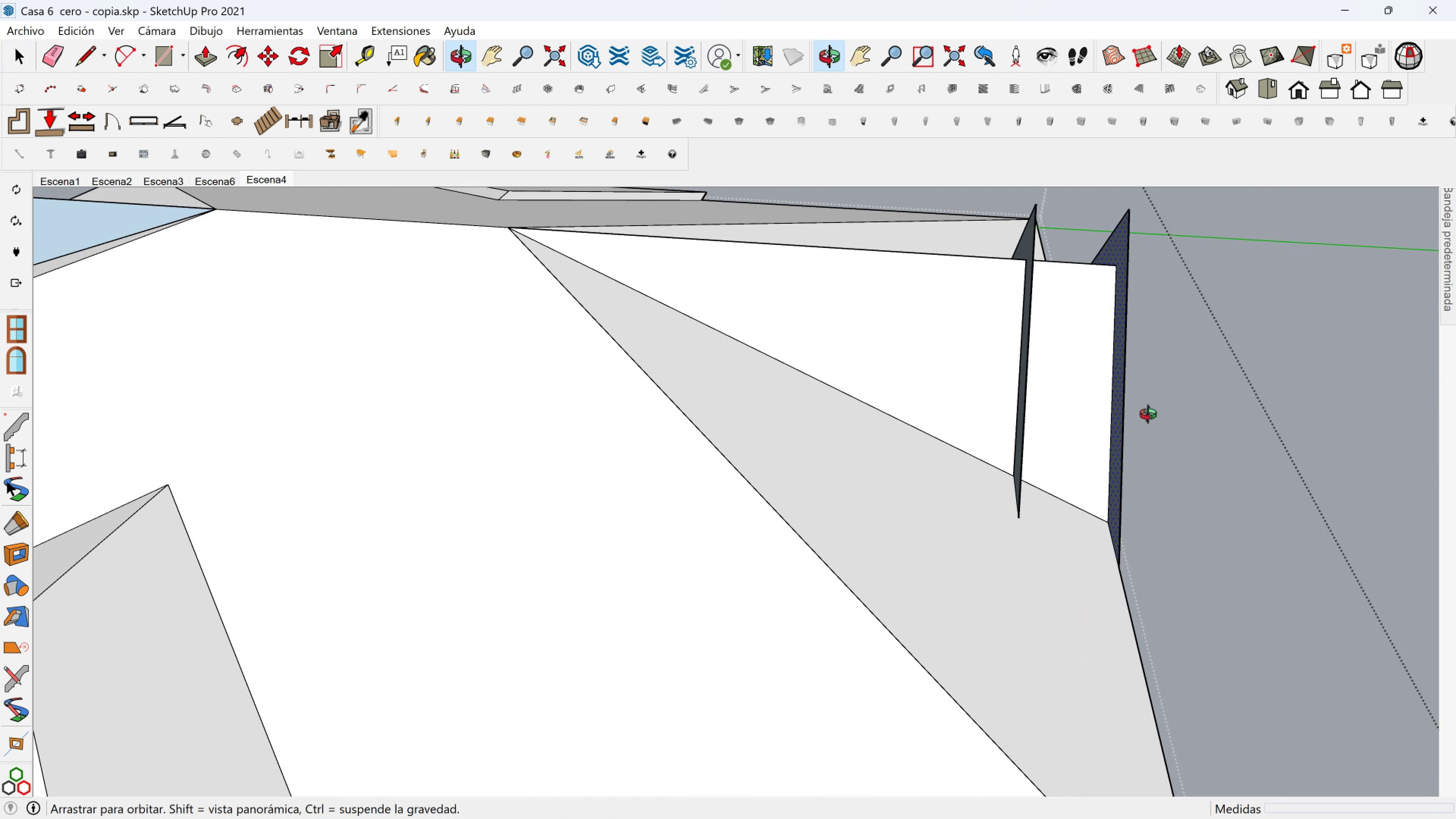 
hold_key(key=ShiftLeft, duration=5.85)
scroll: coordinate [1128, 403], scroll_direction: up, amount: 1.0
 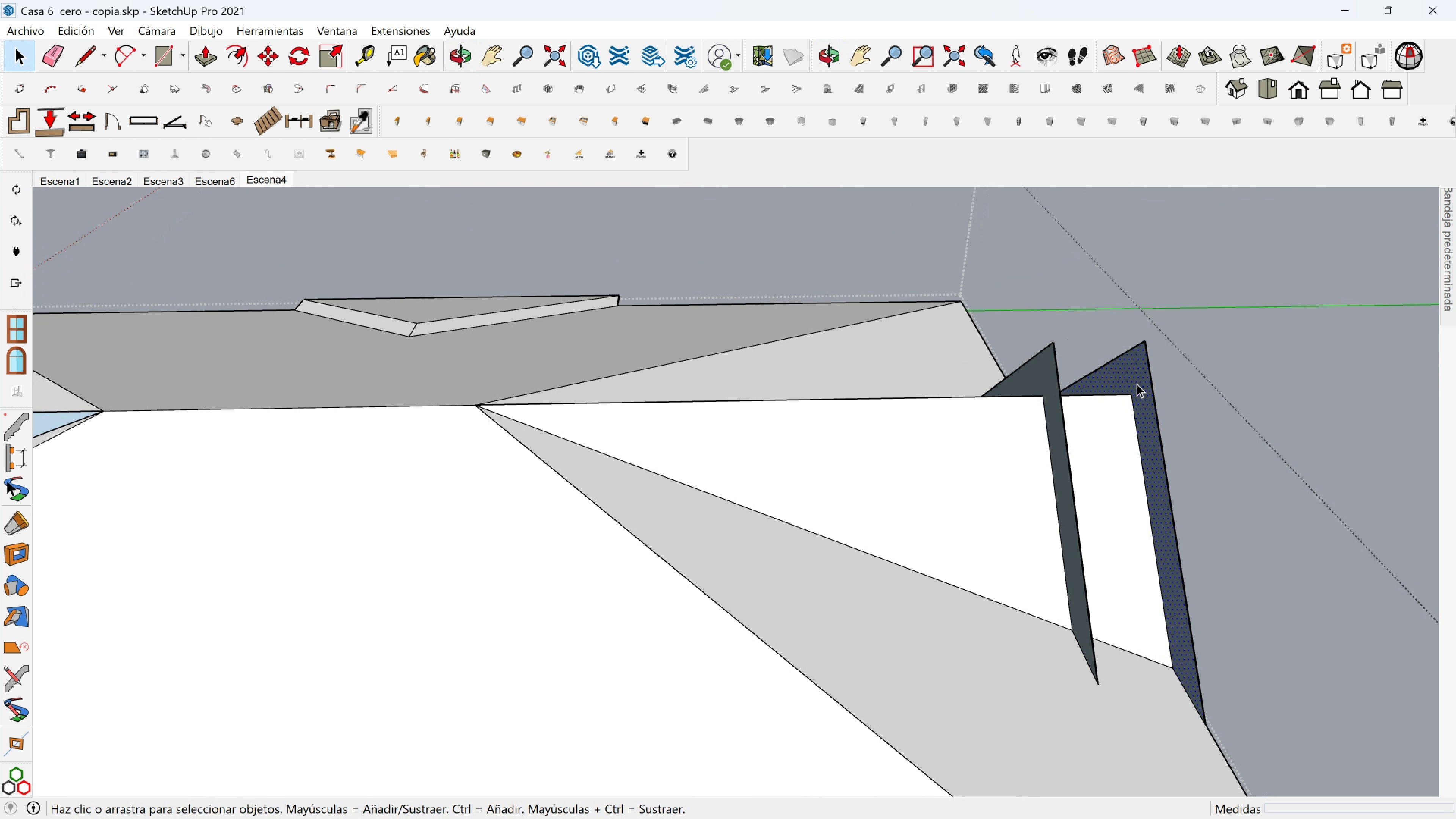 
left_click([1137, 384])
 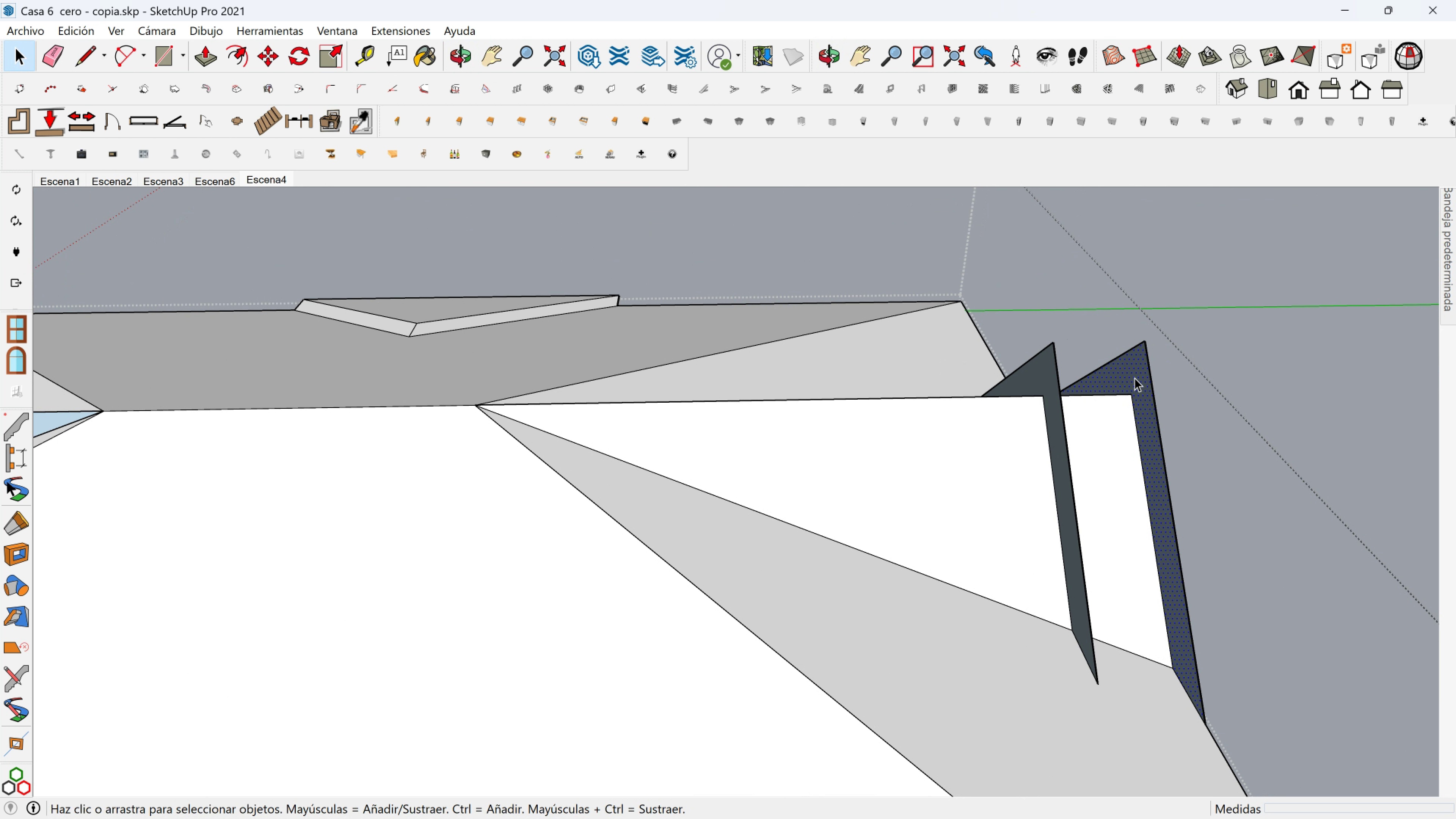 
key(M)
 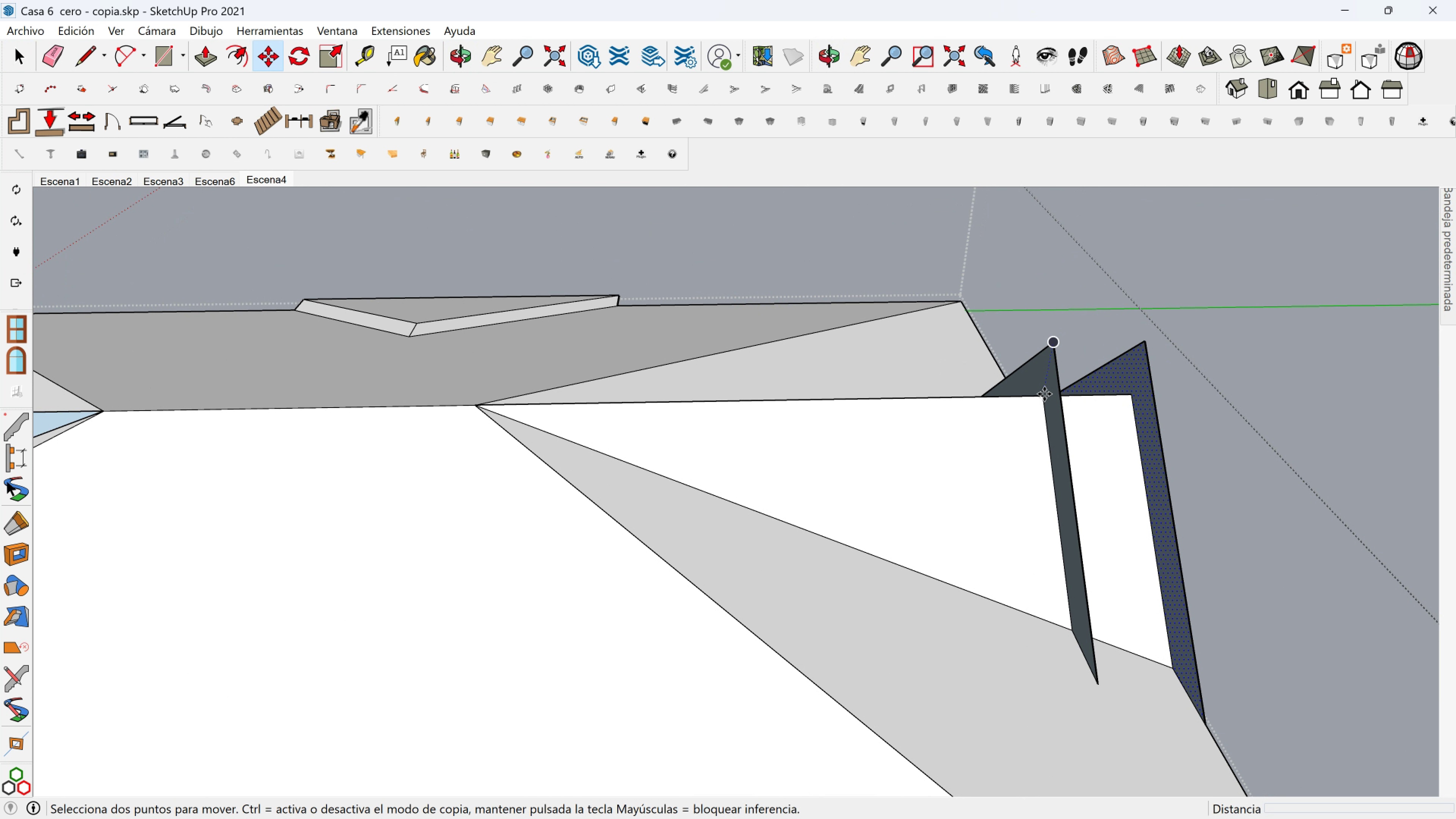 
left_click([1041, 396])
 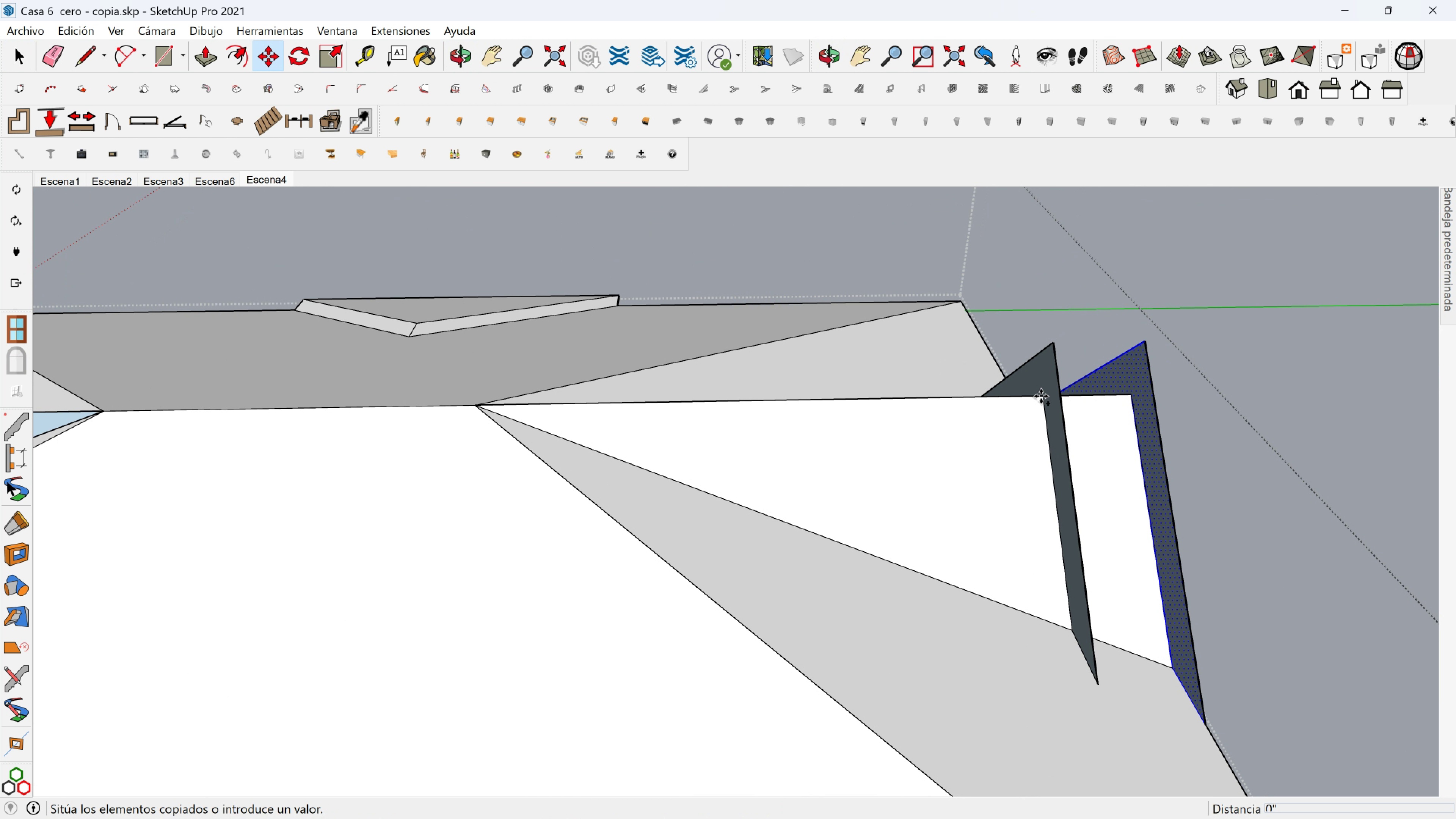 
key(Control+ControlLeft)
 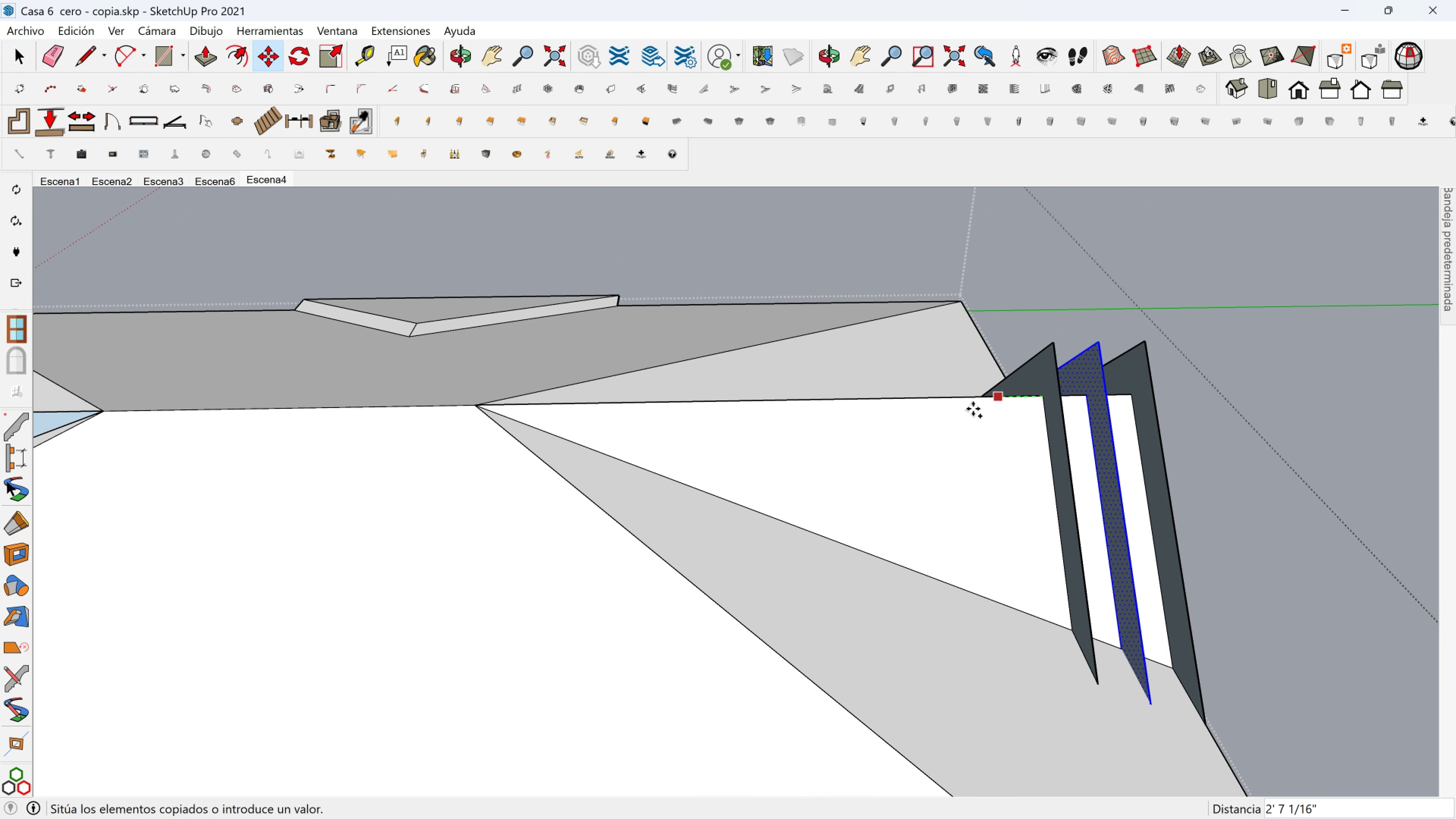 
hold_key(key=ShiftLeft, duration=0.86)
scroll: coordinate [902, 417], scroll_direction: down, amount: 1.0
 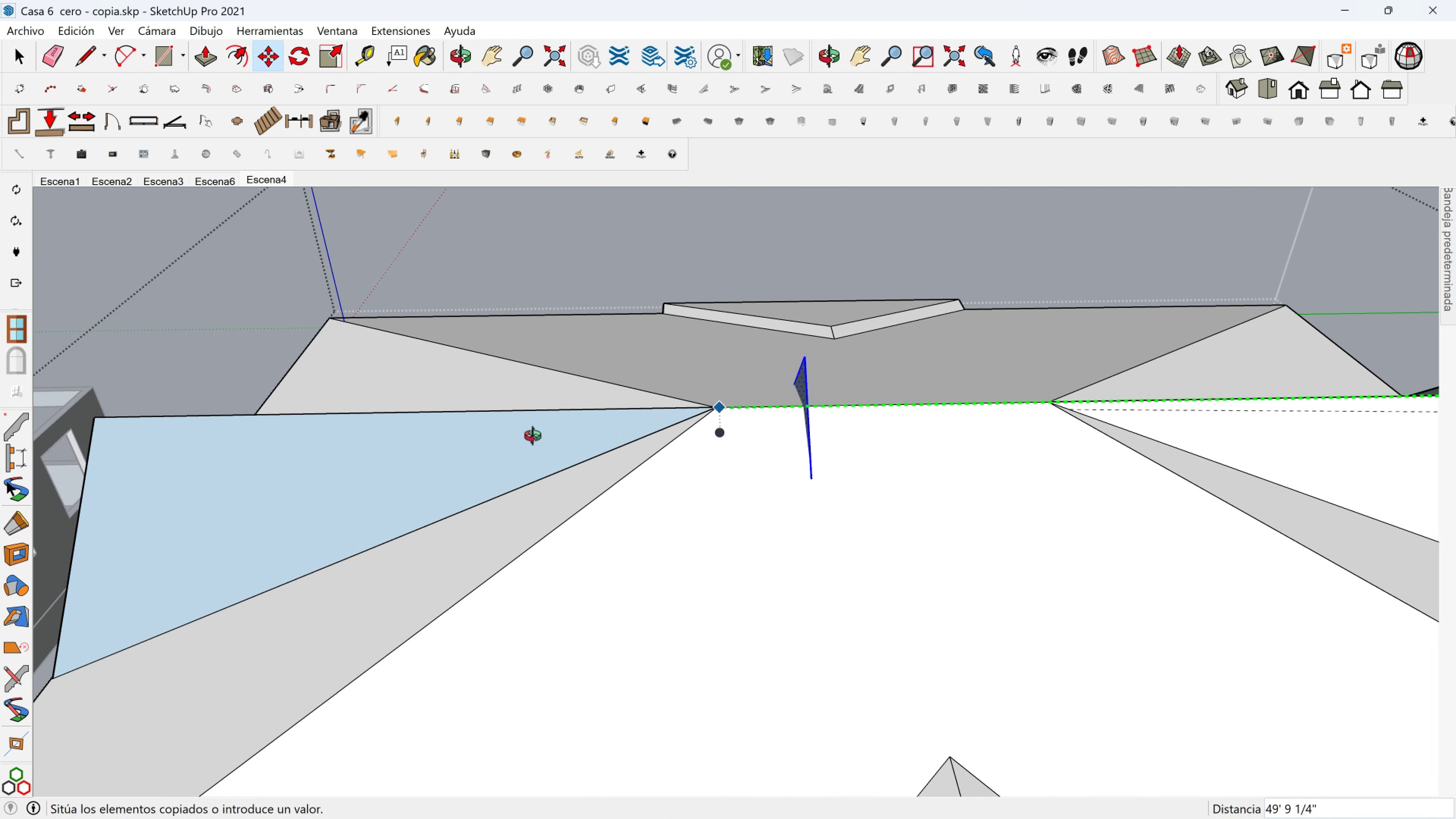 
left_click([546, 415])
 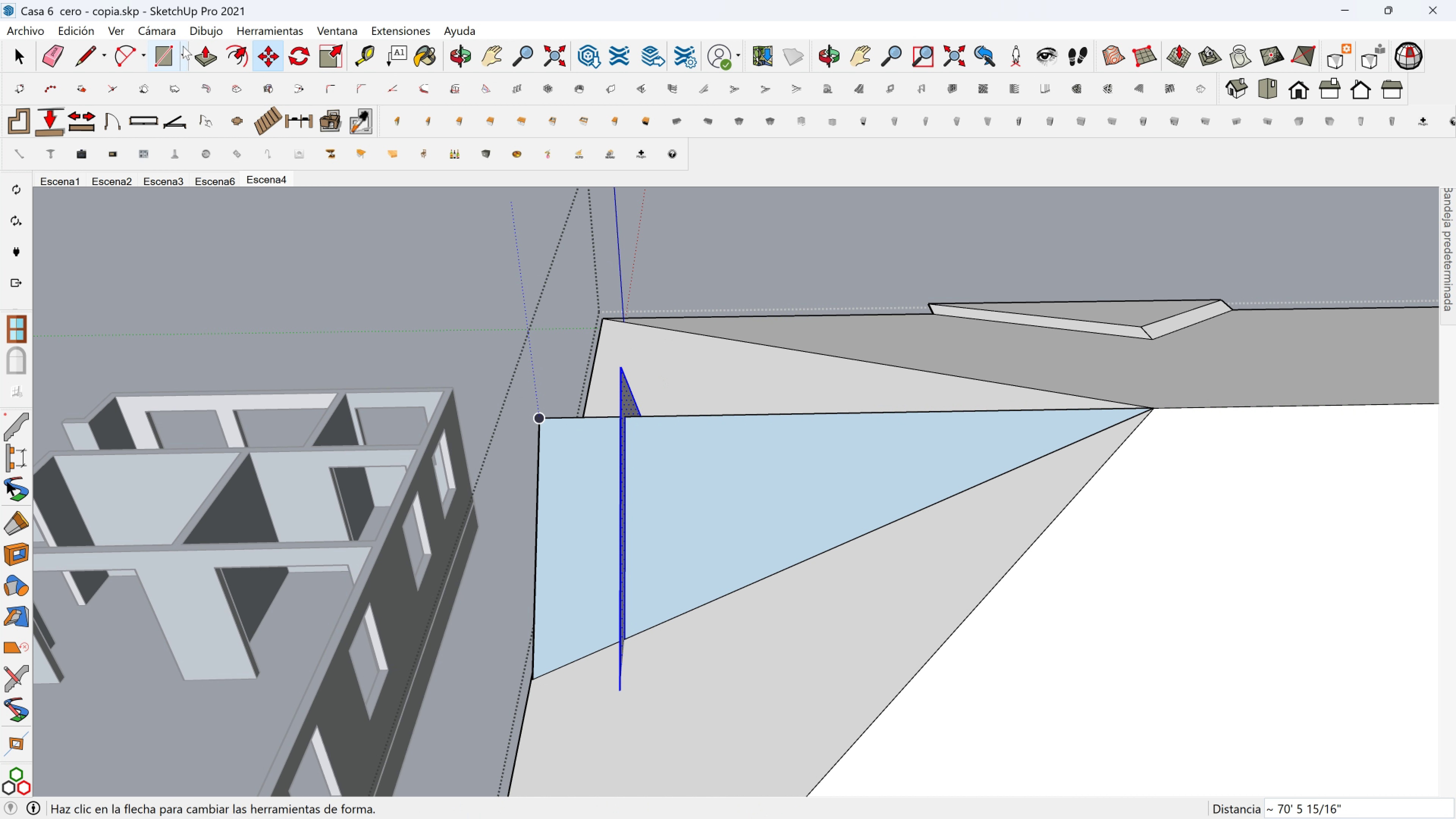 
left_click([199, 45])
 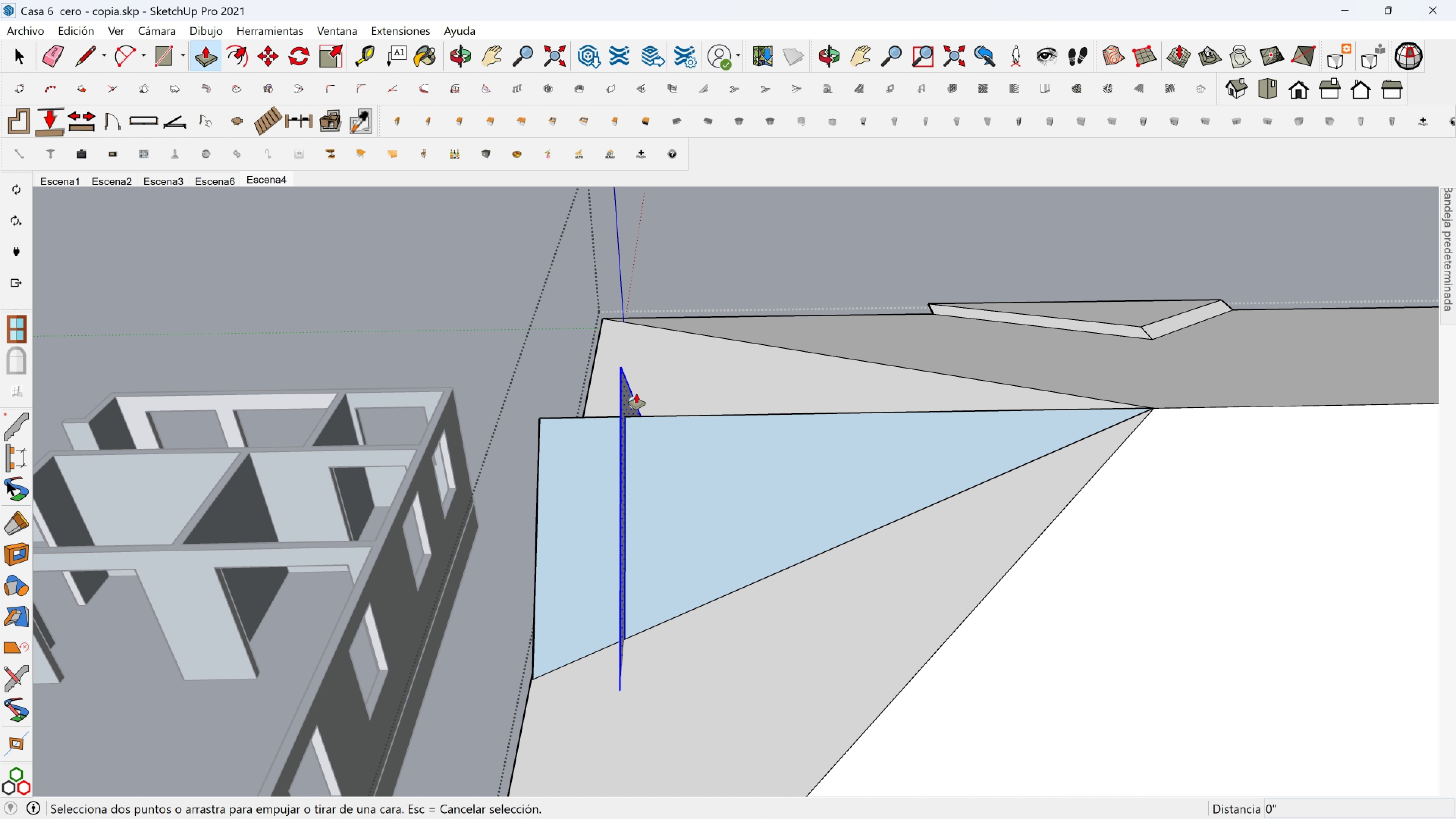 
left_click([631, 394])
 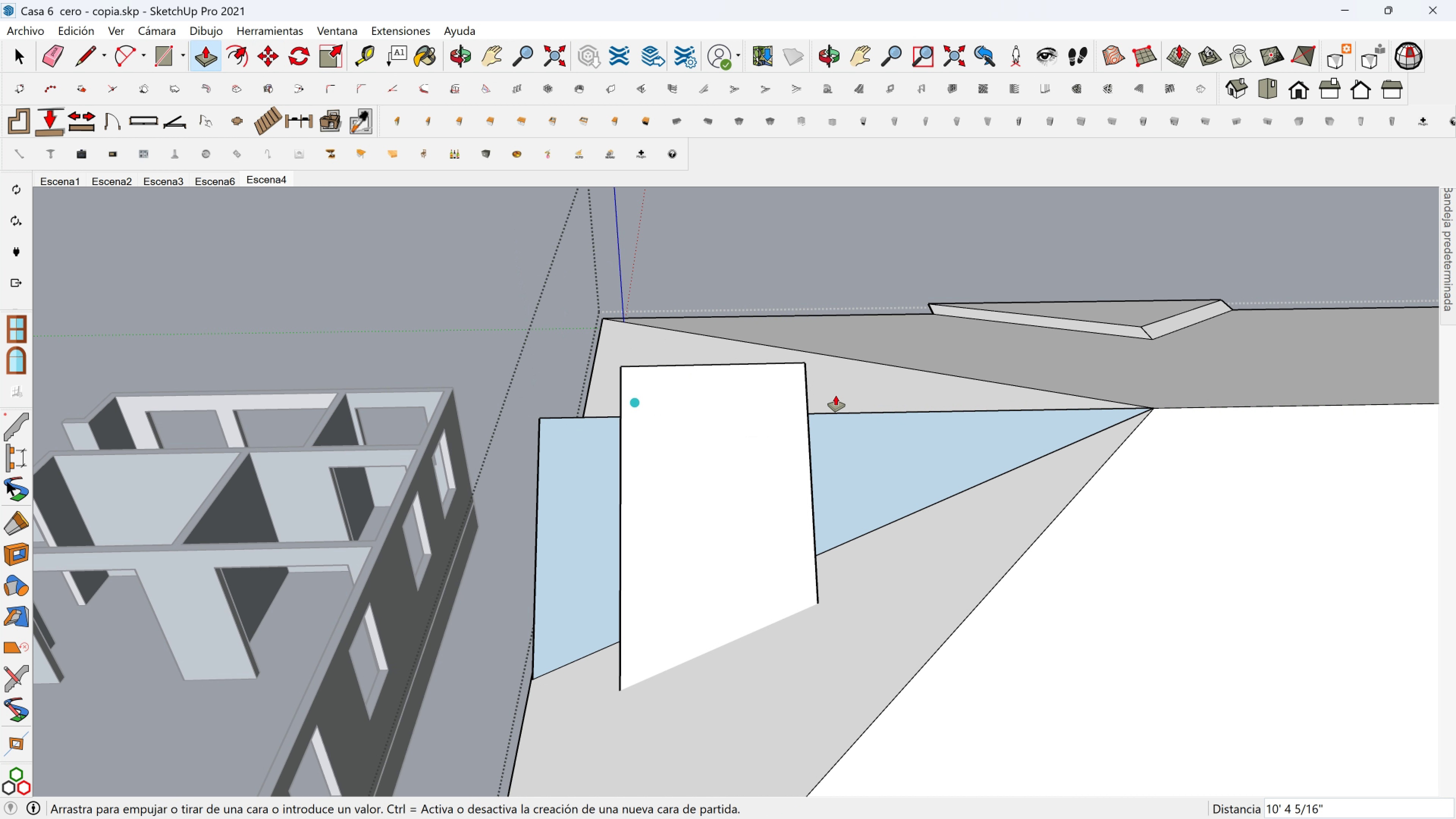 
scroll: coordinate [1042, 406], scroll_direction: down, amount: 3.0
 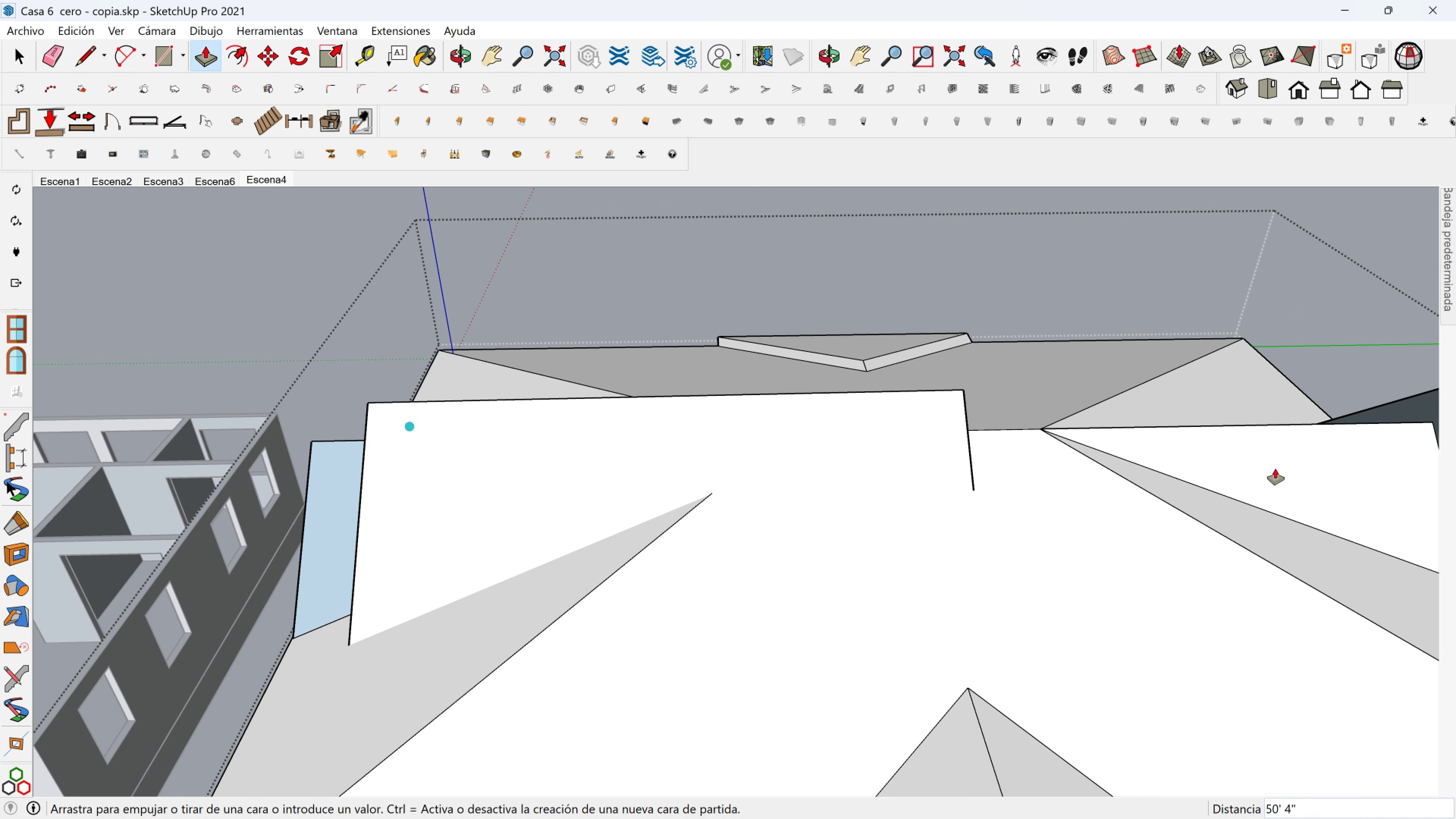 
hold_key(key=ShiftLeft, duration=0.6)
 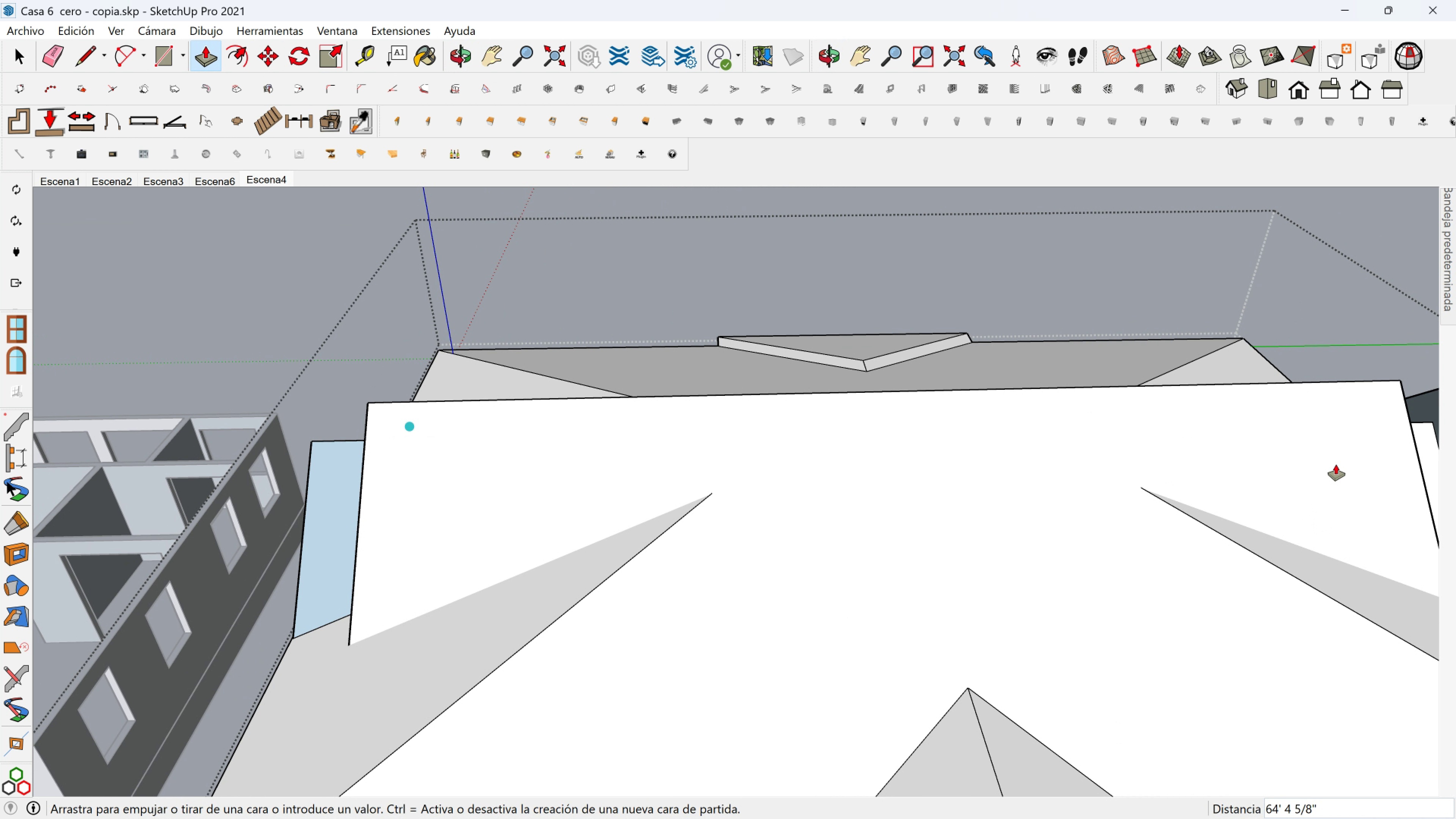 
hold_key(key=ShiftLeft, duration=0.31)
 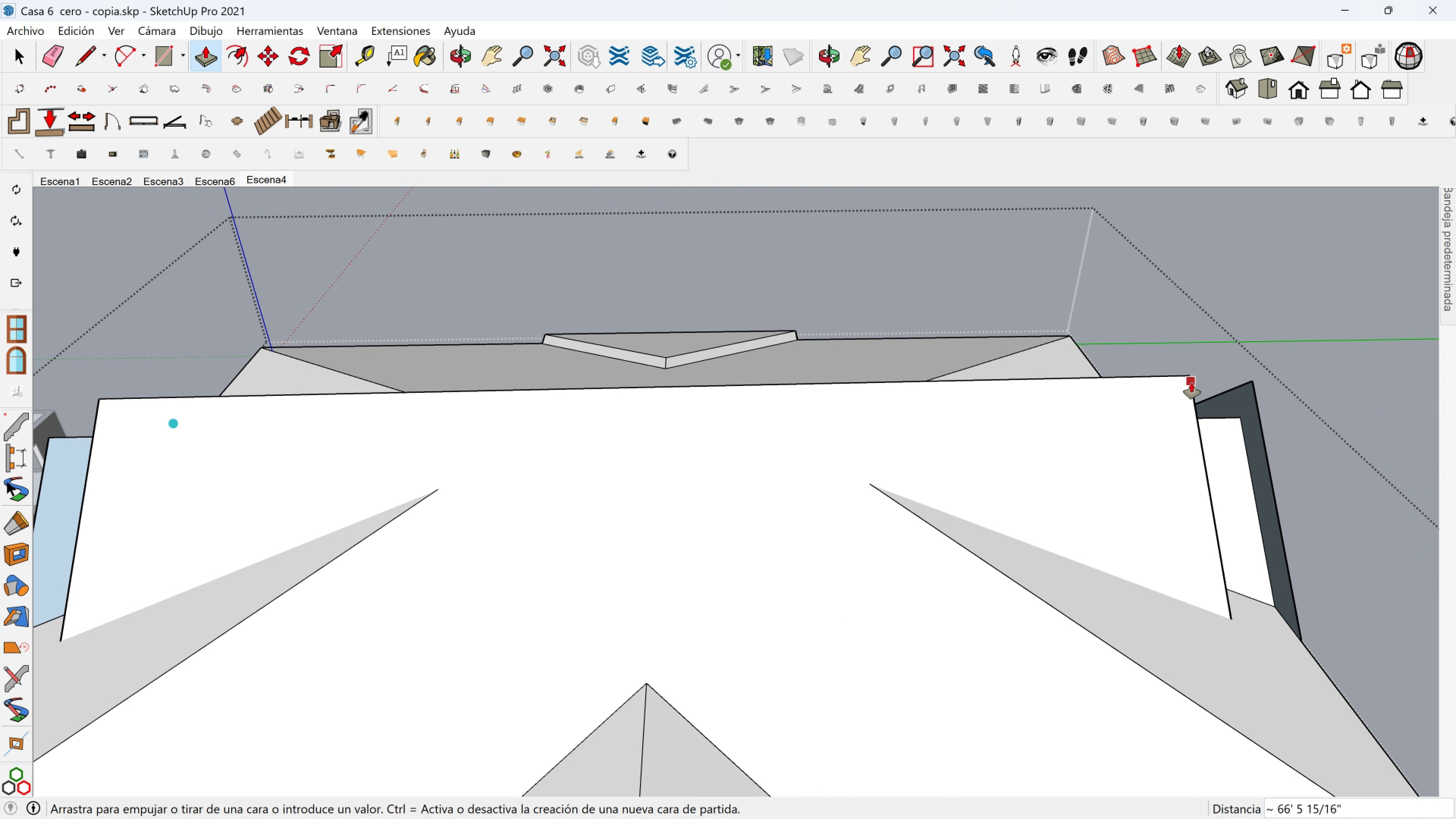 
left_click([1191, 383])
 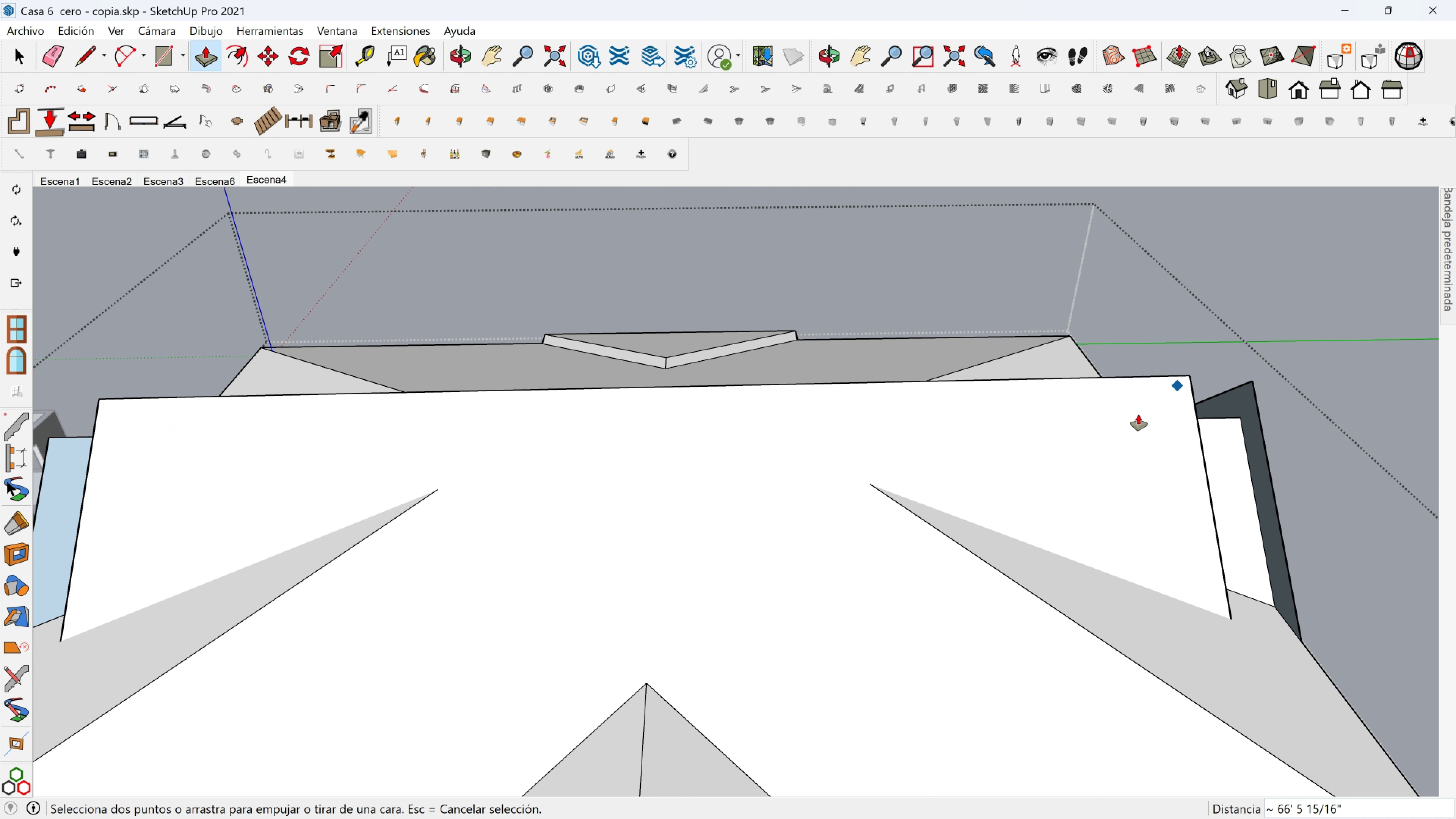 
key(Shift+ShiftLeft)
 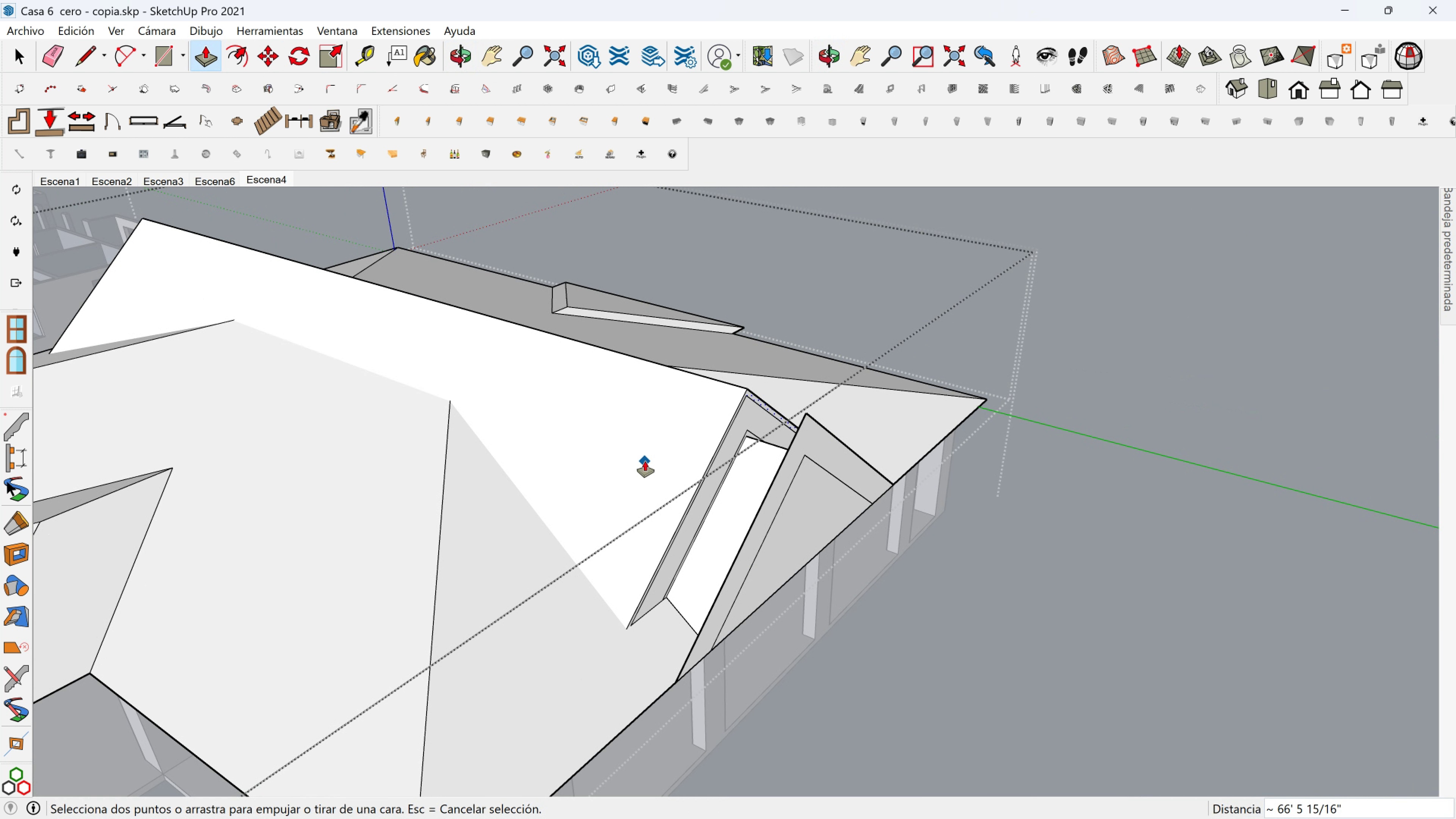 
scroll: coordinate [750, 429], scroll_direction: up, amount: 5.0
 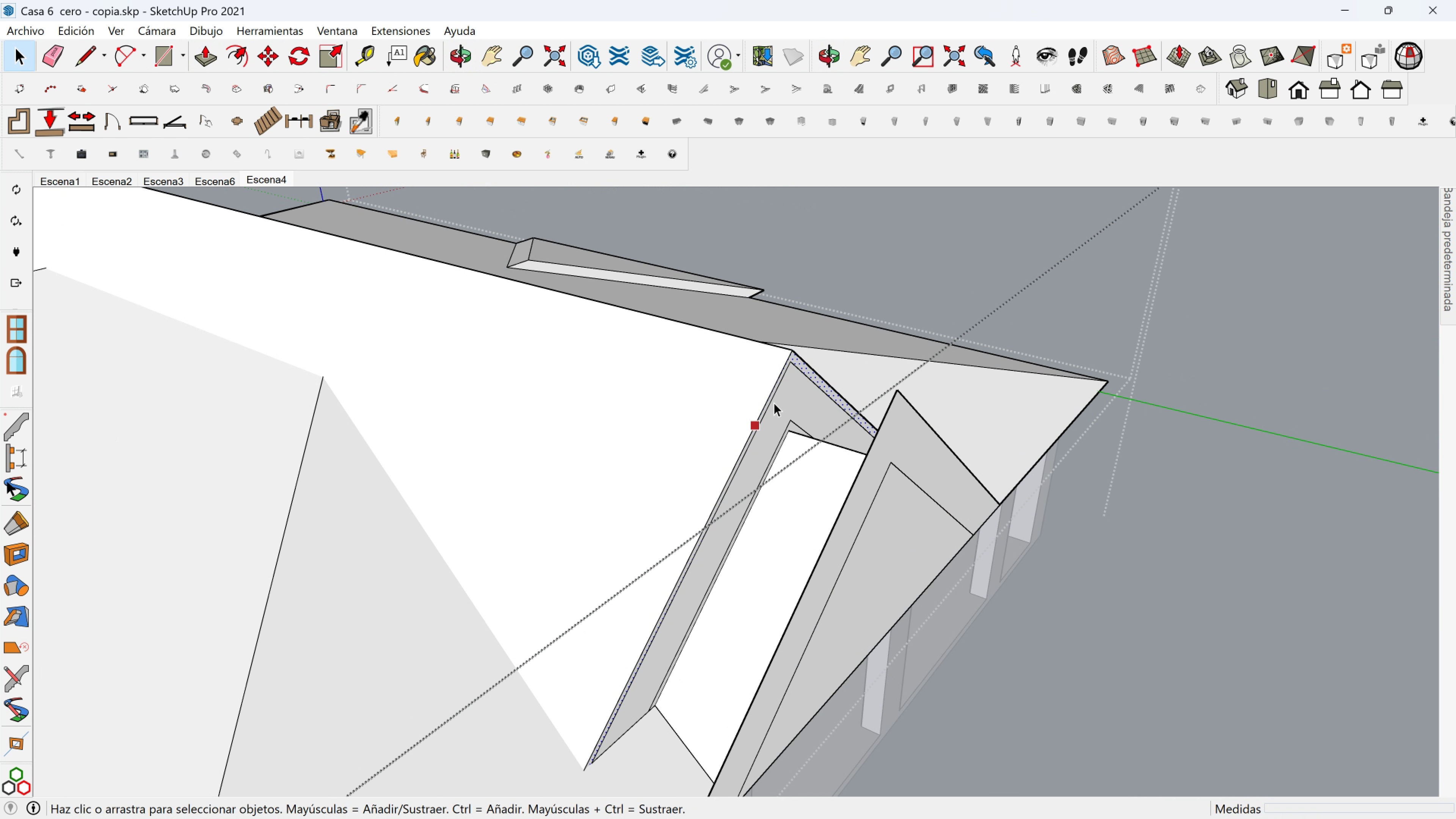 
key(Space)
 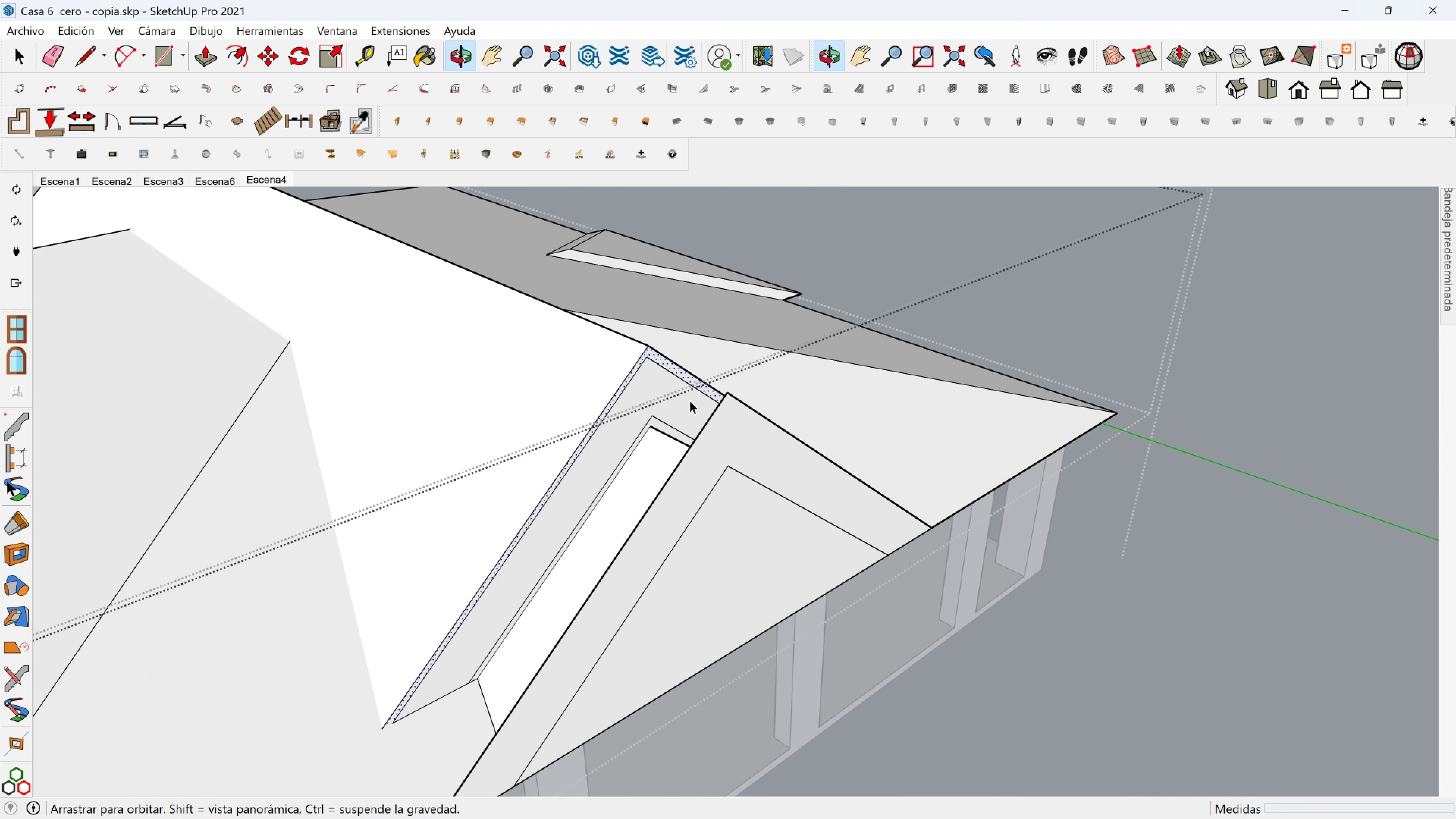 
scroll: coordinate [624, 398], scroll_direction: up, amount: 3.0
 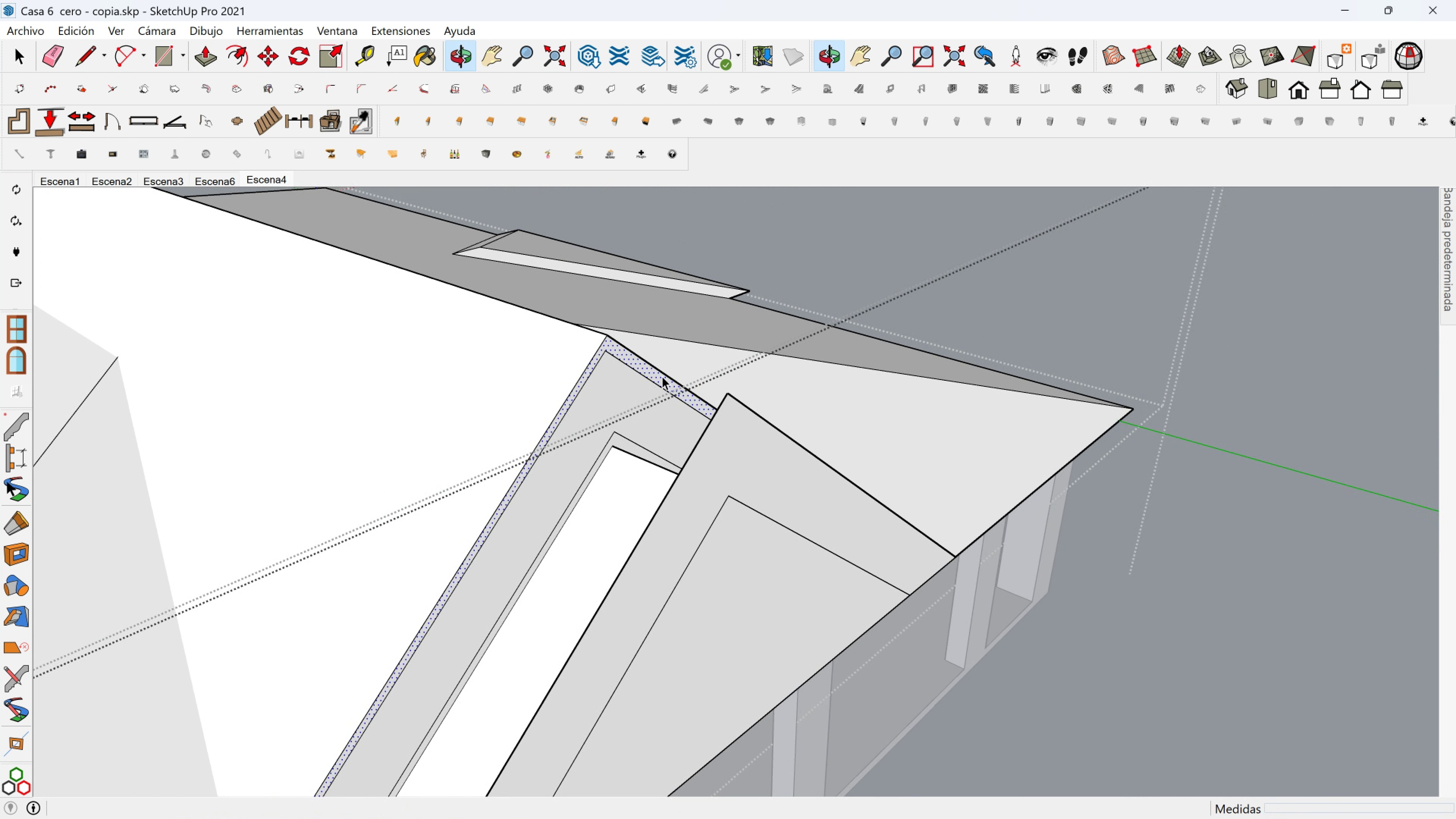 
key(Control+Z)
 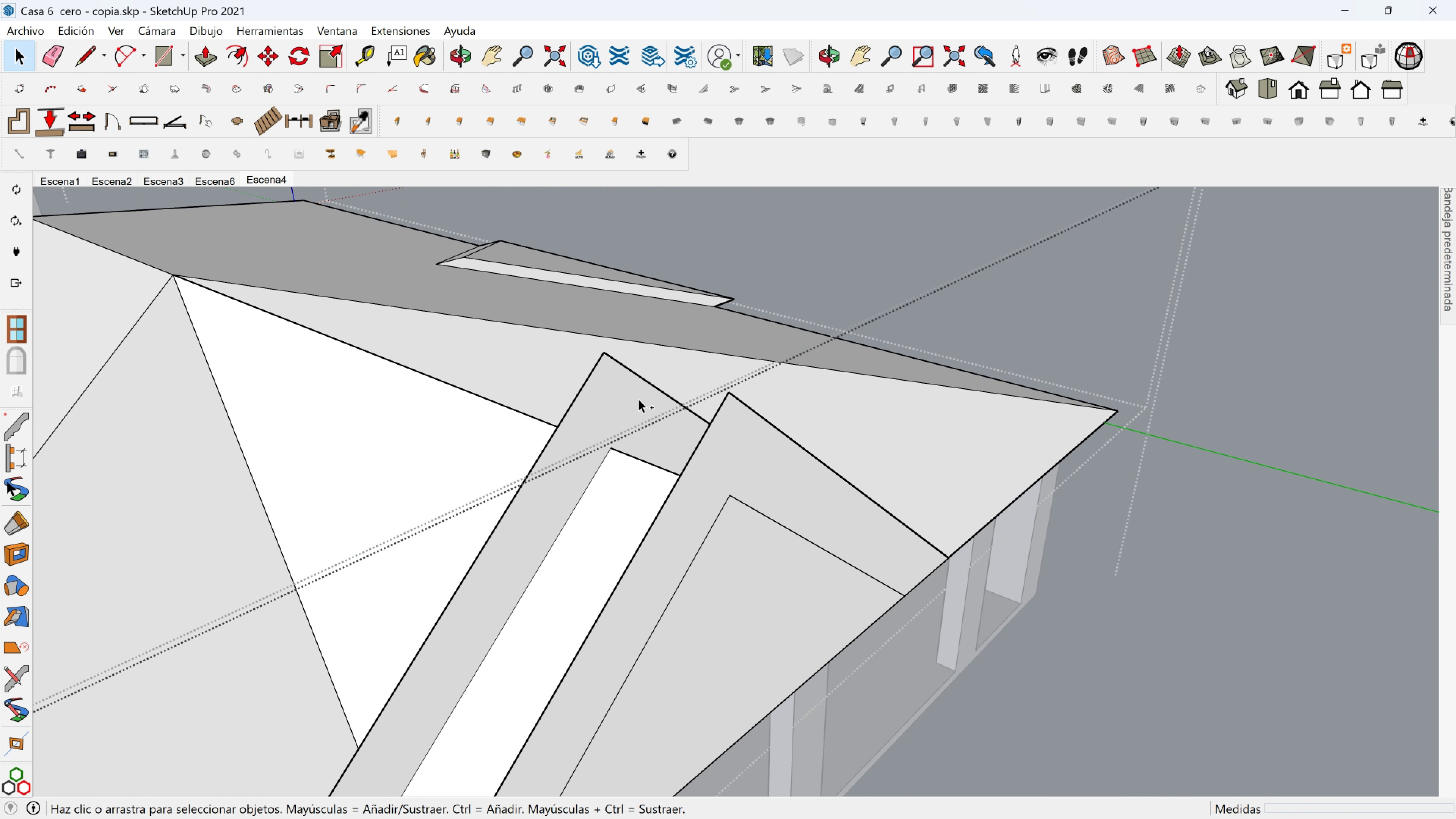 
key(Control+Z)
 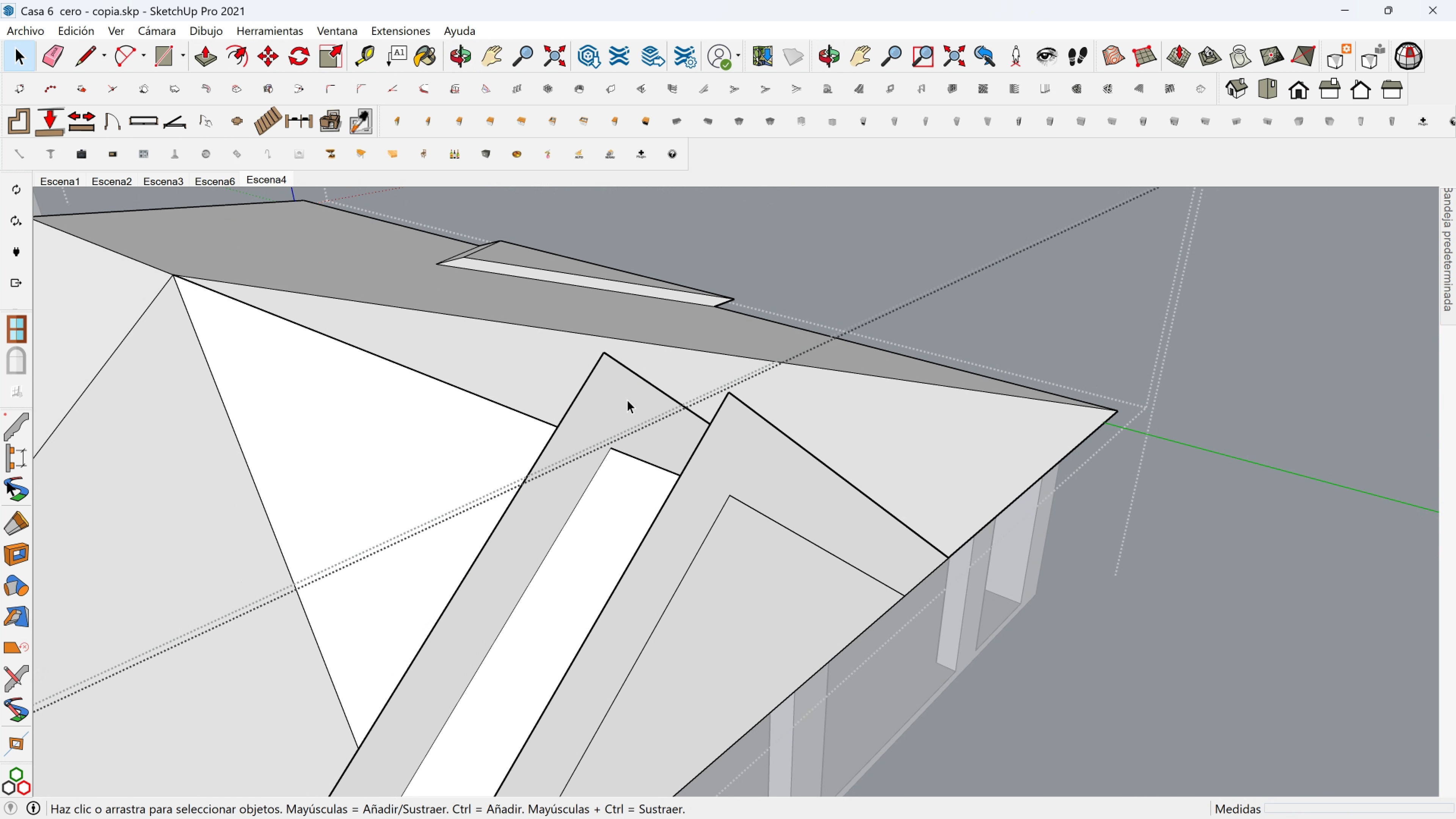 
scroll: coordinate [381, 432], scroll_direction: down, amount: 4.0
 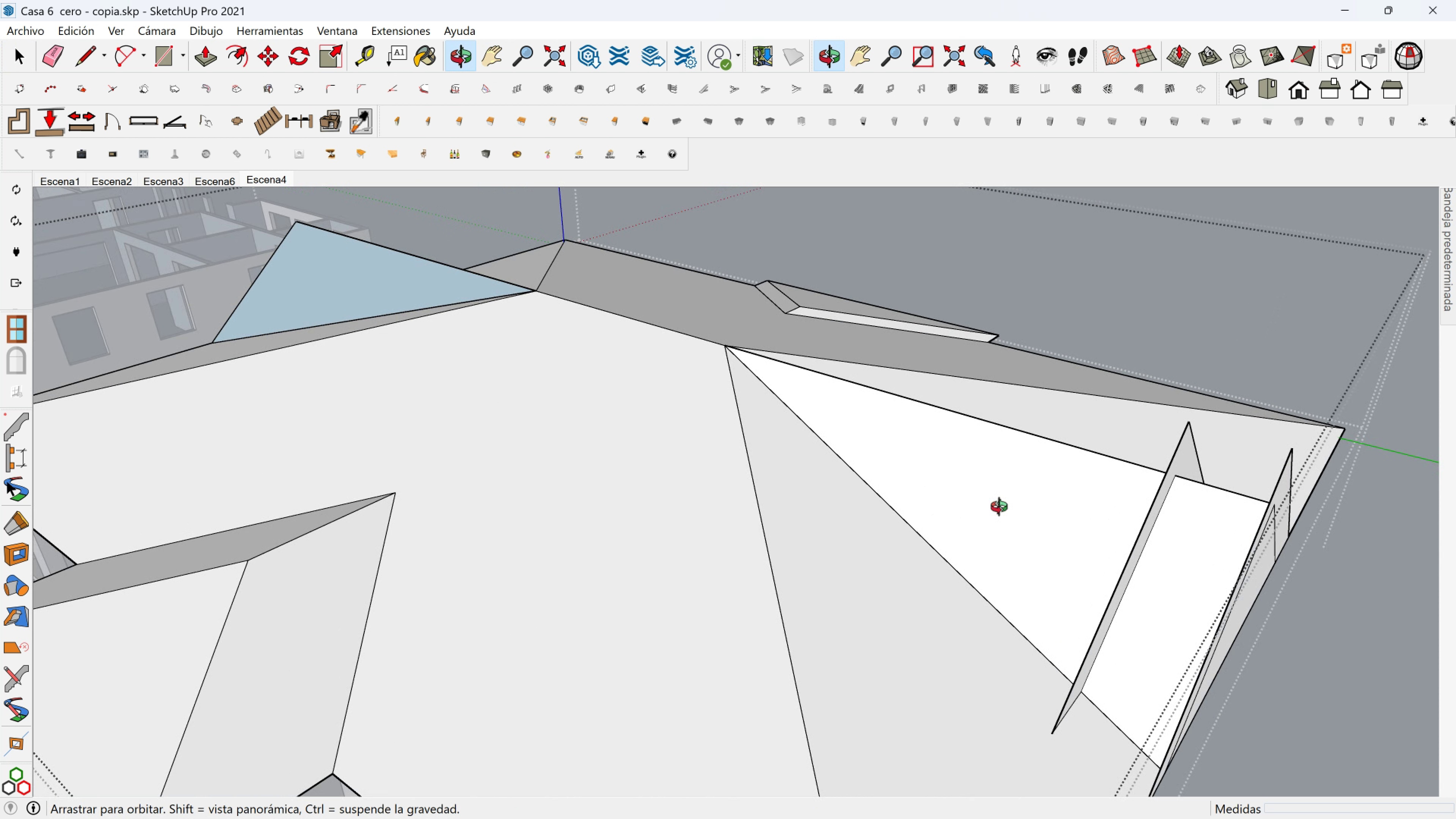 
hold_key(key=ShiftLeft, duration=0.53)
 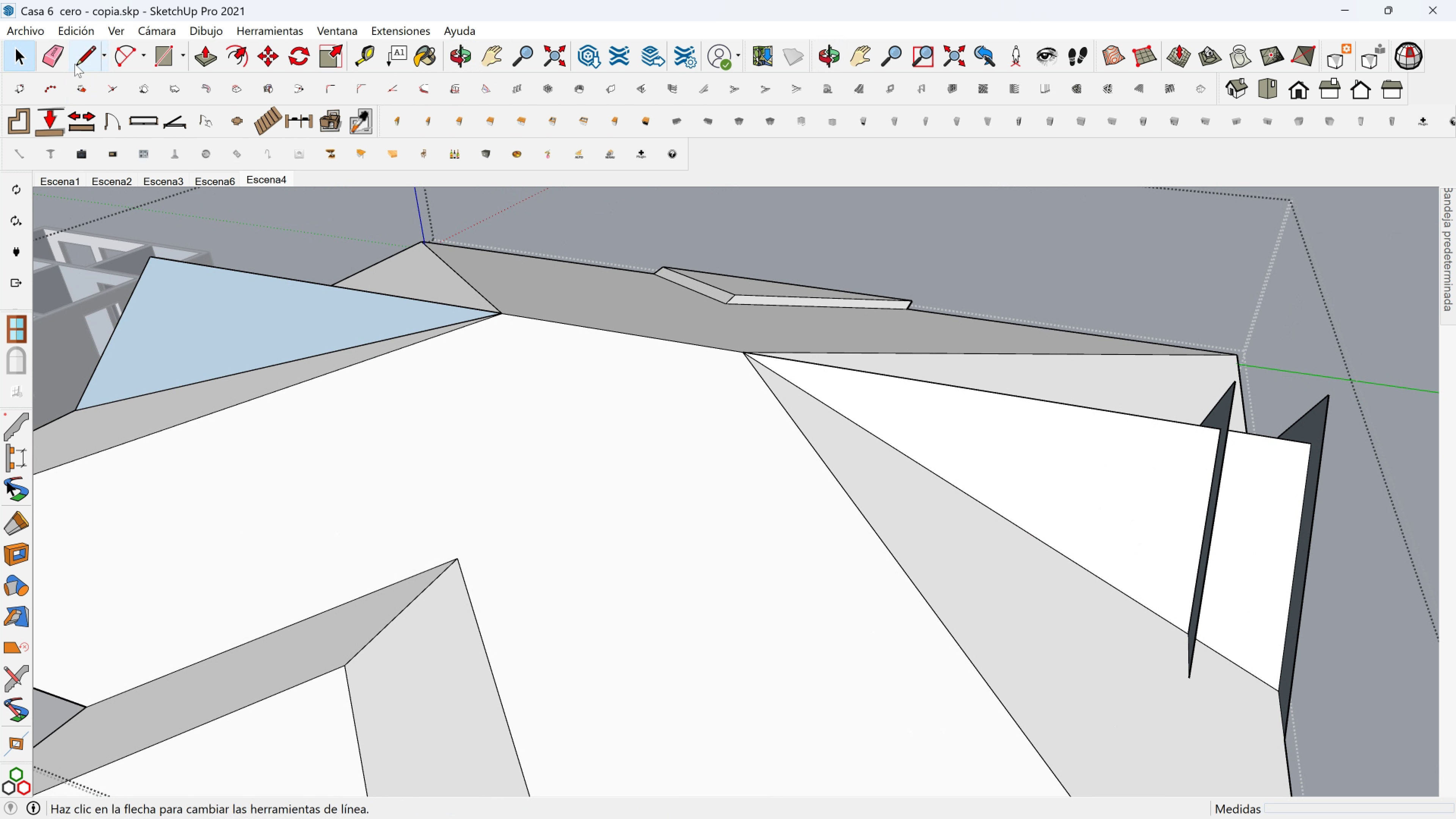 
left_click([75, 64])
 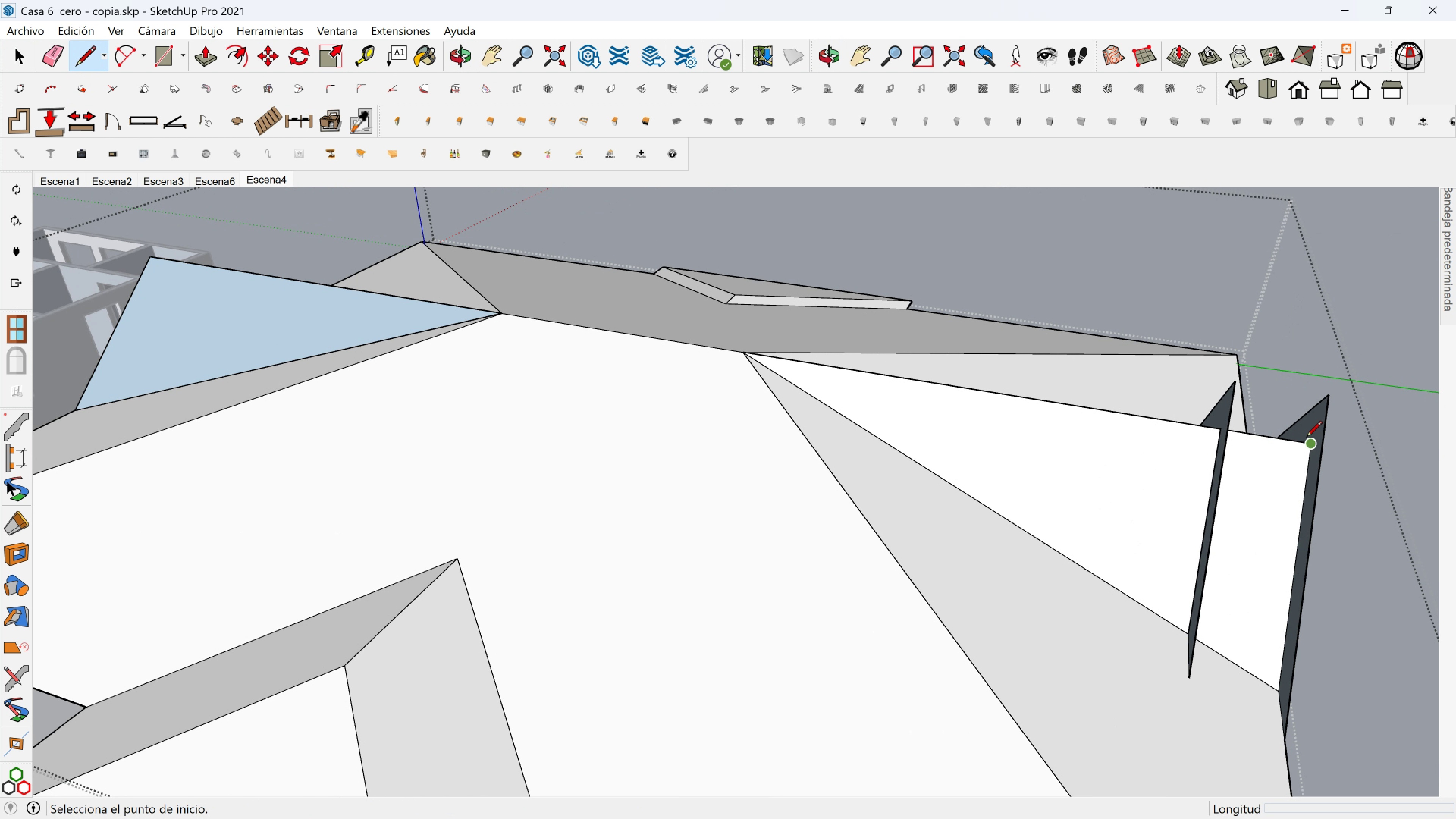 
left_click([1306, 438])
 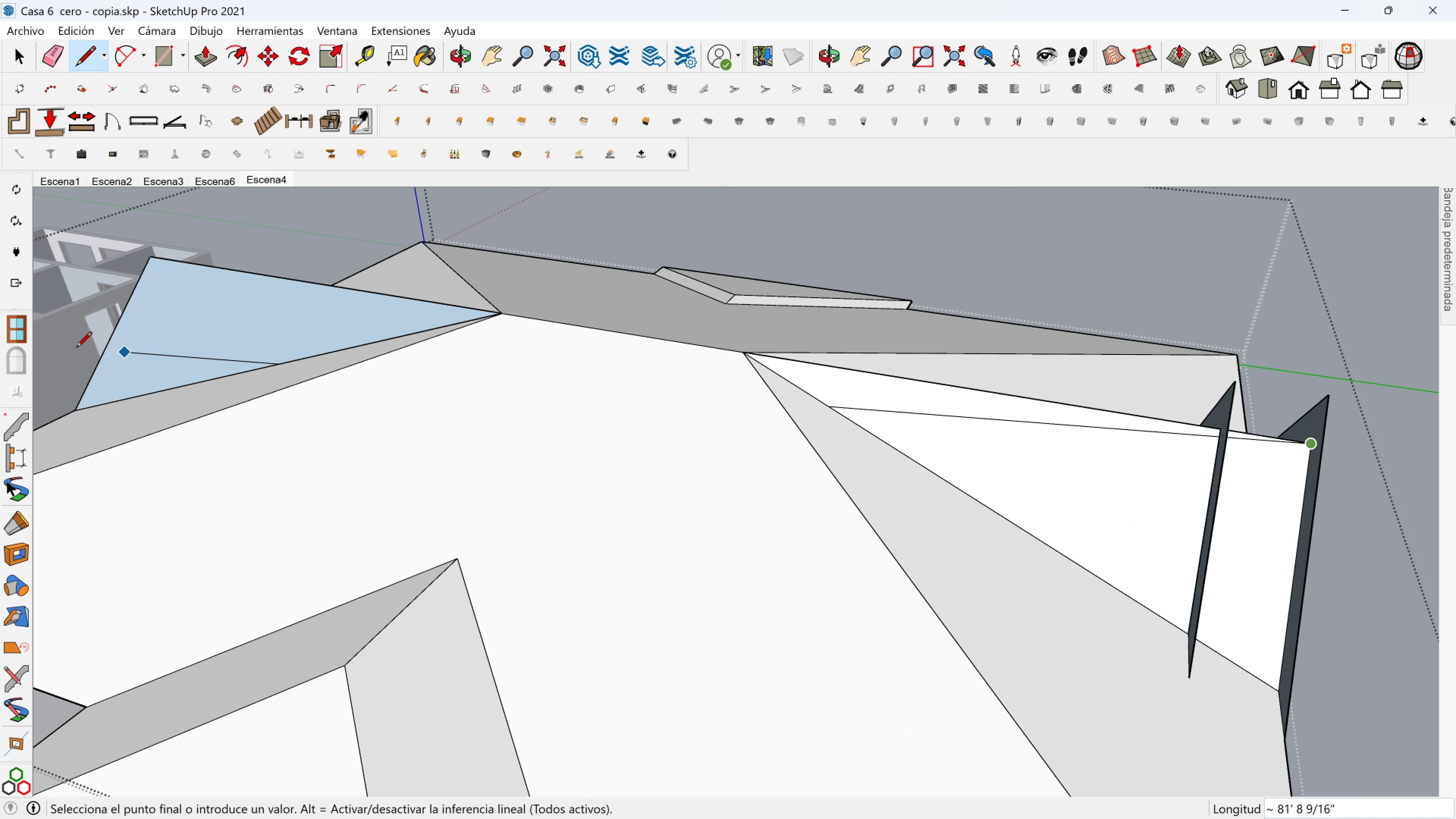 
key(Shift+ShiftLeft)
 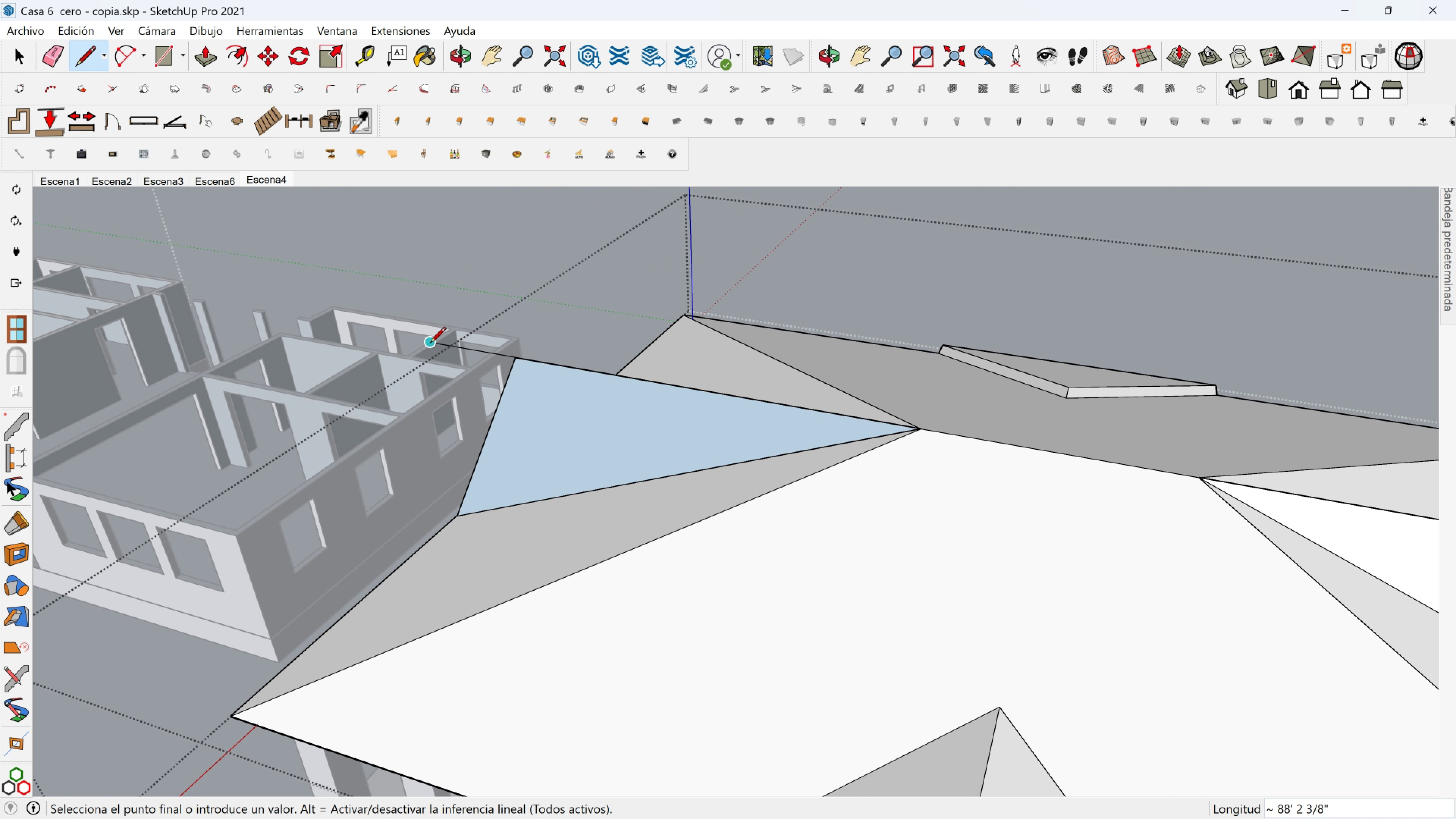 
hold_key(key=ShiftLeft, duration=0.41)
 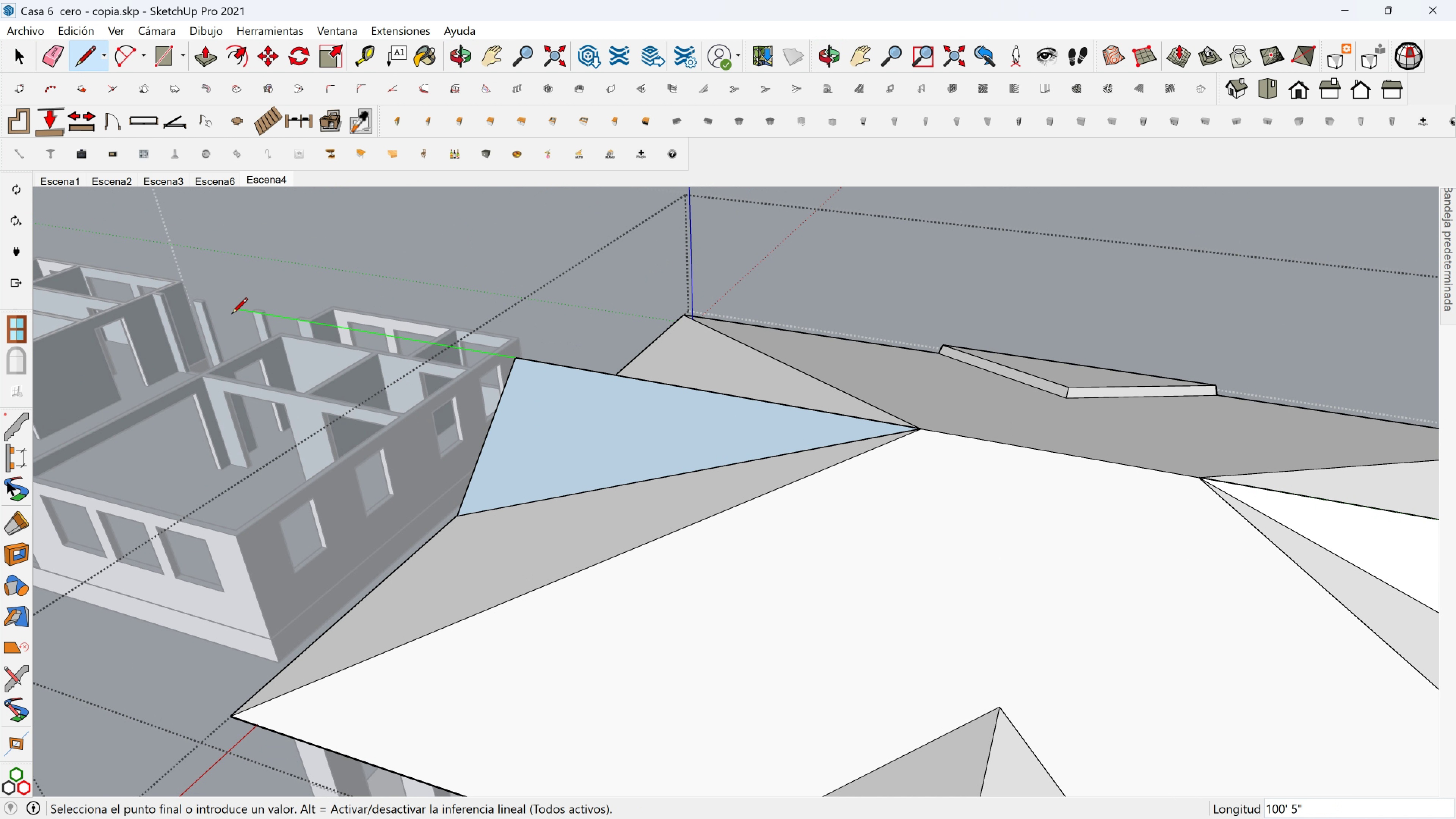 
hold_key(key=ShiftLeft, duration=1.5)
 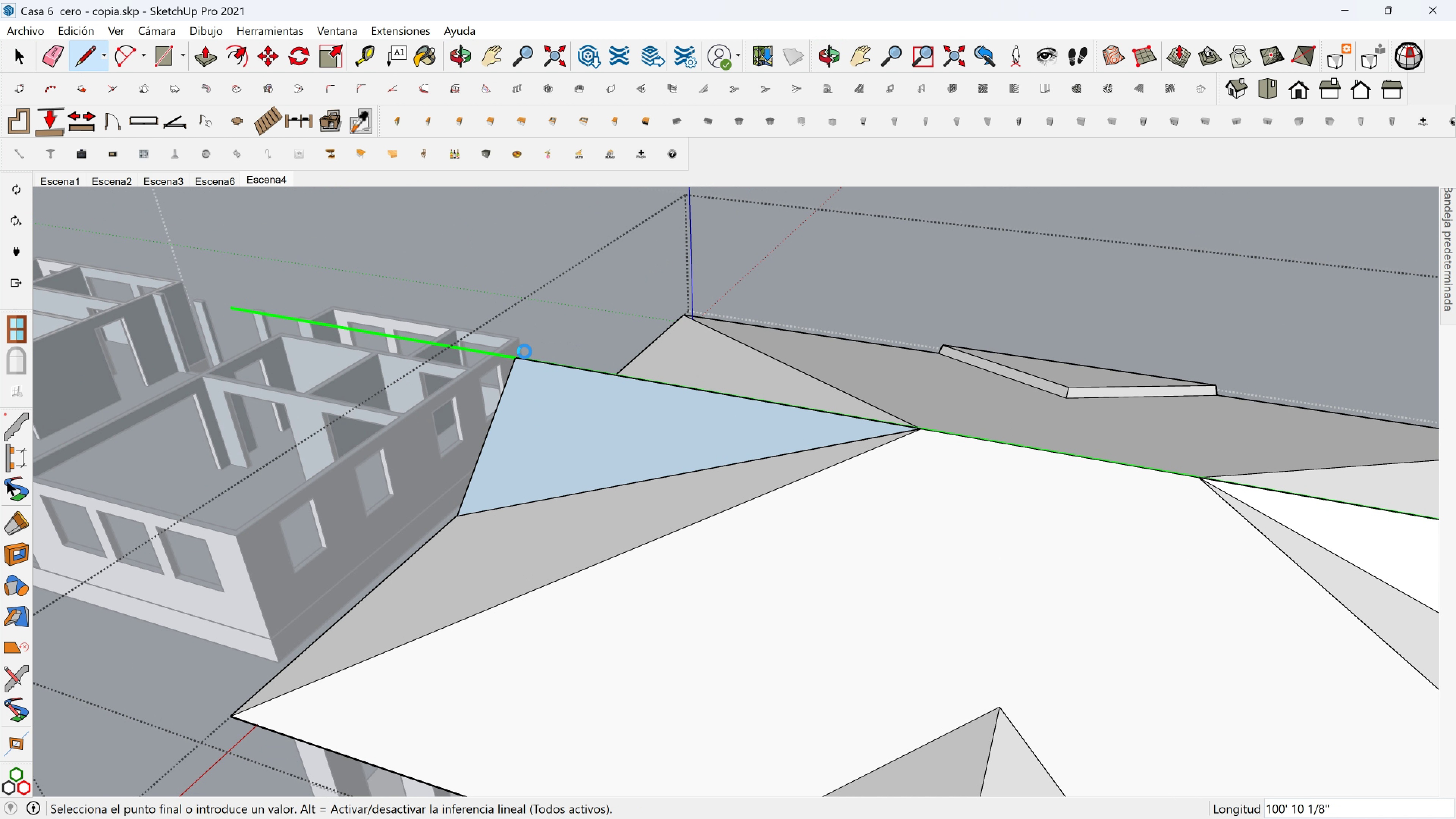 
hold_key(key=ShiftLeft, duration=1.53)
 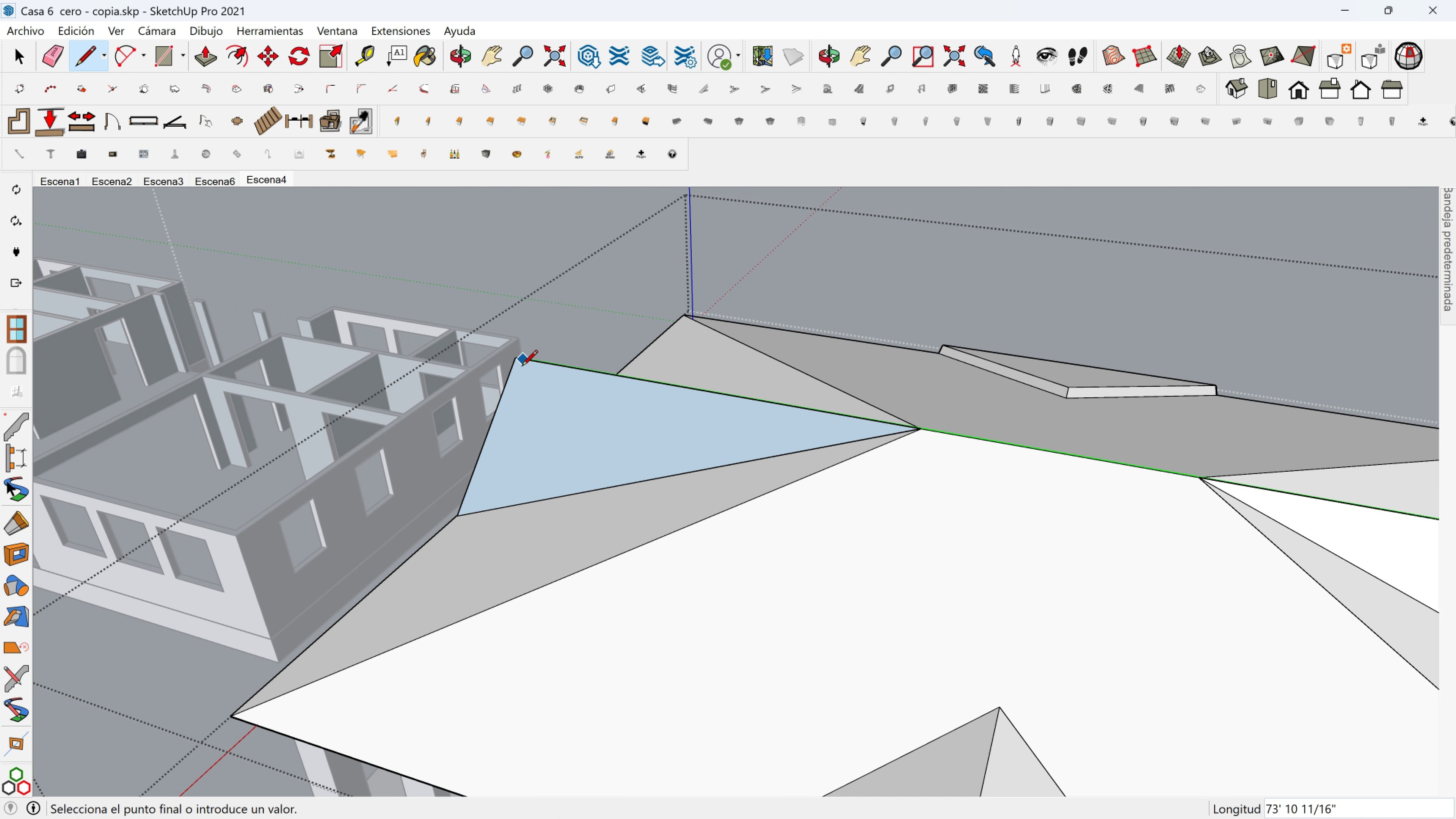 
hold_key(key=ShiftLeft, duration=1.5)
left_click([516, 367])
 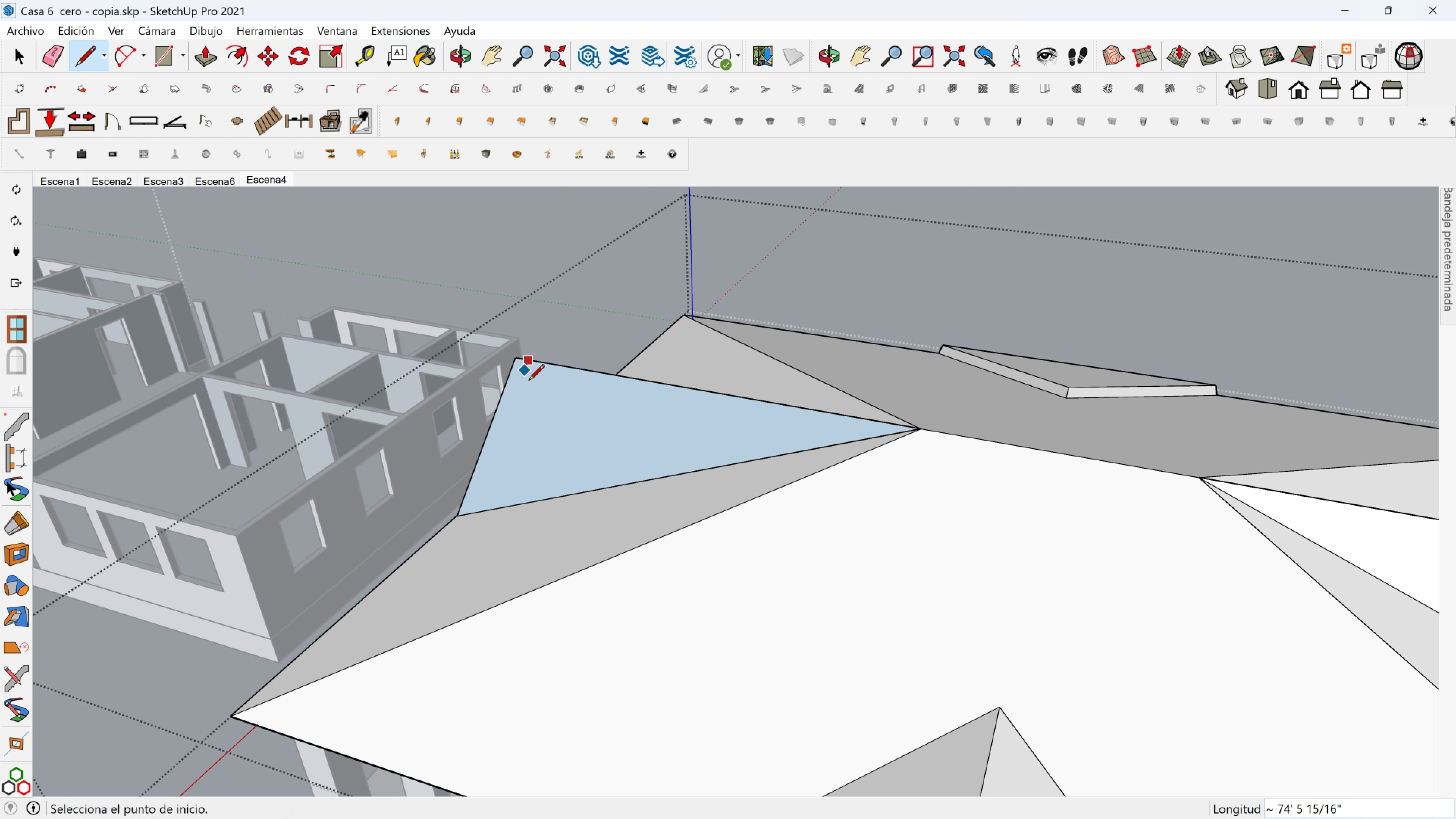 
key(Shift+ShiftLeft)
 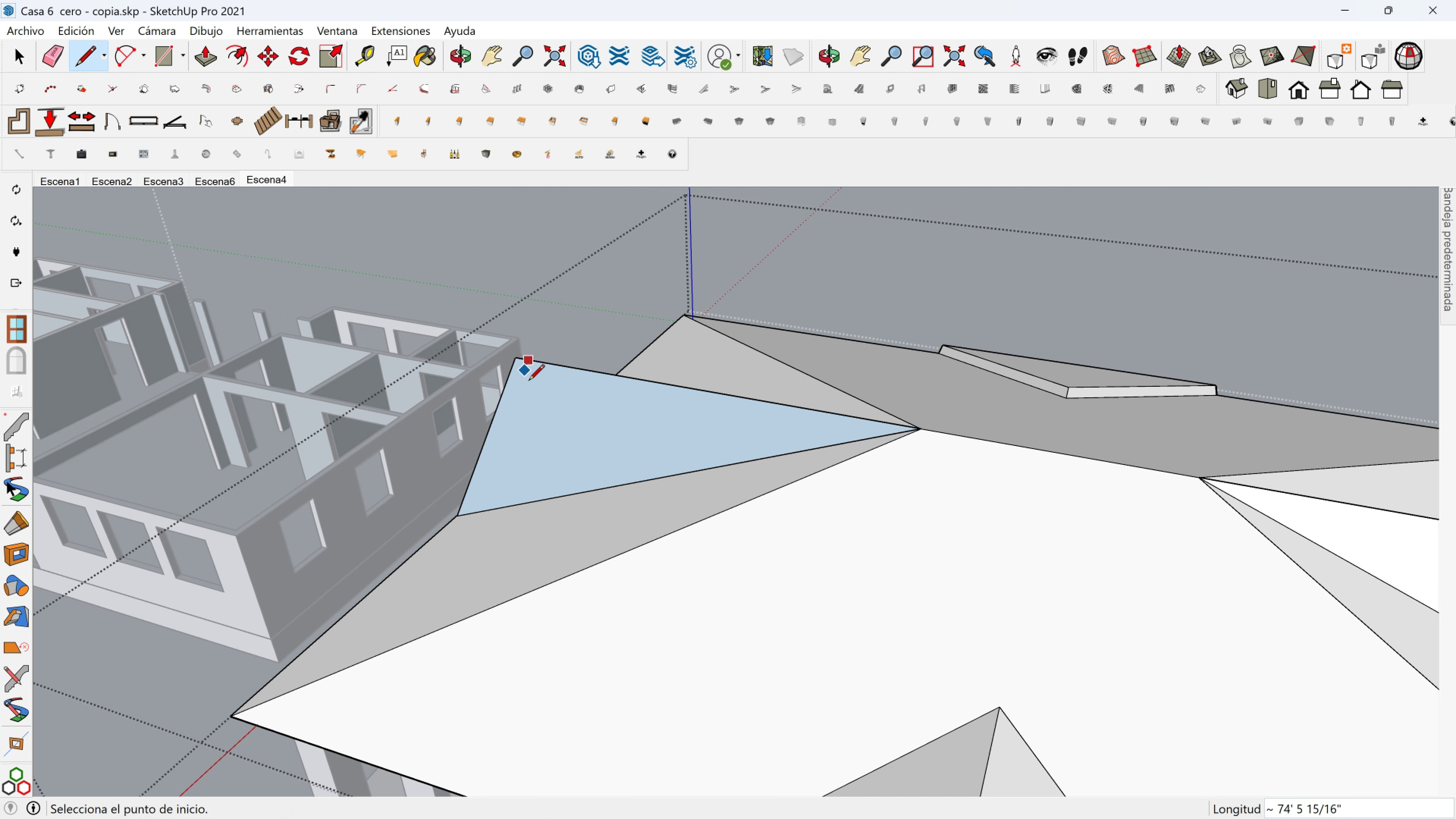 
key(Shift+ShiftLeft)
 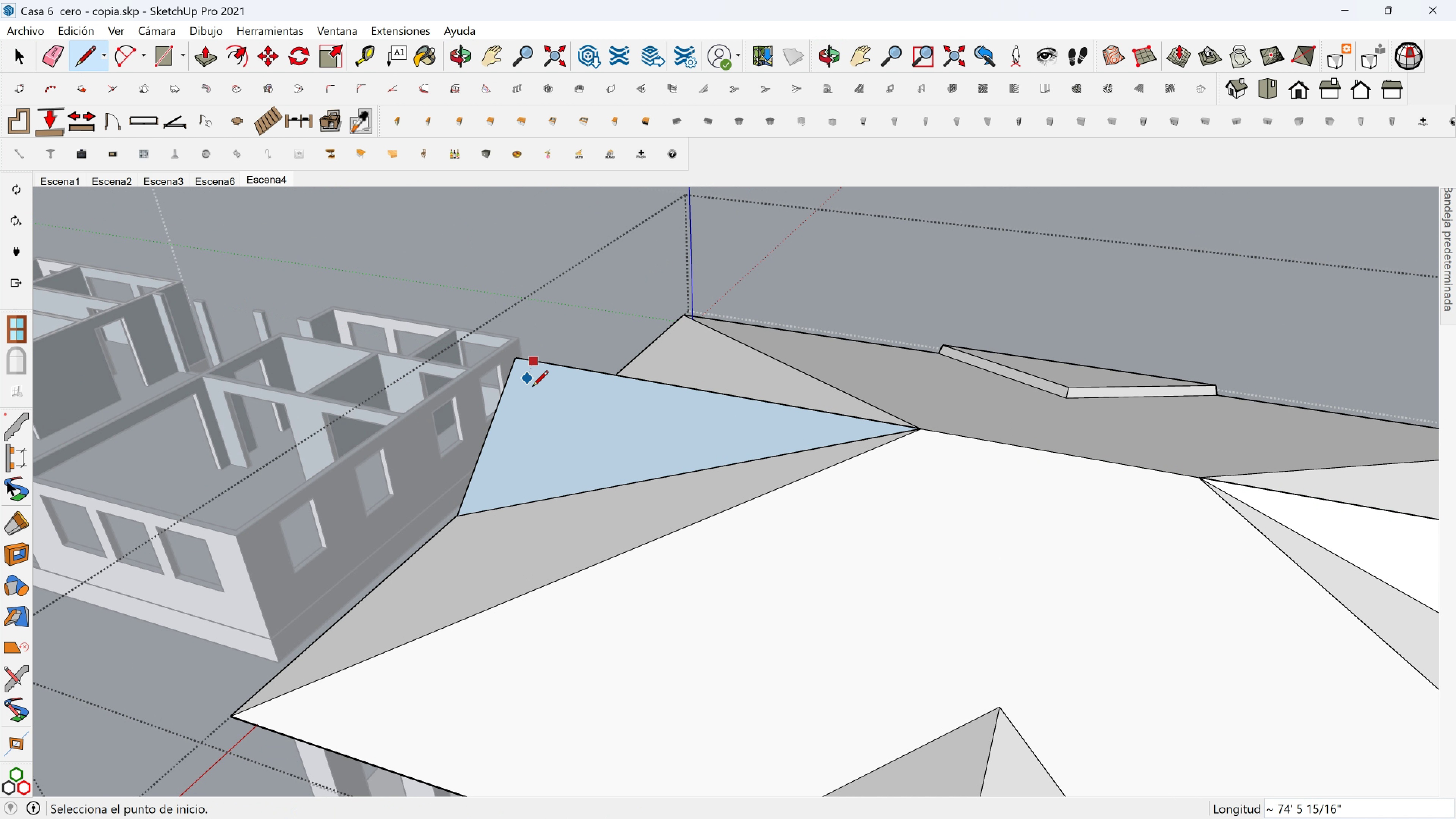 
key(Shift+ShiftLeft)
 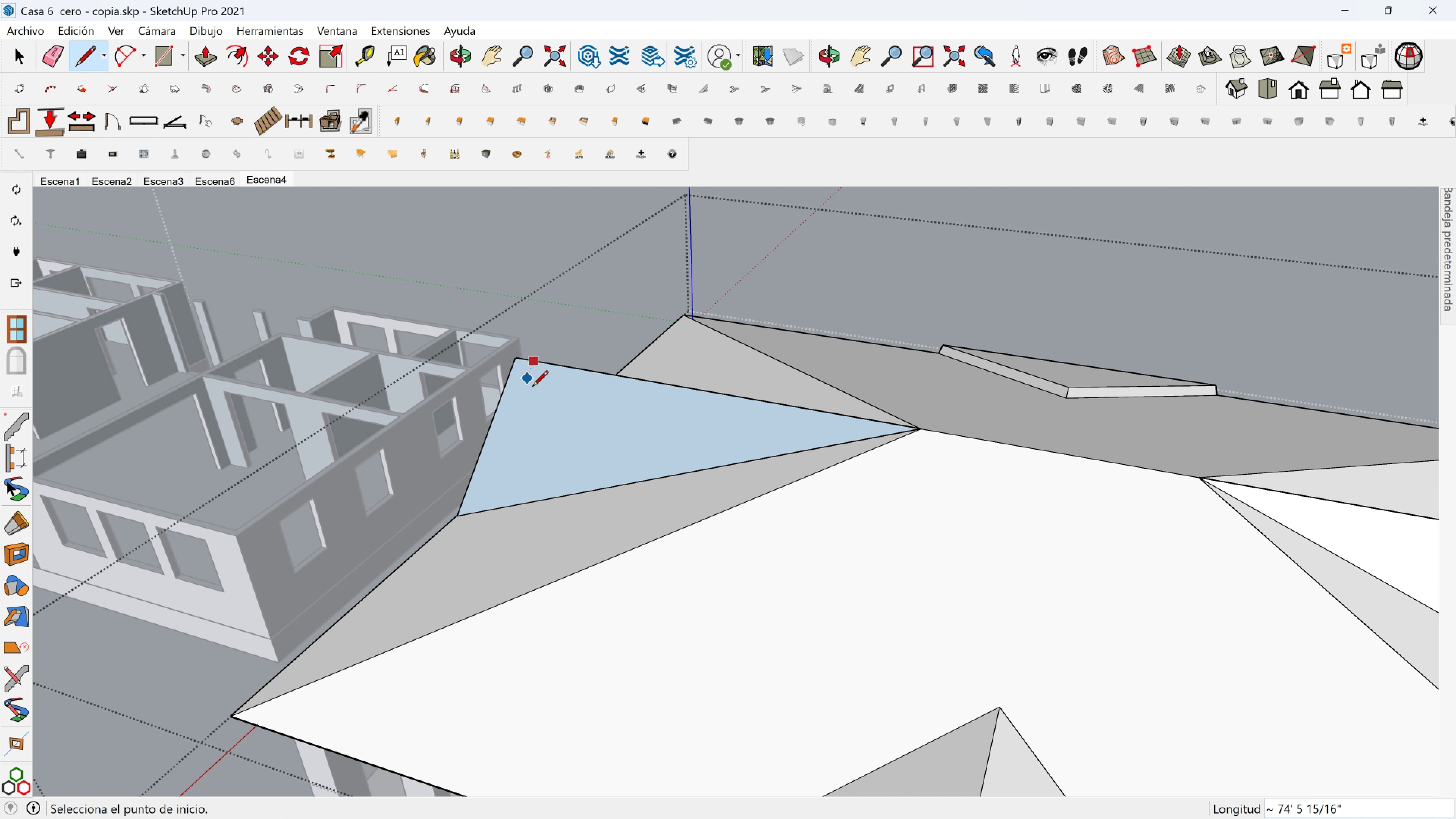 
key(Shift+ShiftLeft)
 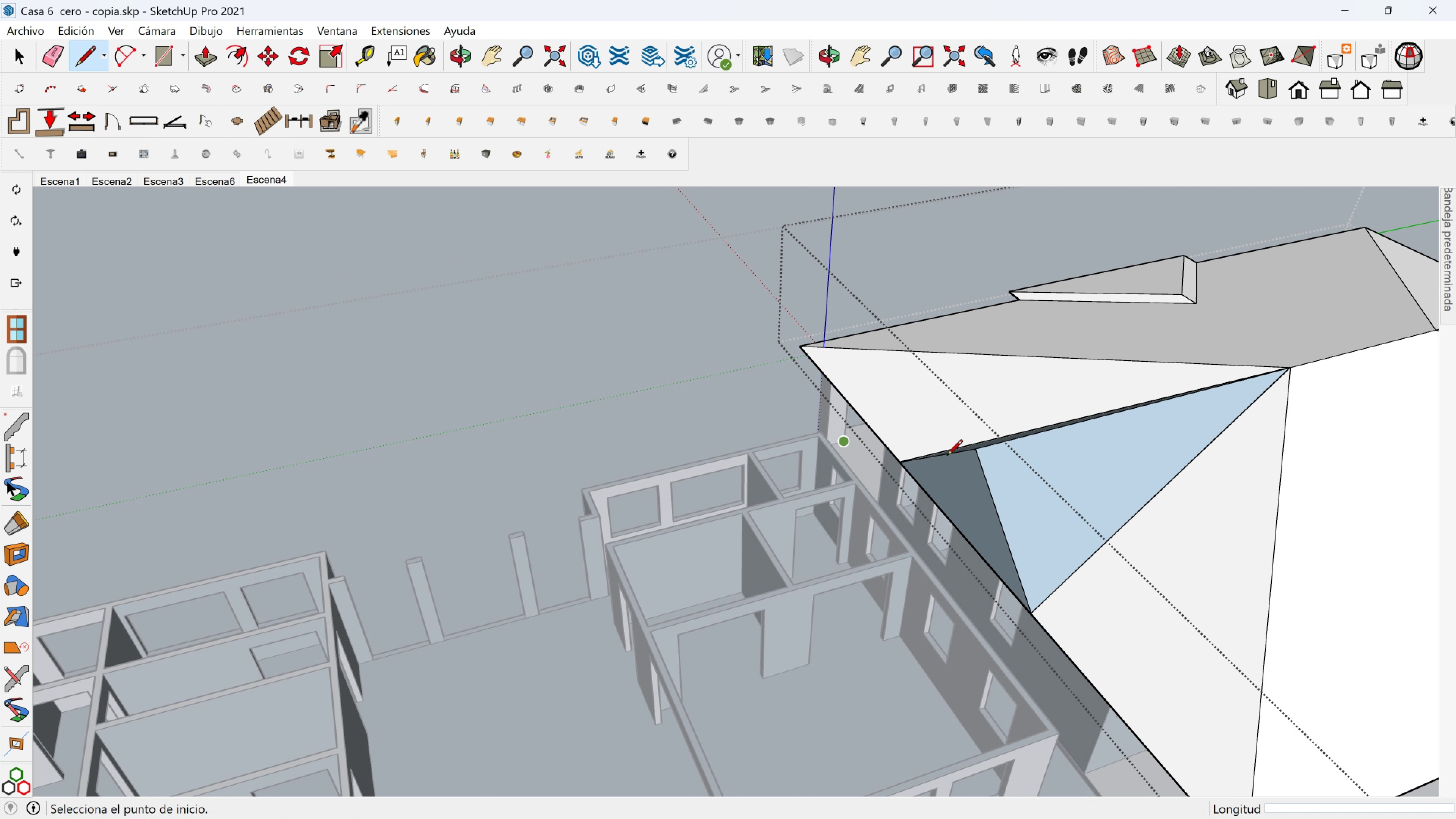 
key(Shift+ShiftLeft)
 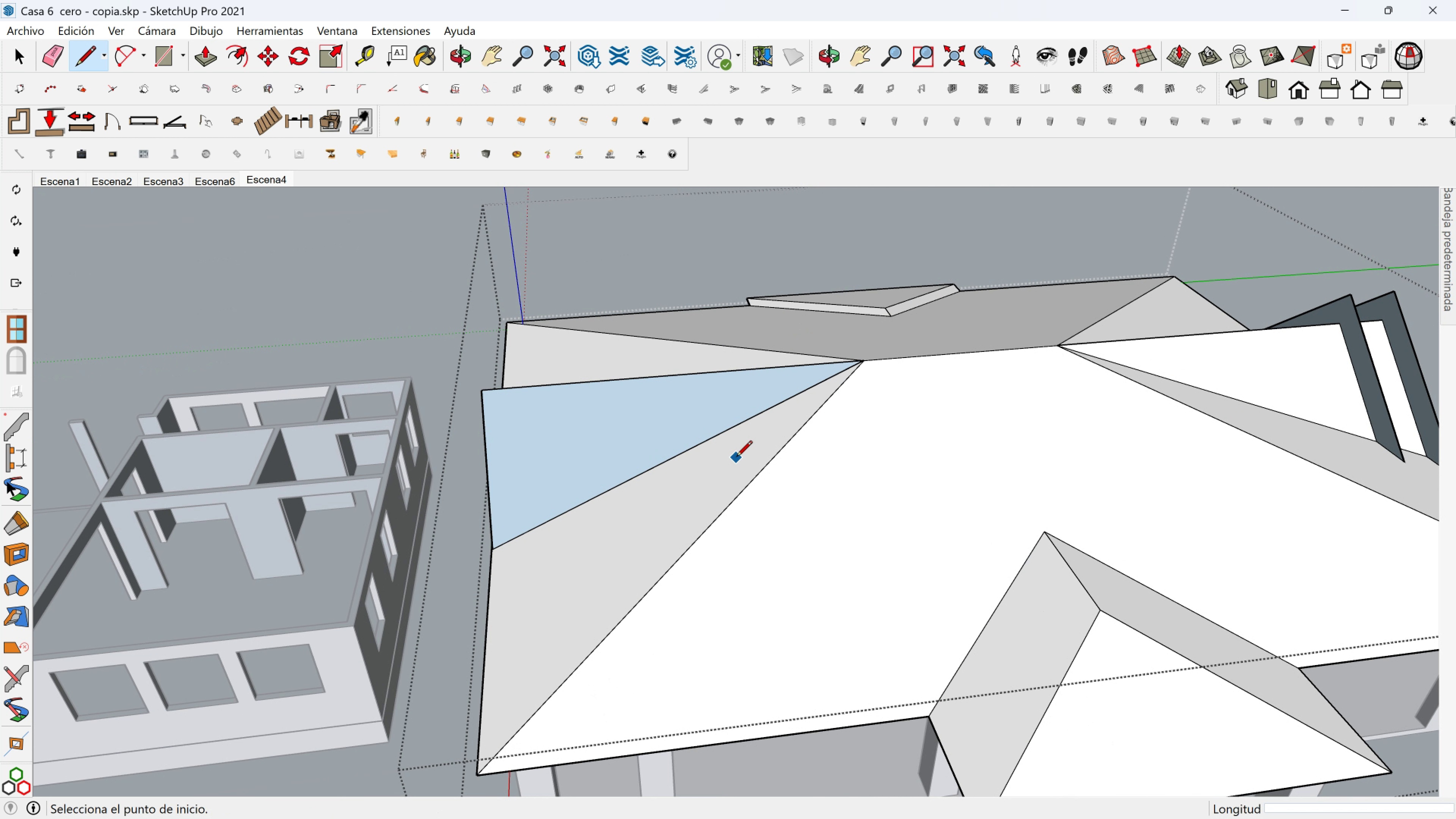 
scroll: coordinate [750, 457], scroll_direction: down, amount: 2.0
 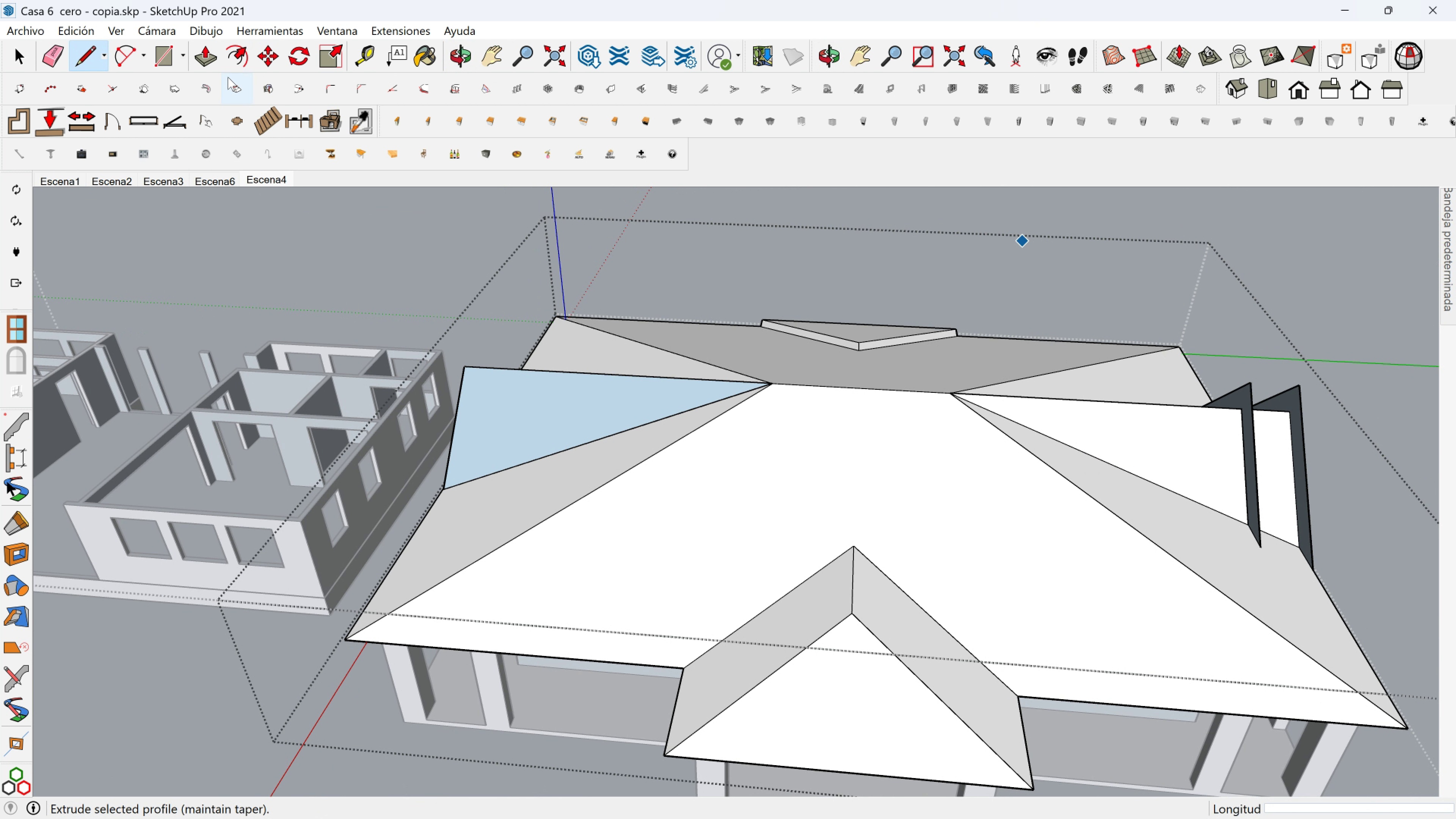 
left_click([206, 60])
 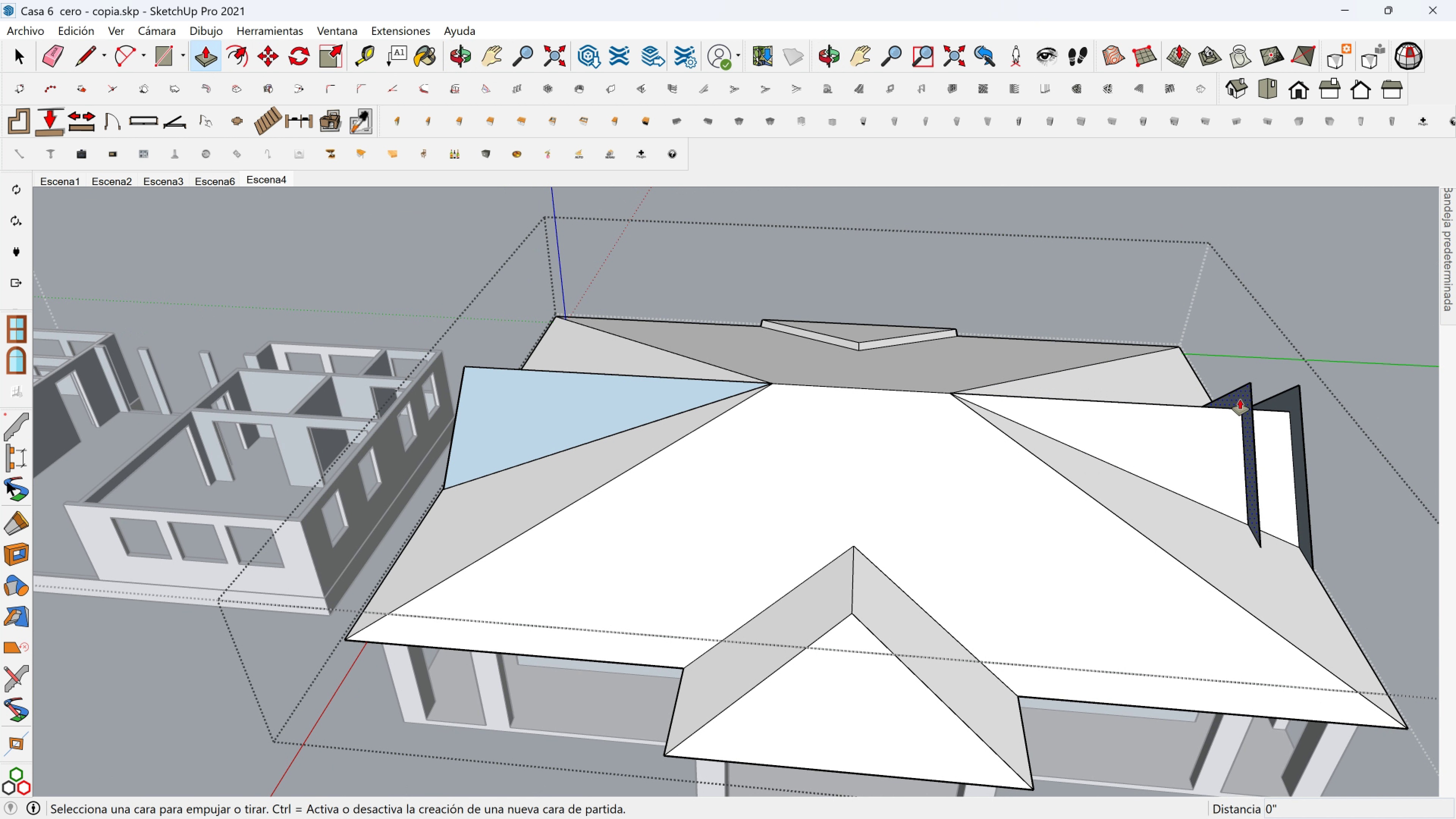 
left_click([1244, 400])
 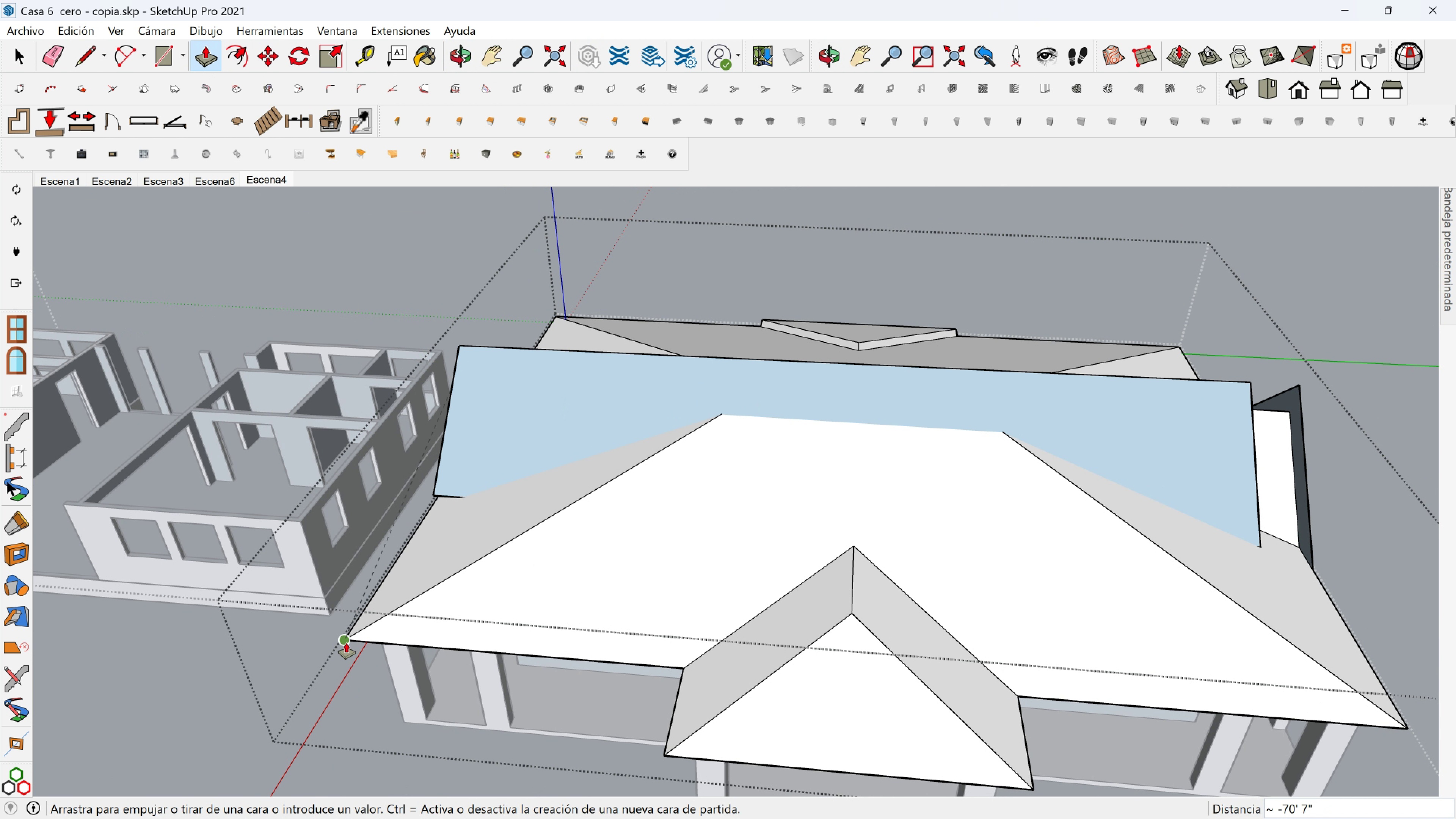 
left_click([345, 642])
 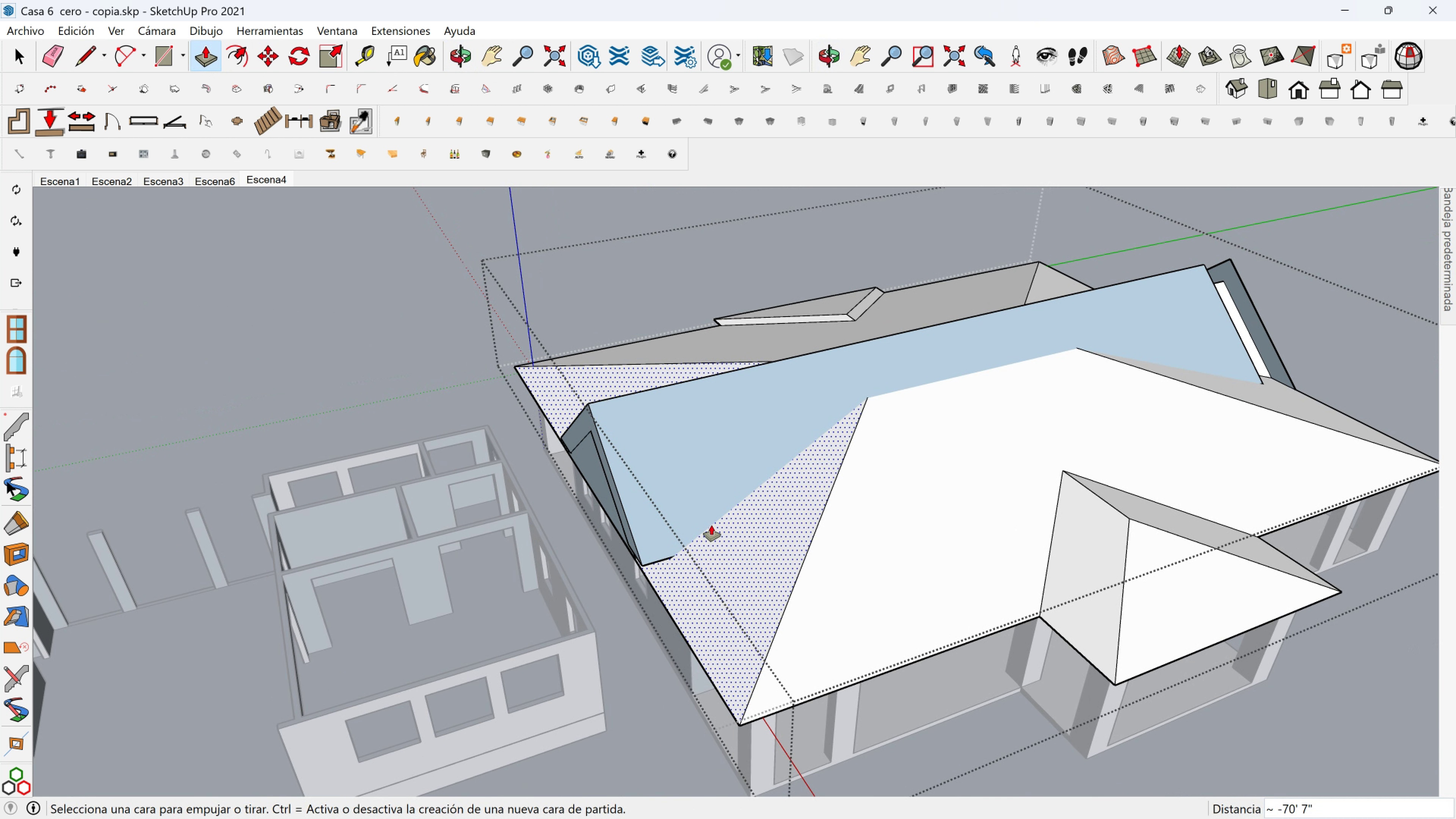 
scroll: coordinate [579, 405], scroll_direction: up, amount: 4.0
 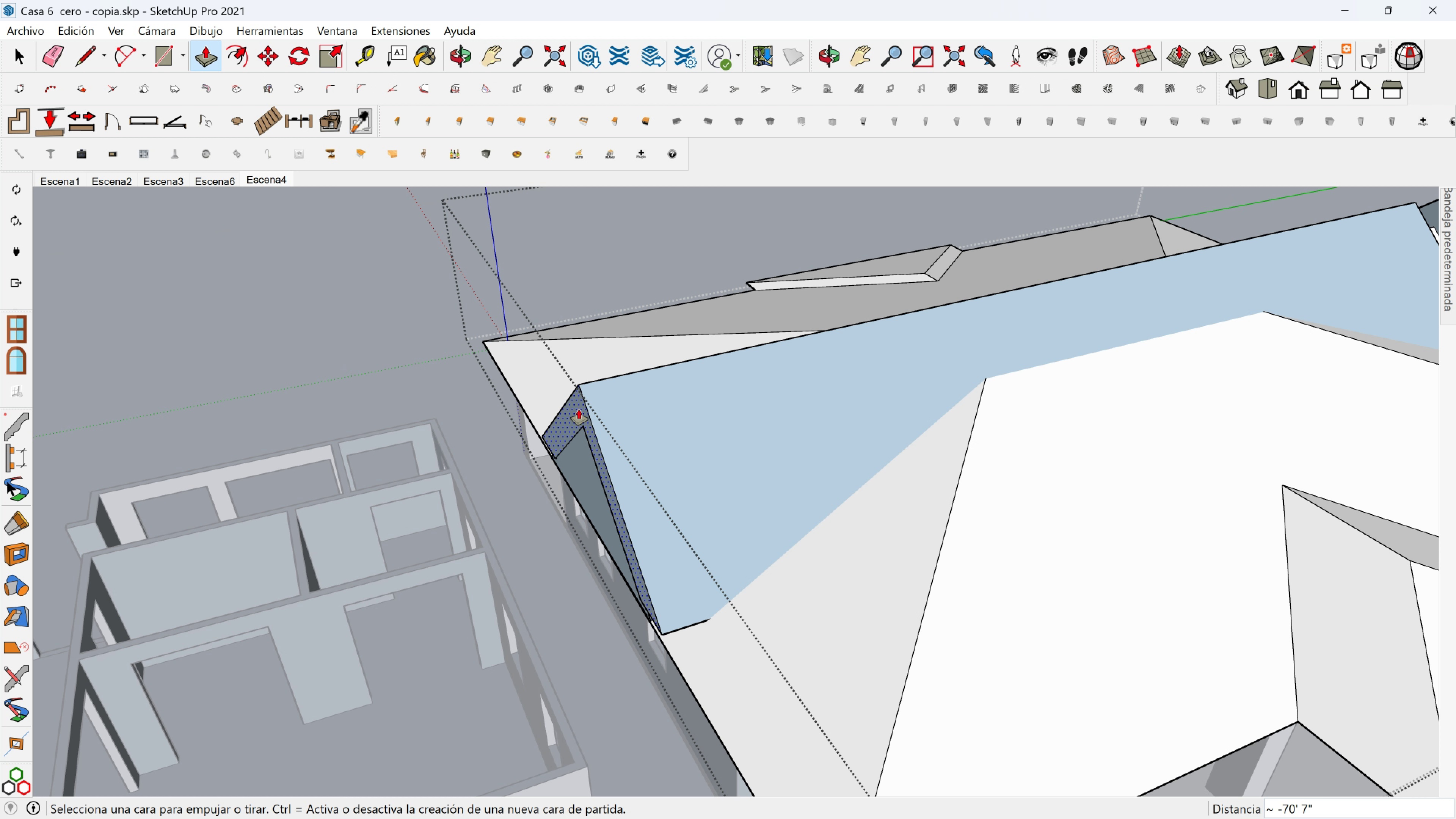 
scroll: coordinate [693, 468], scroll_direction: down, amount: 1.0
 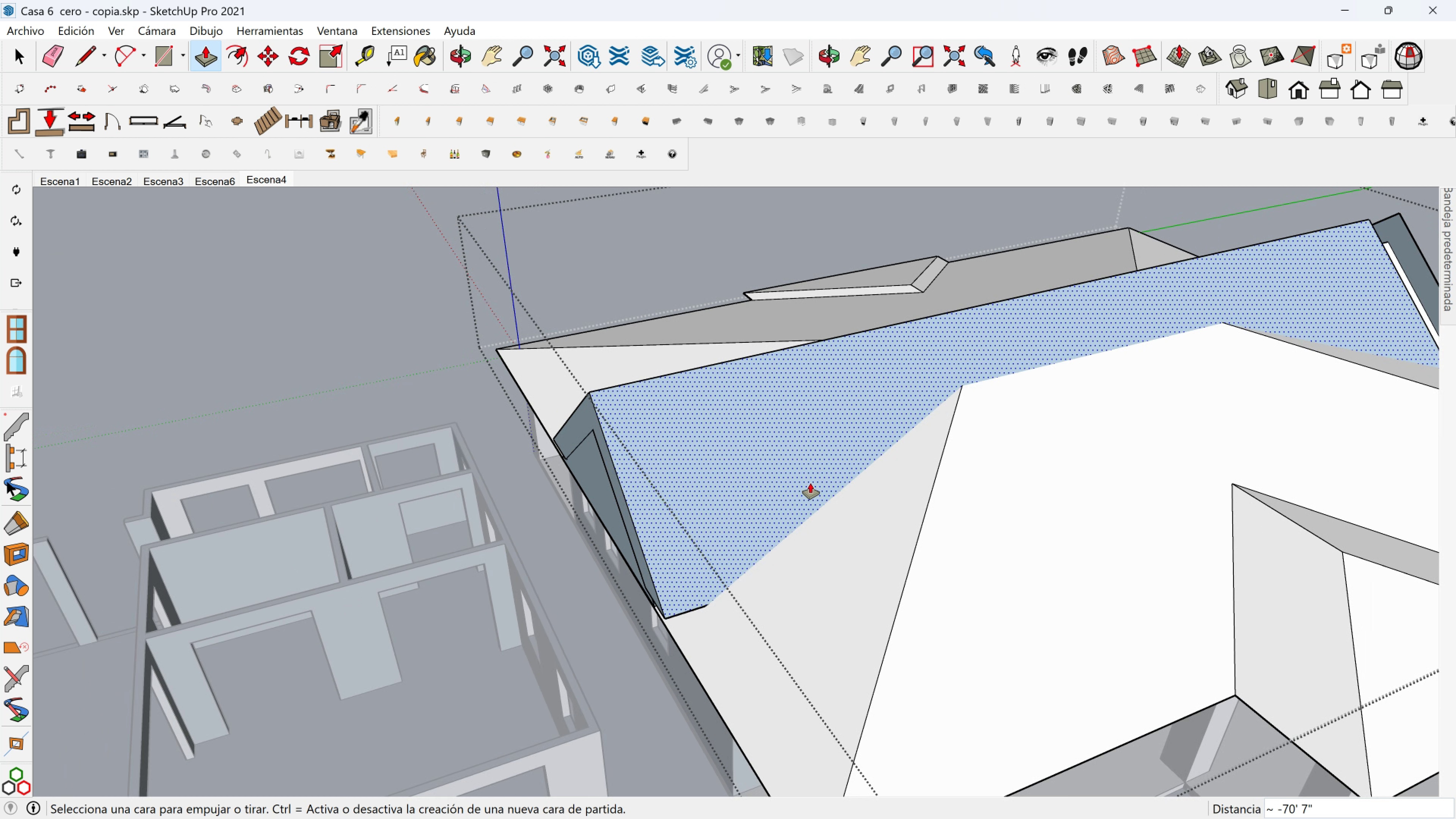 
hold_key(key=ShiftLeft, duration=0.62)
 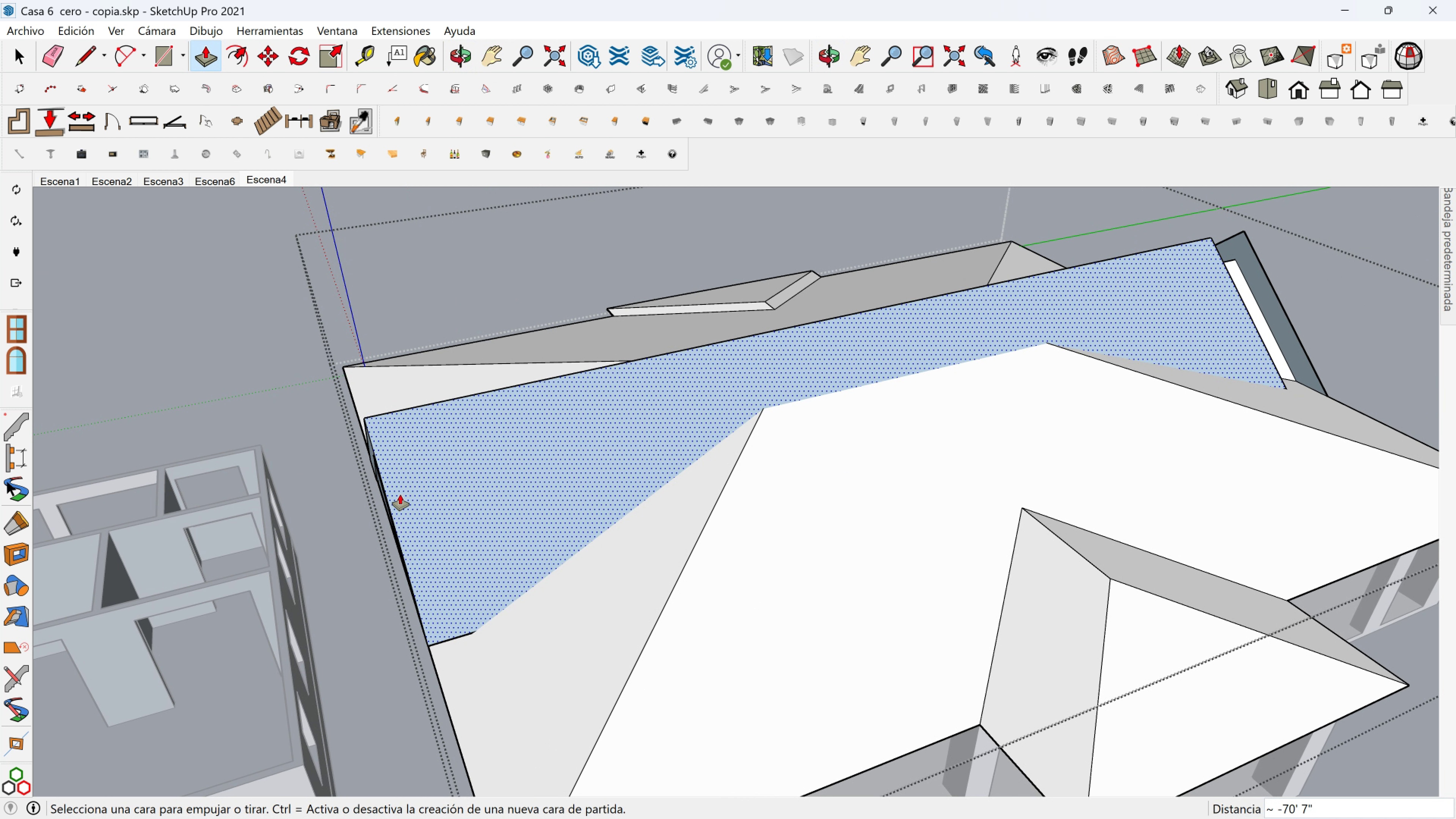 
hold_key(key=ShiftLeft, duration=0.31)
 